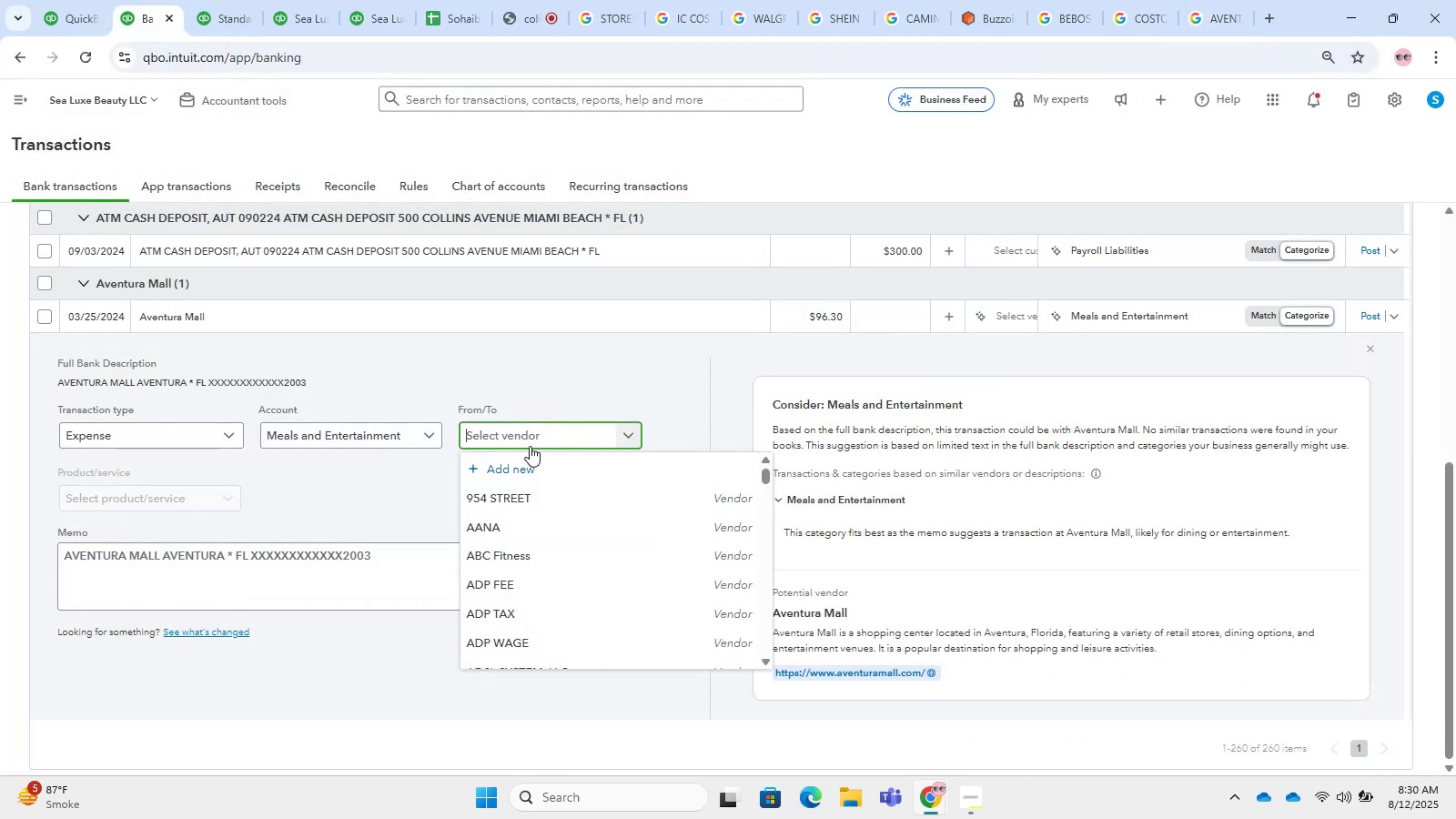 
triple_click([534, 462])
 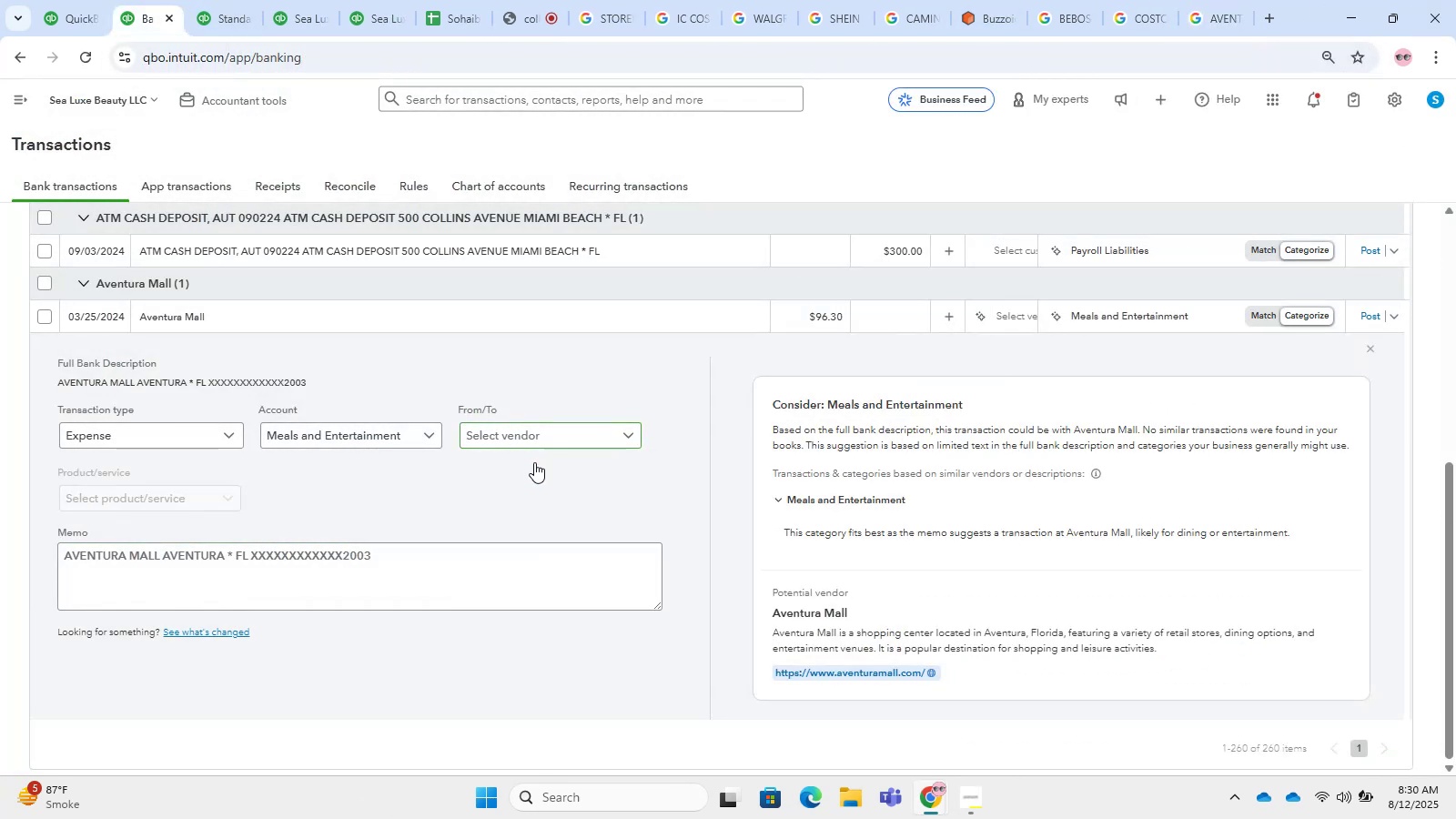 
left_click_drag(start_coordinate=[521, 417], to_coordinate=[522, 422])
 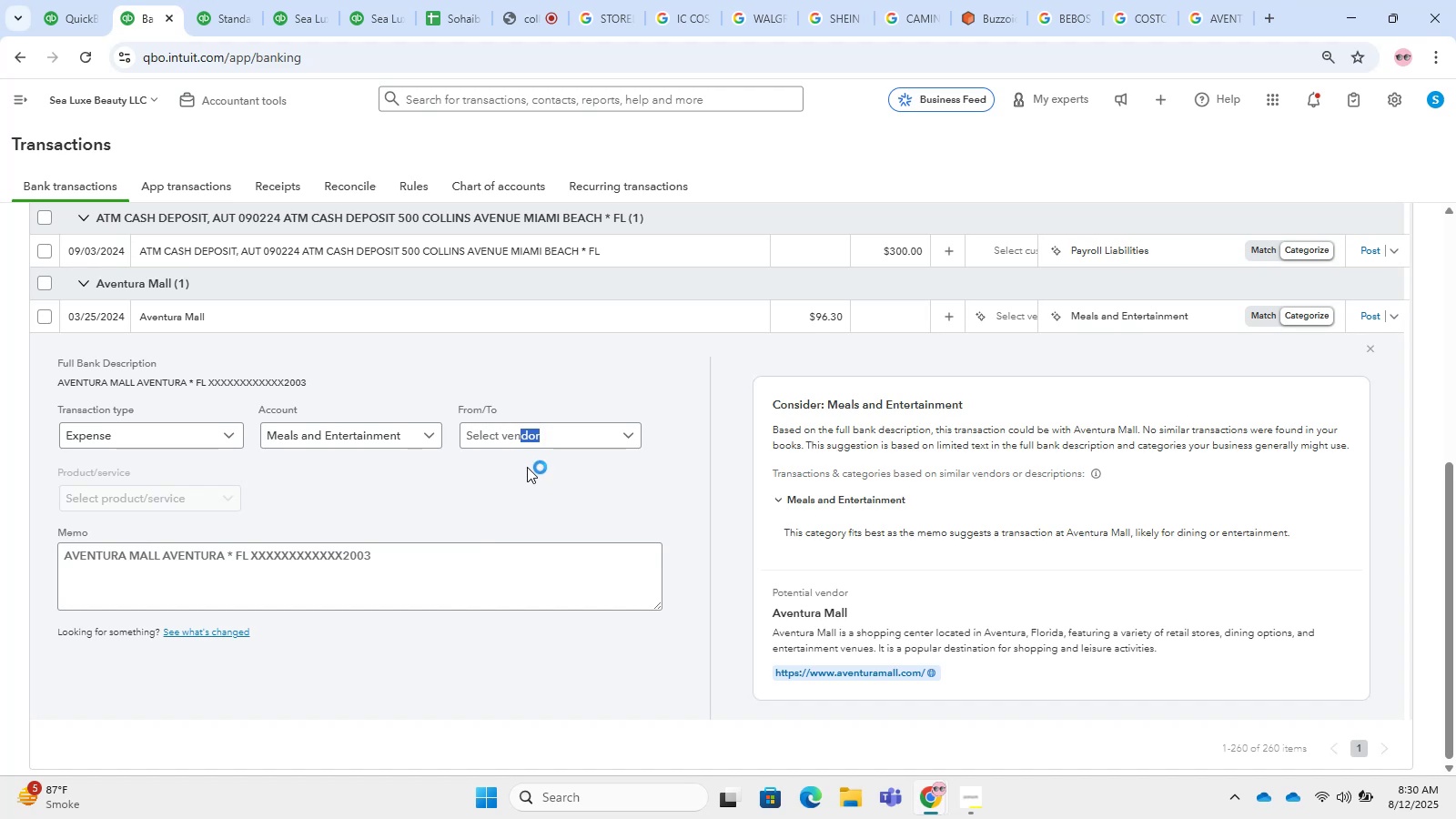 
triple_click([527, 452])
 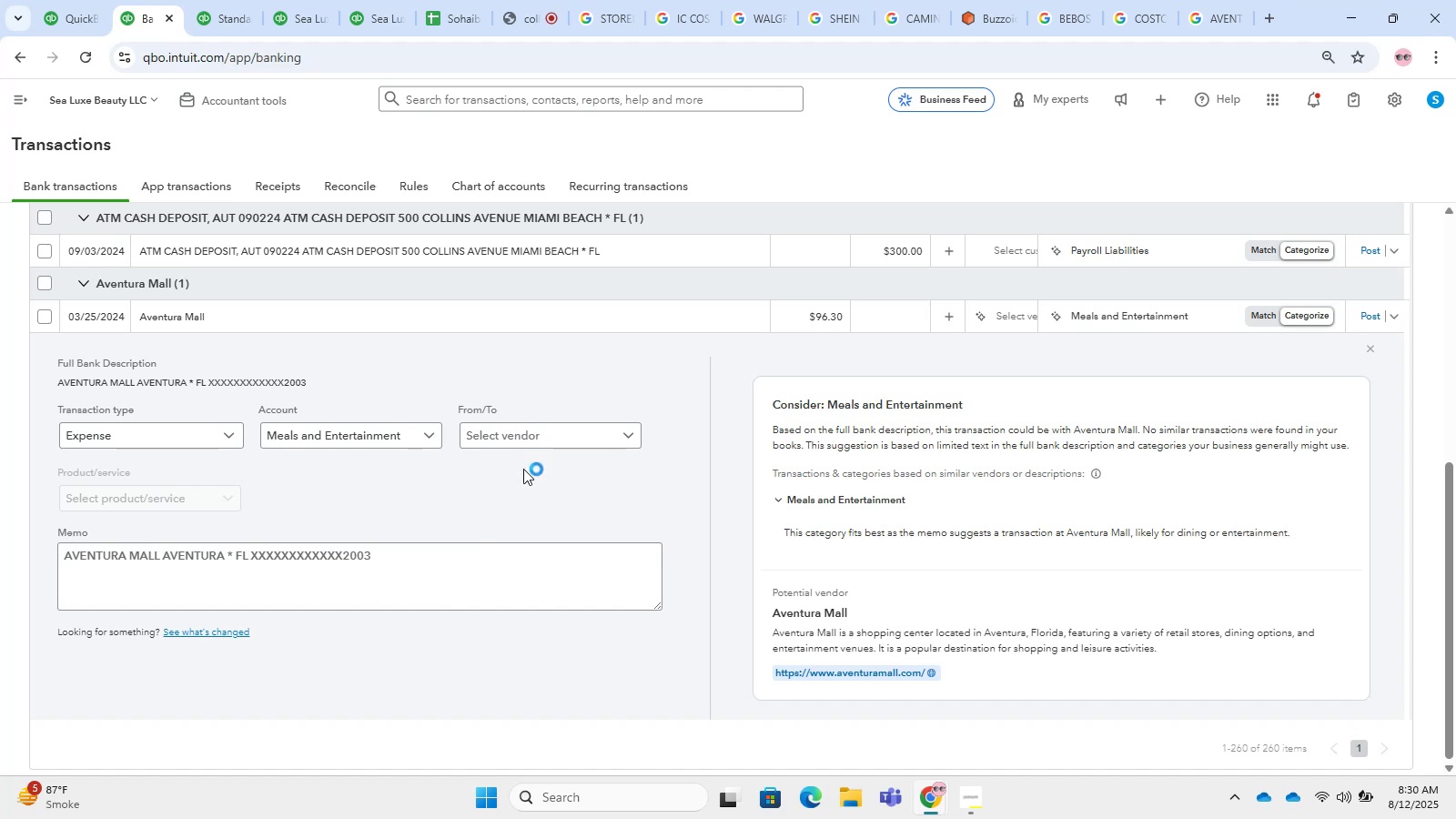 
left_click([526, 421])
 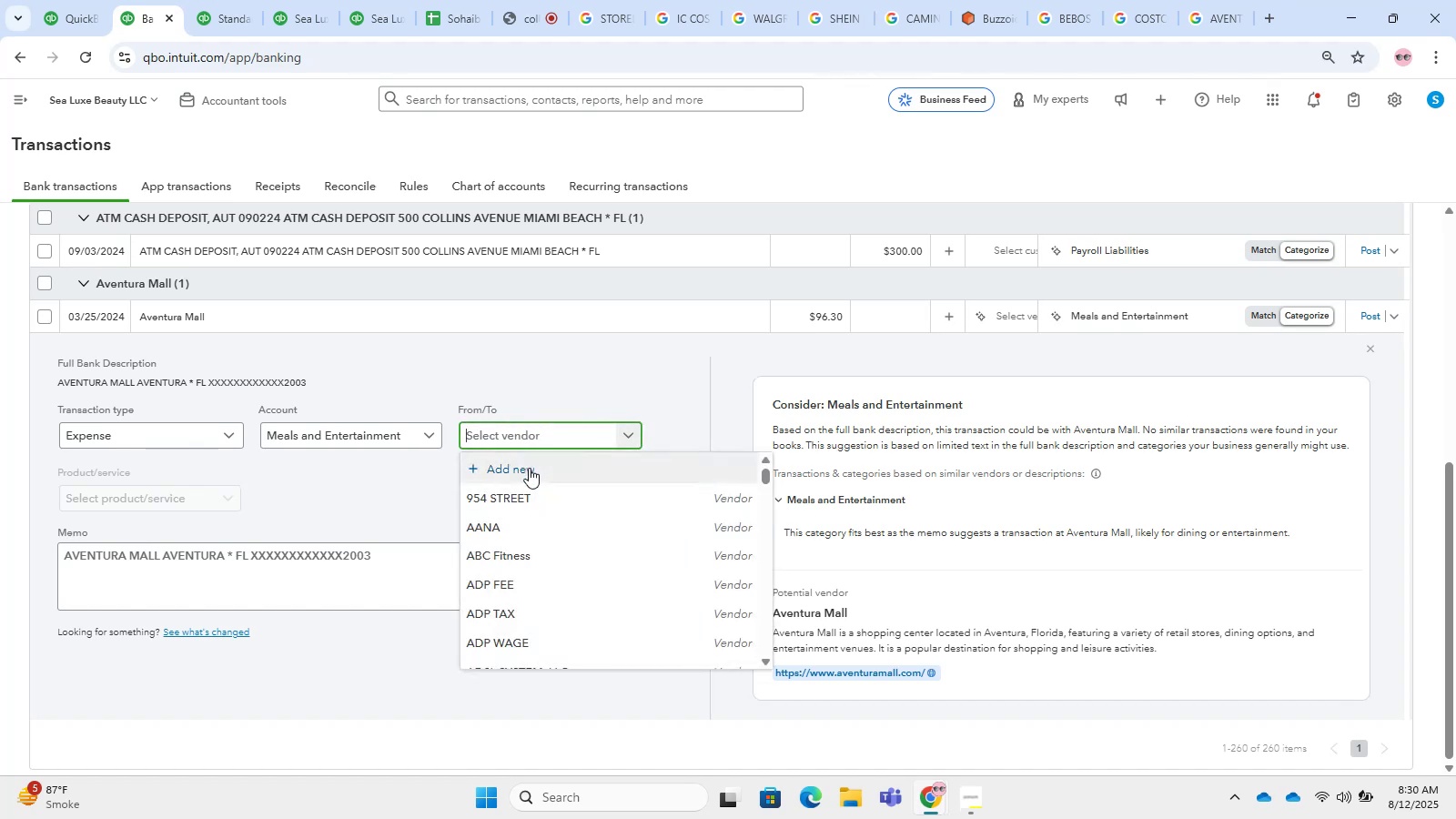 
left_click([528, 469])
 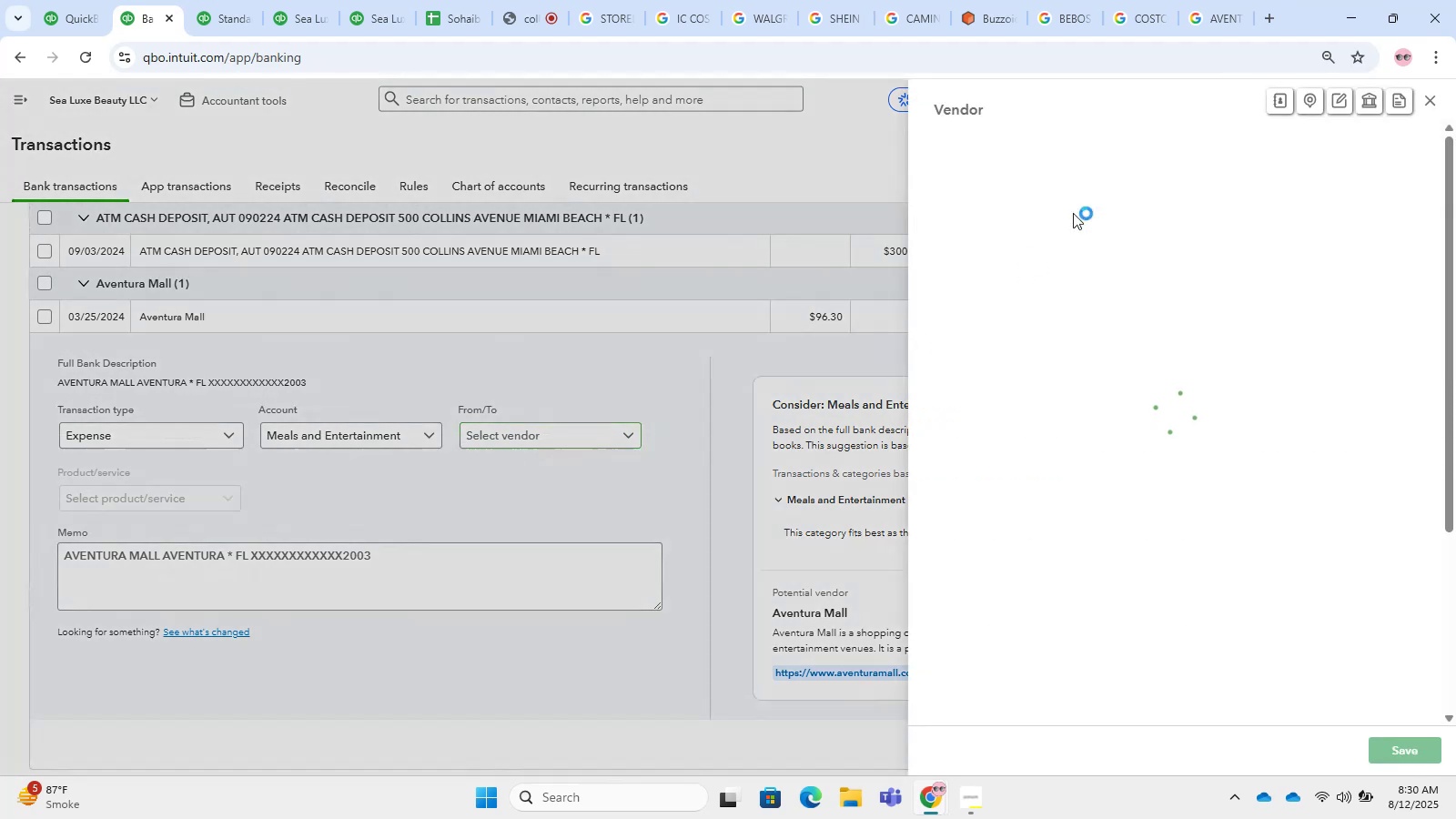 
key(Control+V)
 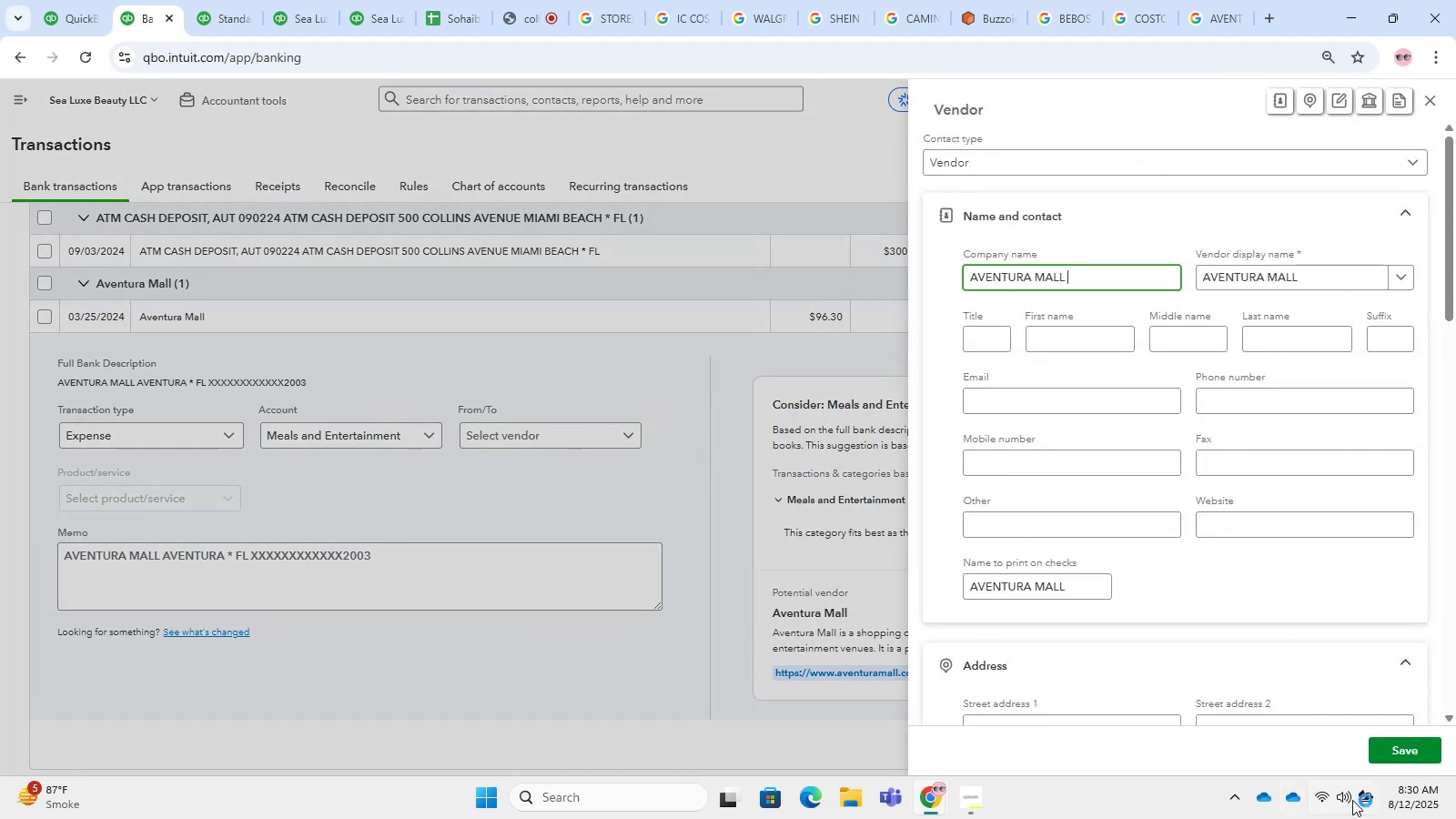 
left_click([1420, 739])
 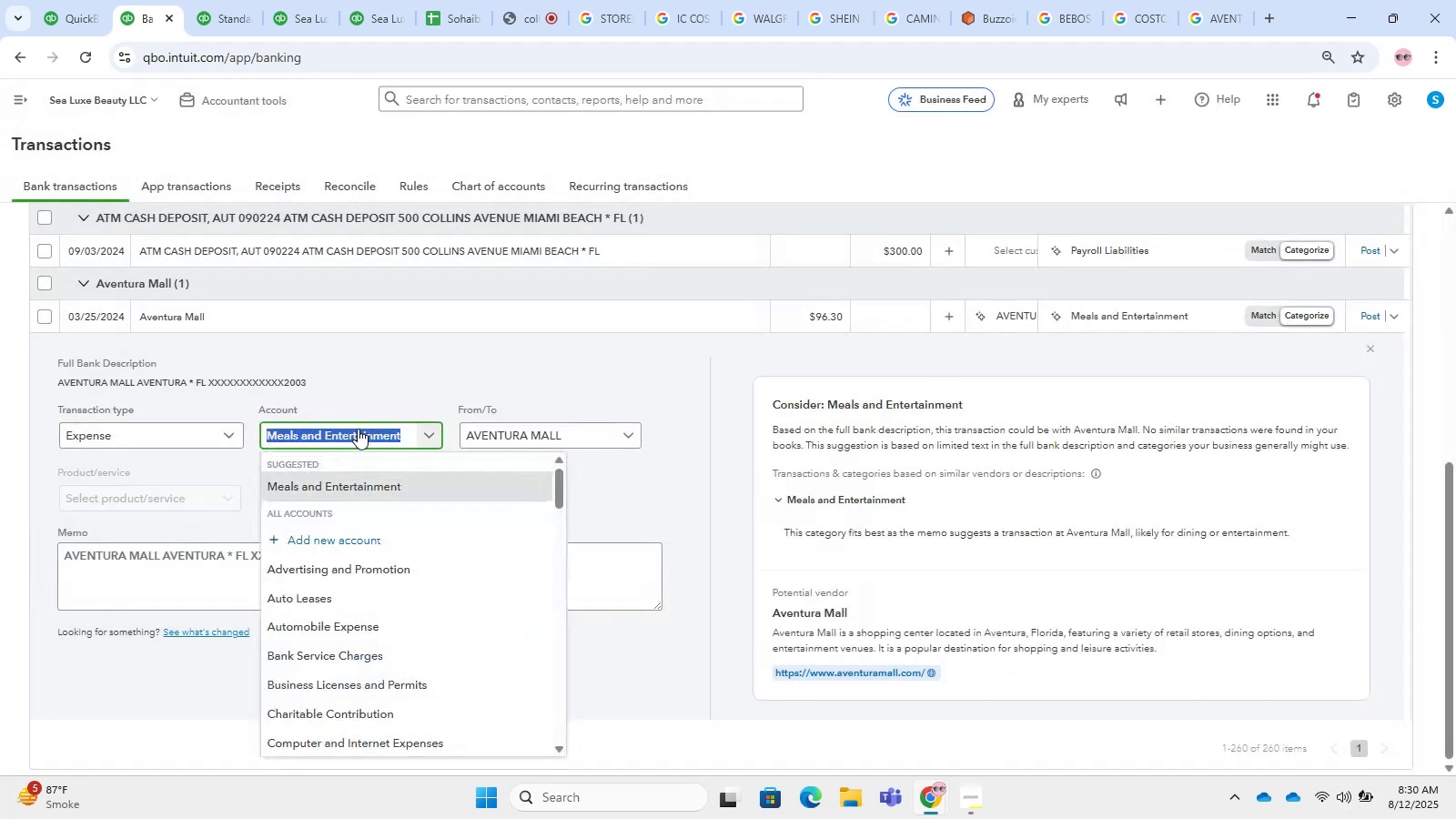 
type(owner)
 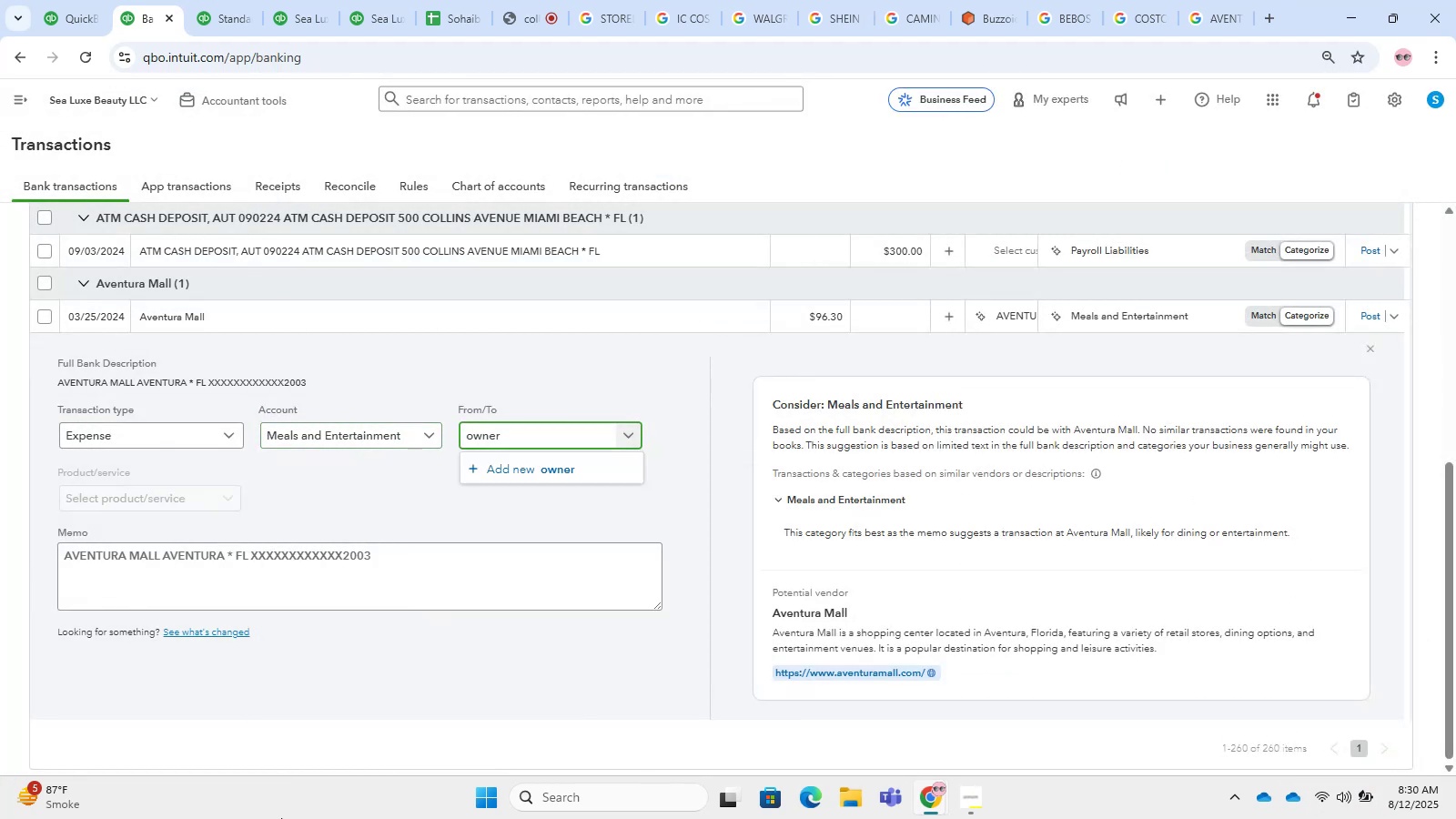 
hold_key(key=Backspace, duration=0.88)
 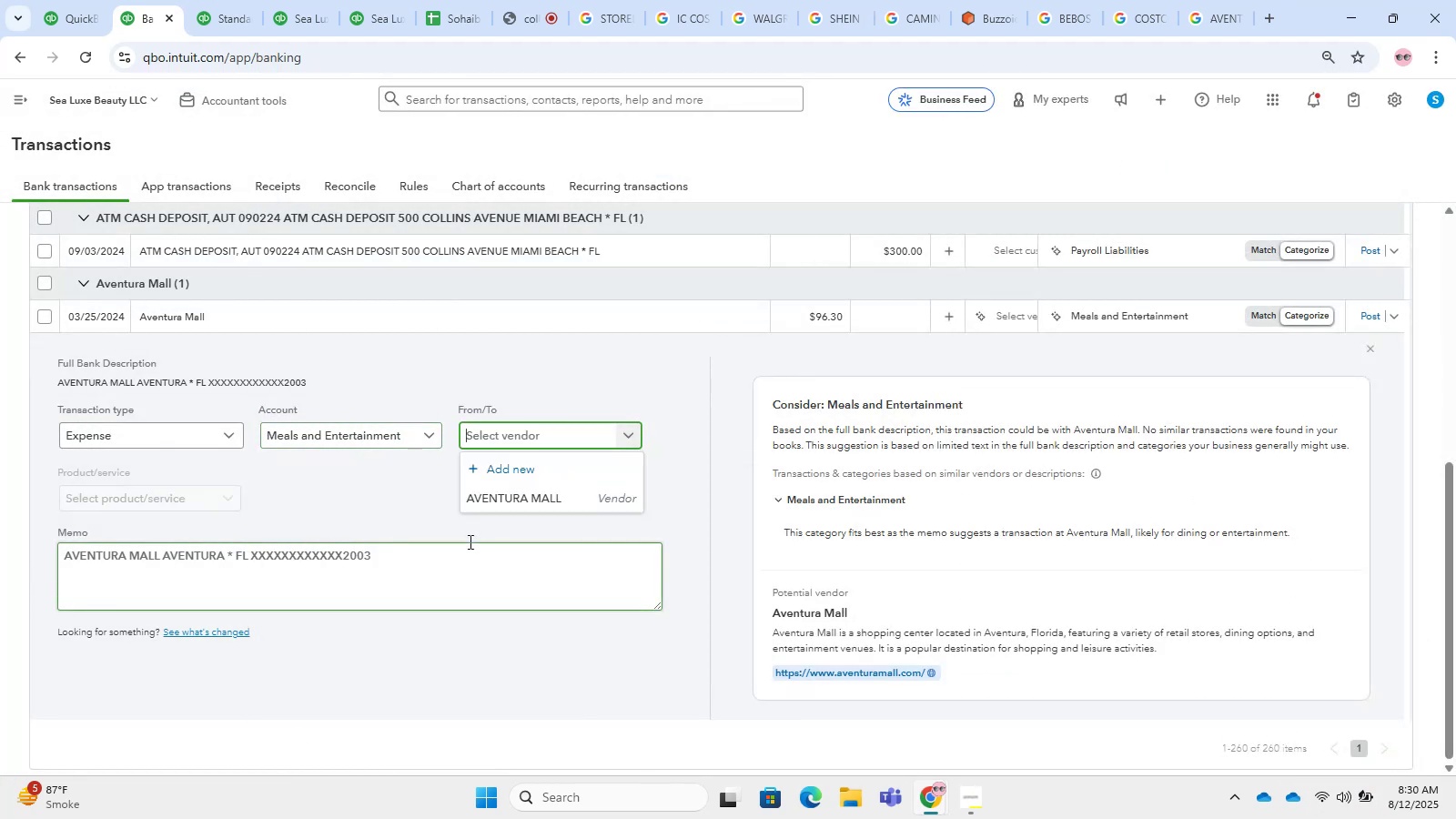 
key(Control+V)
 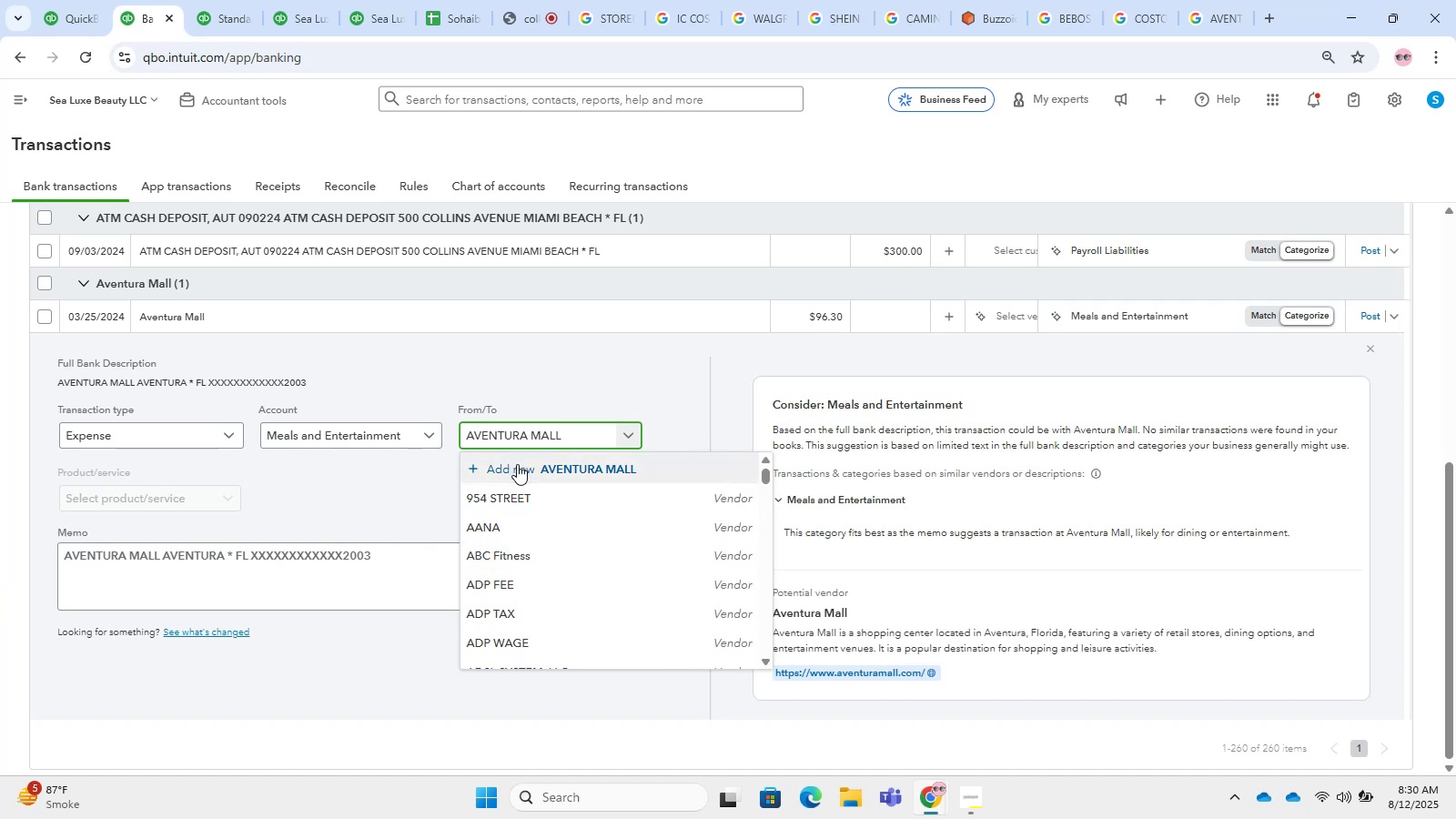 
left_click([510, 500])
 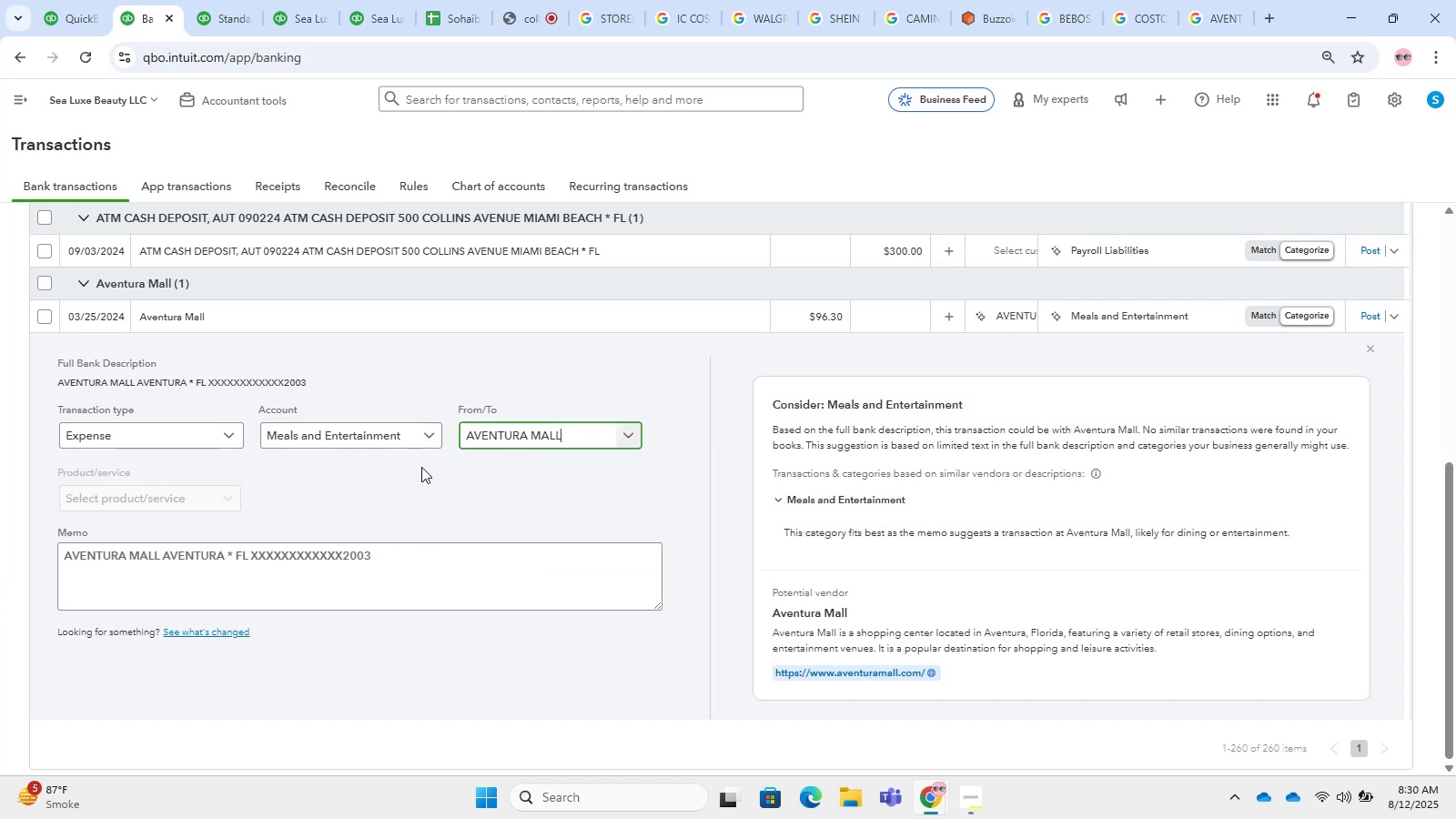 
left_click([395, 448])
 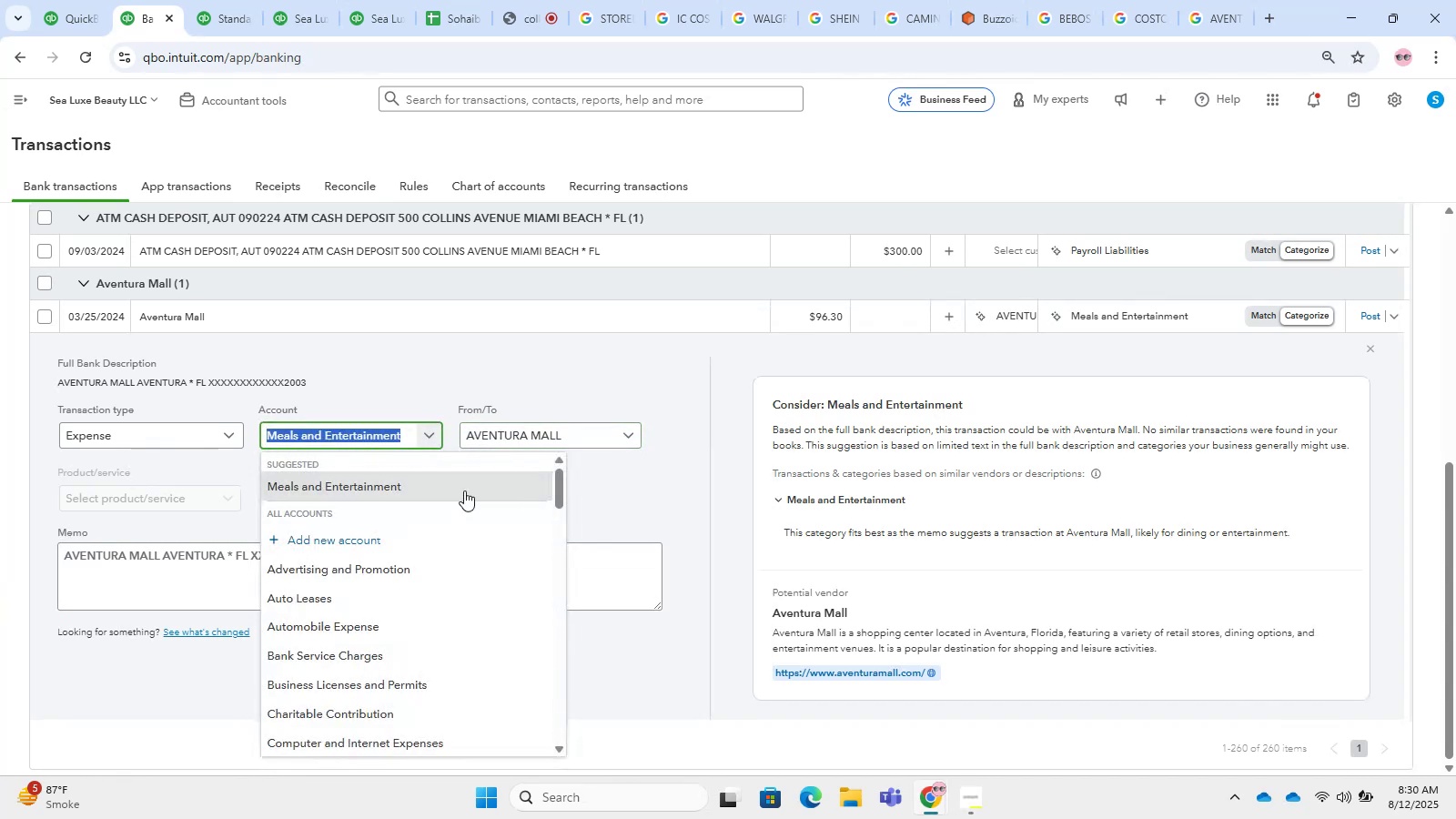 
type(owner)
 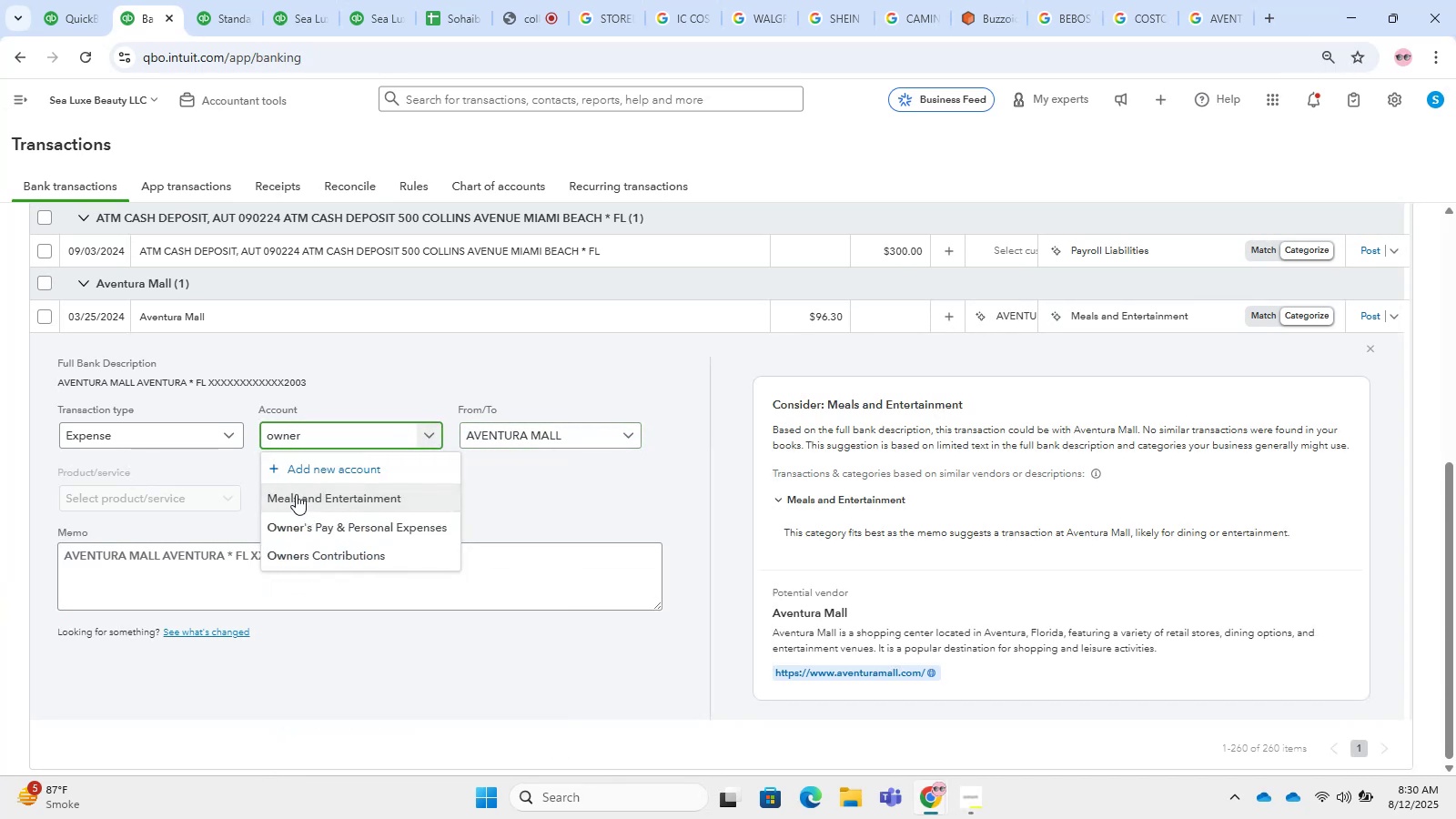 
left_click([306, 530])
 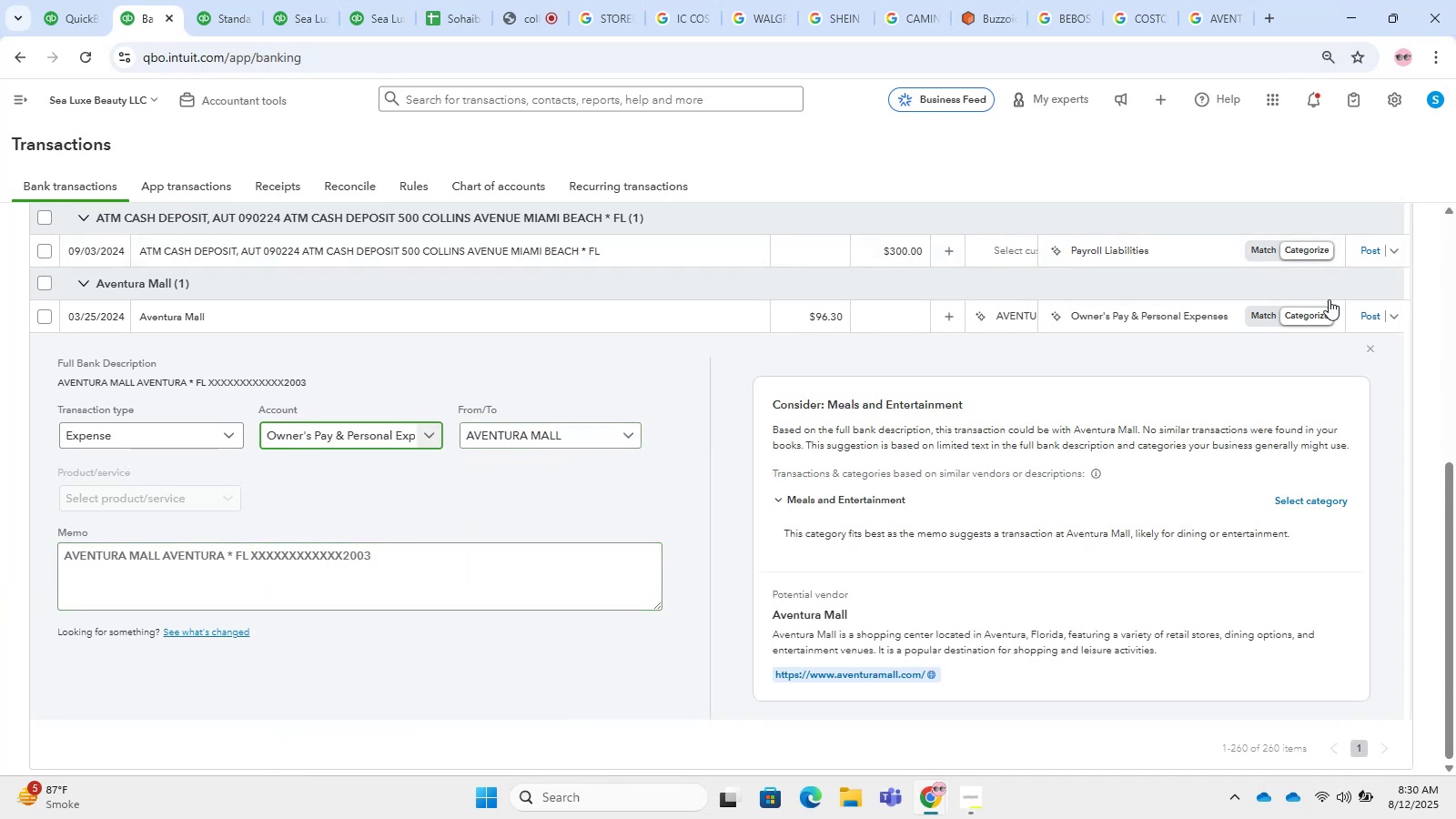 
left_click([1375, 317])
 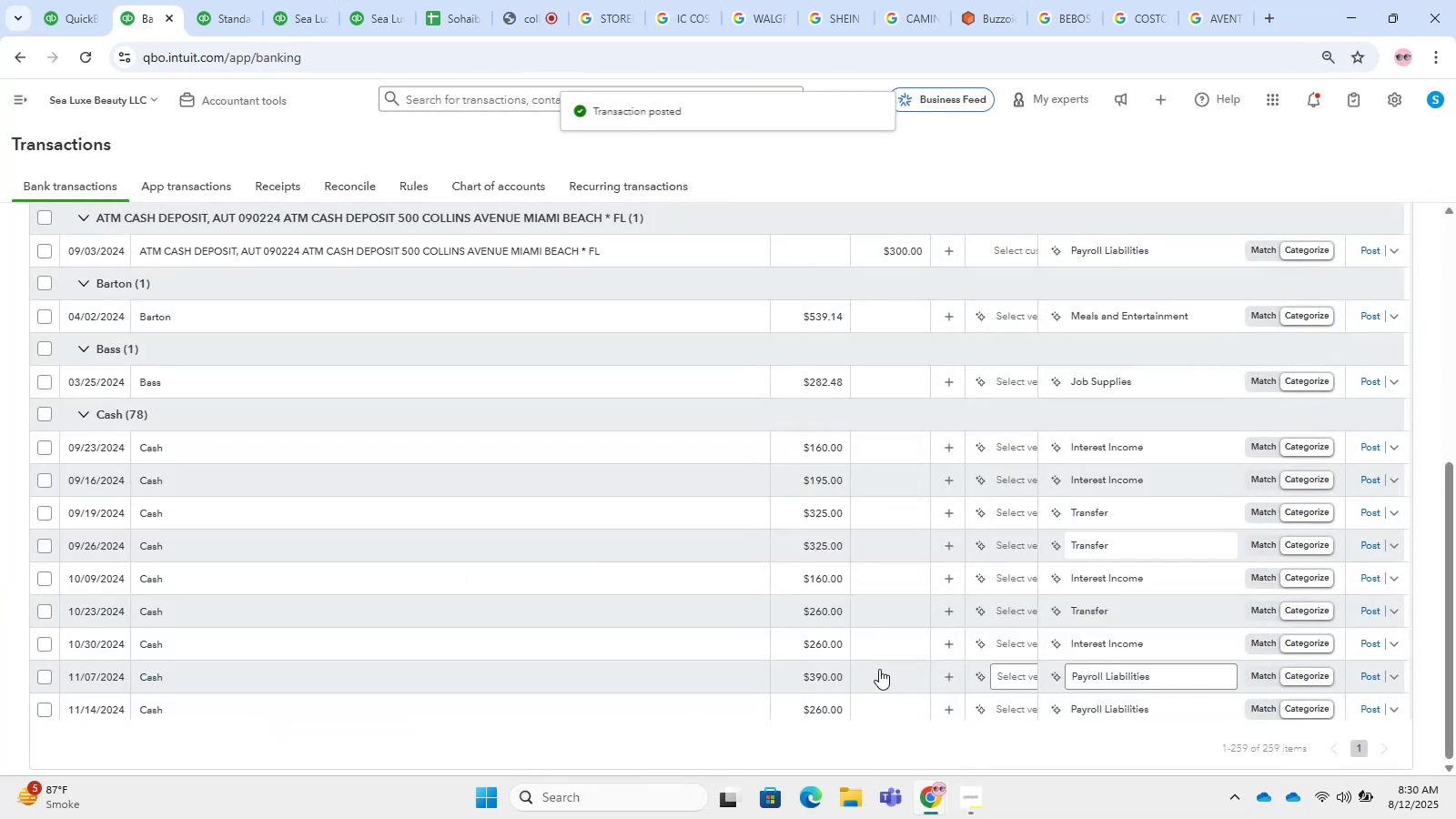 
left_click([327, 382])
 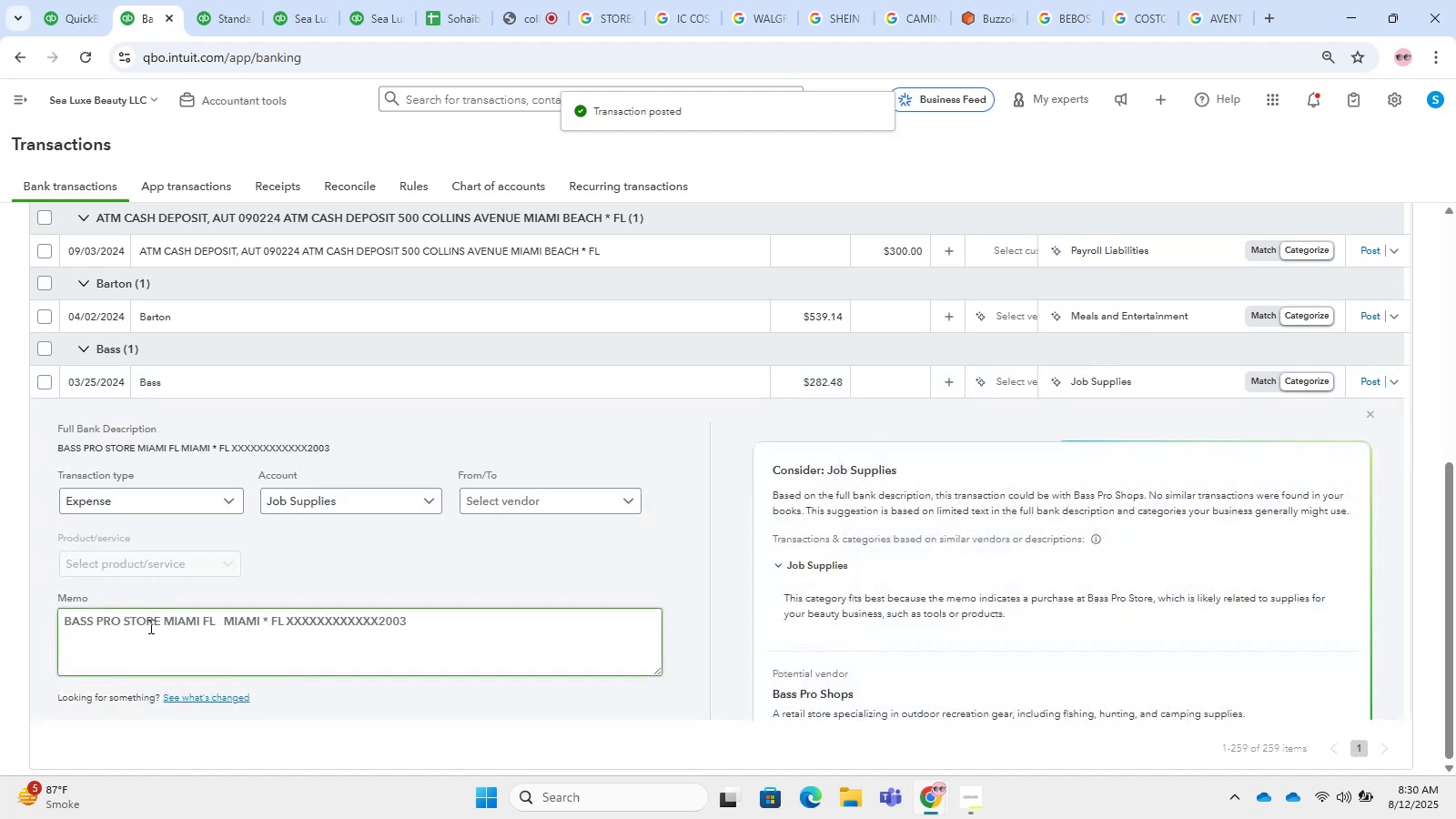 
left_click_drag(start_coordinate=[158, 622], to_coordinate=[0, 616])
 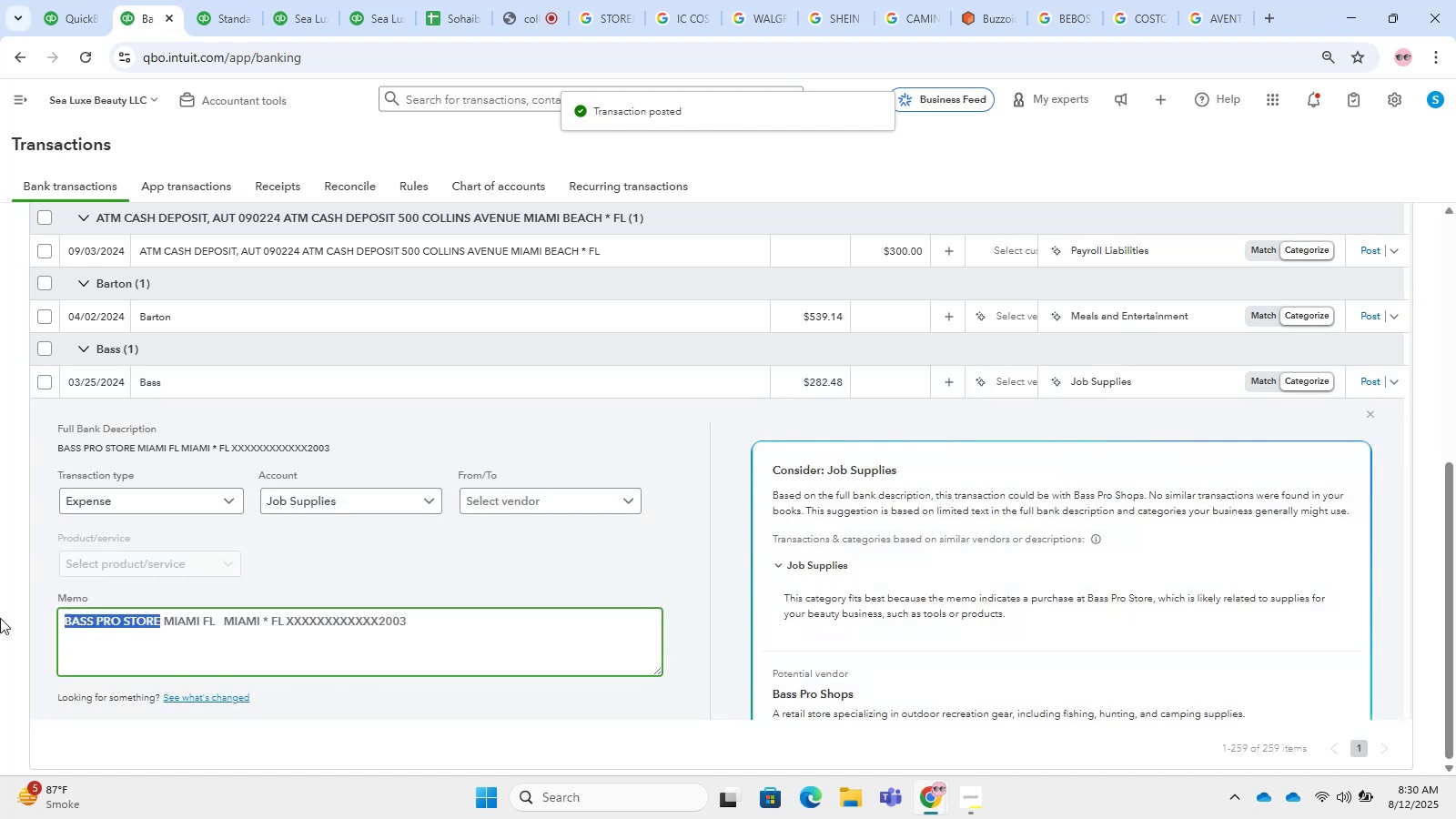 
key(Control+C)
 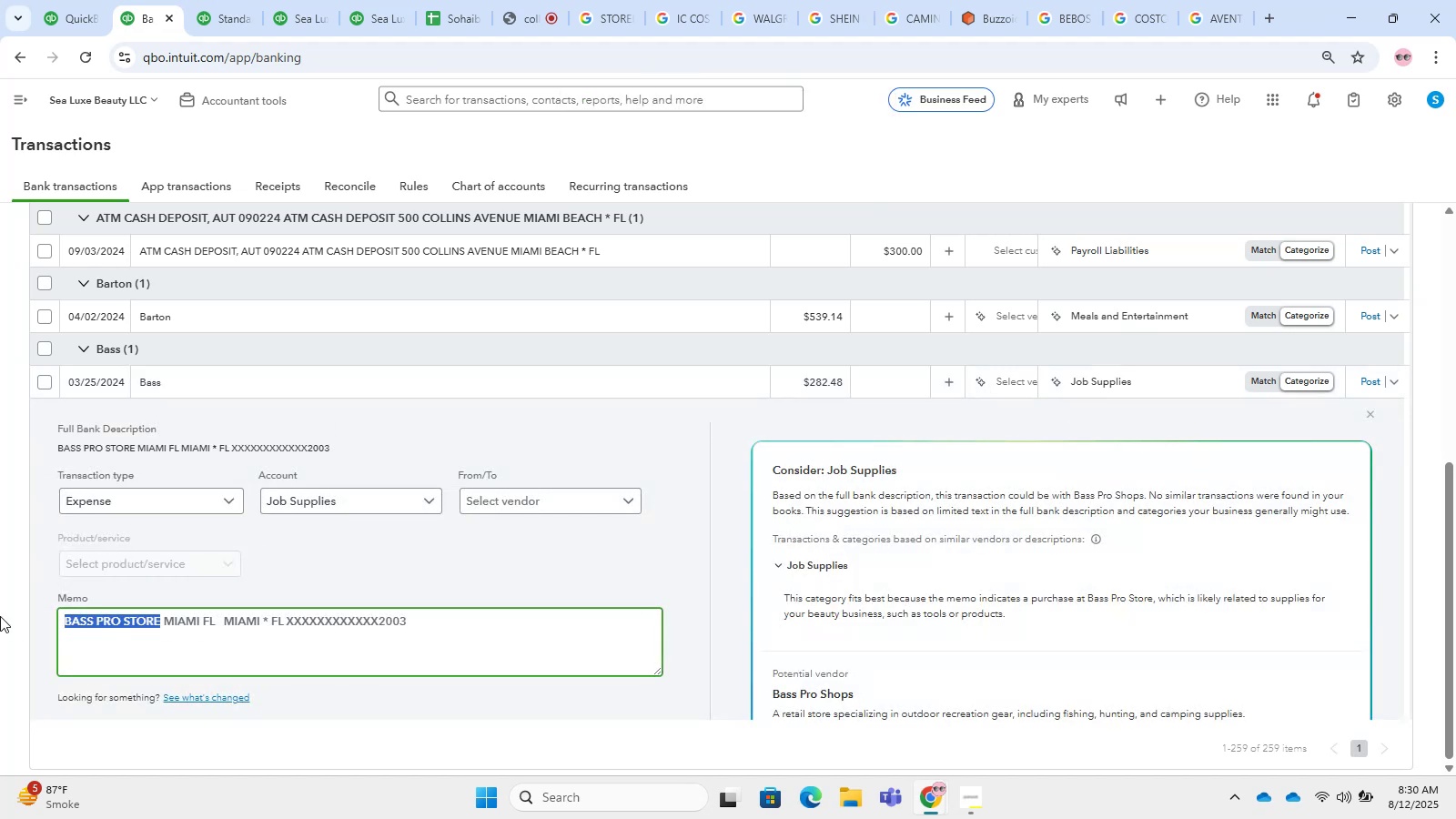 
key(Control+T)
 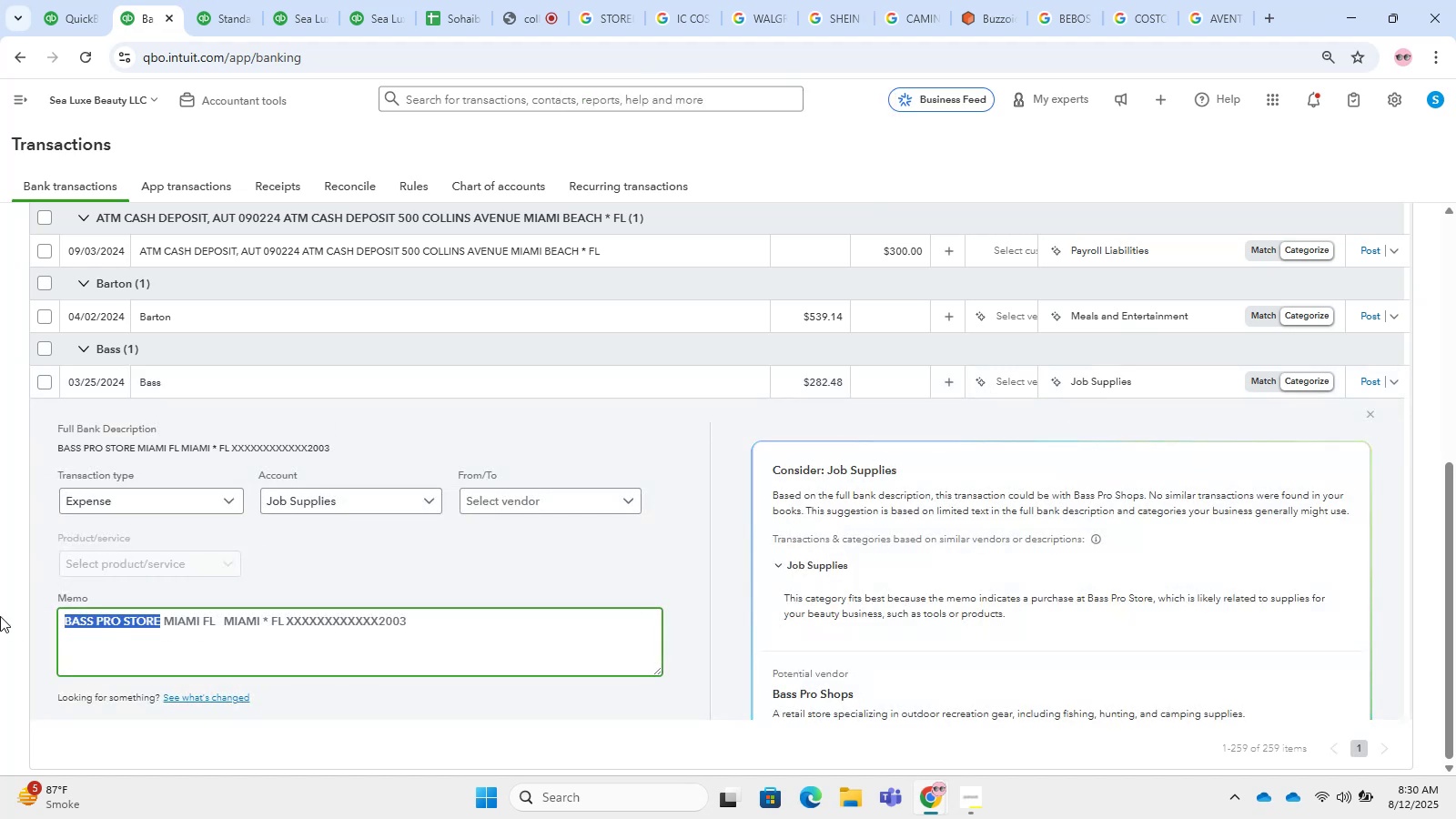 
key(Control+V)
 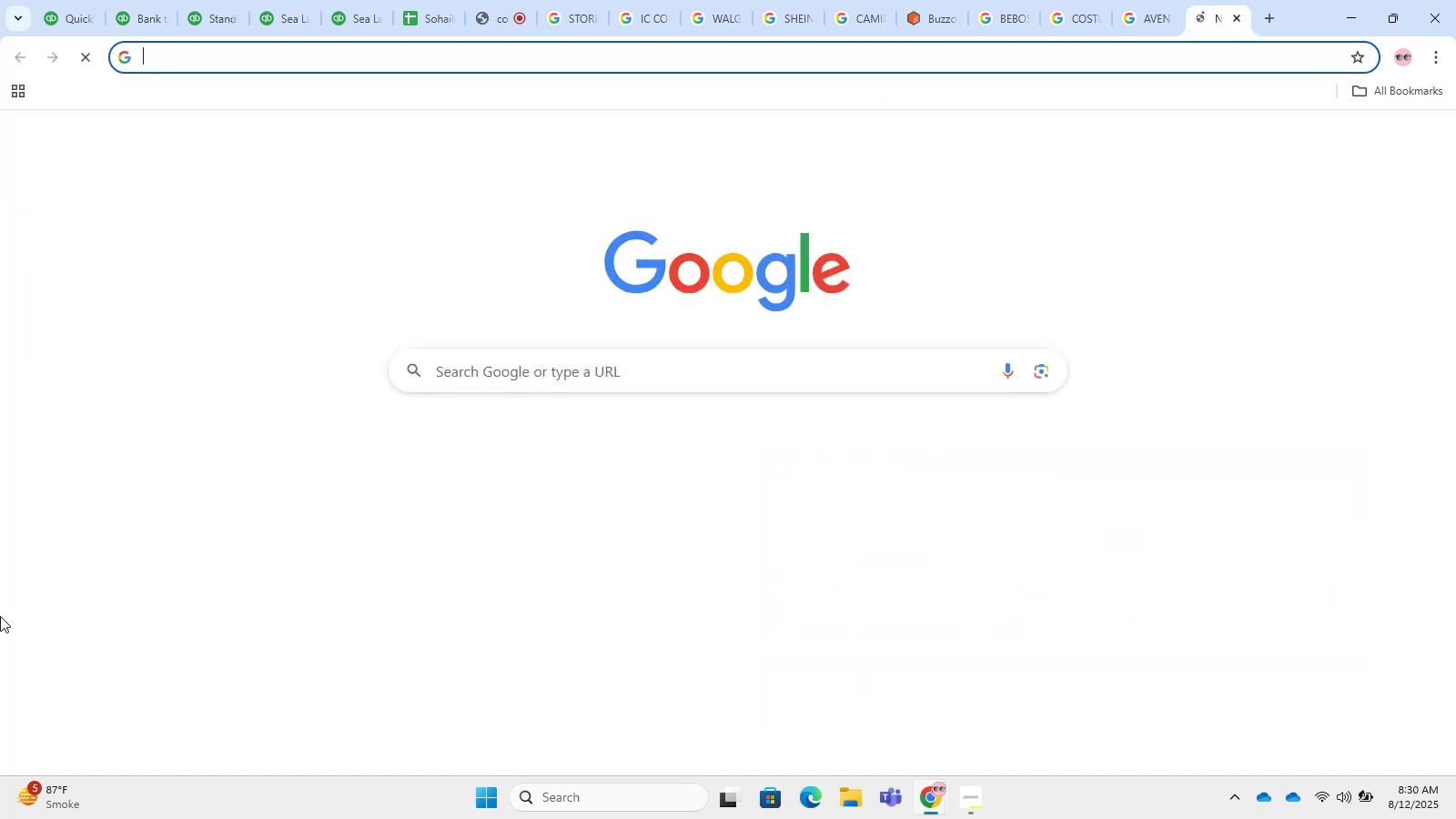 
left_click_drag(start_coordinate=[354, 128], to_coordinate=[0, 144])
 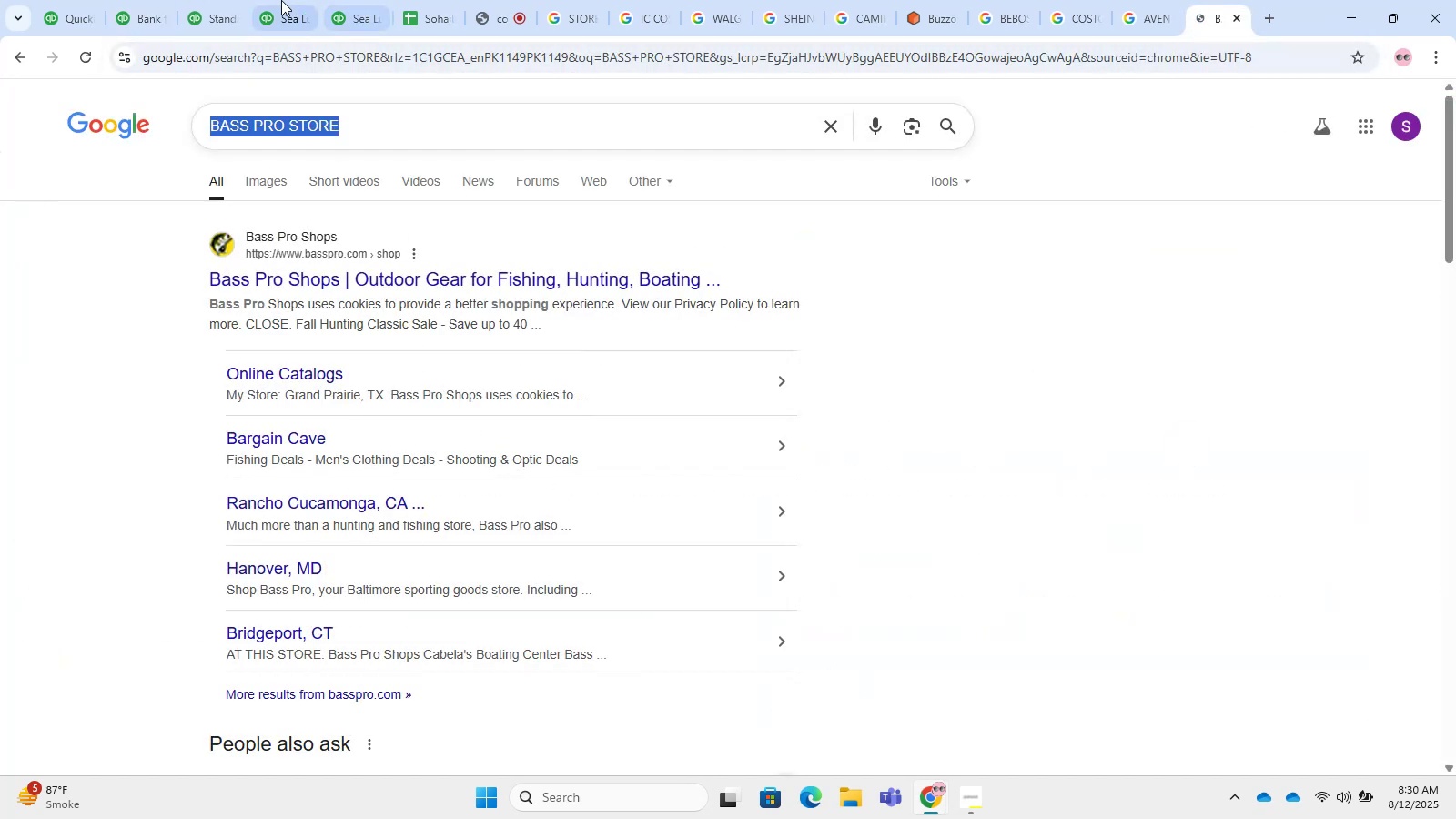 
key(Control+C)
 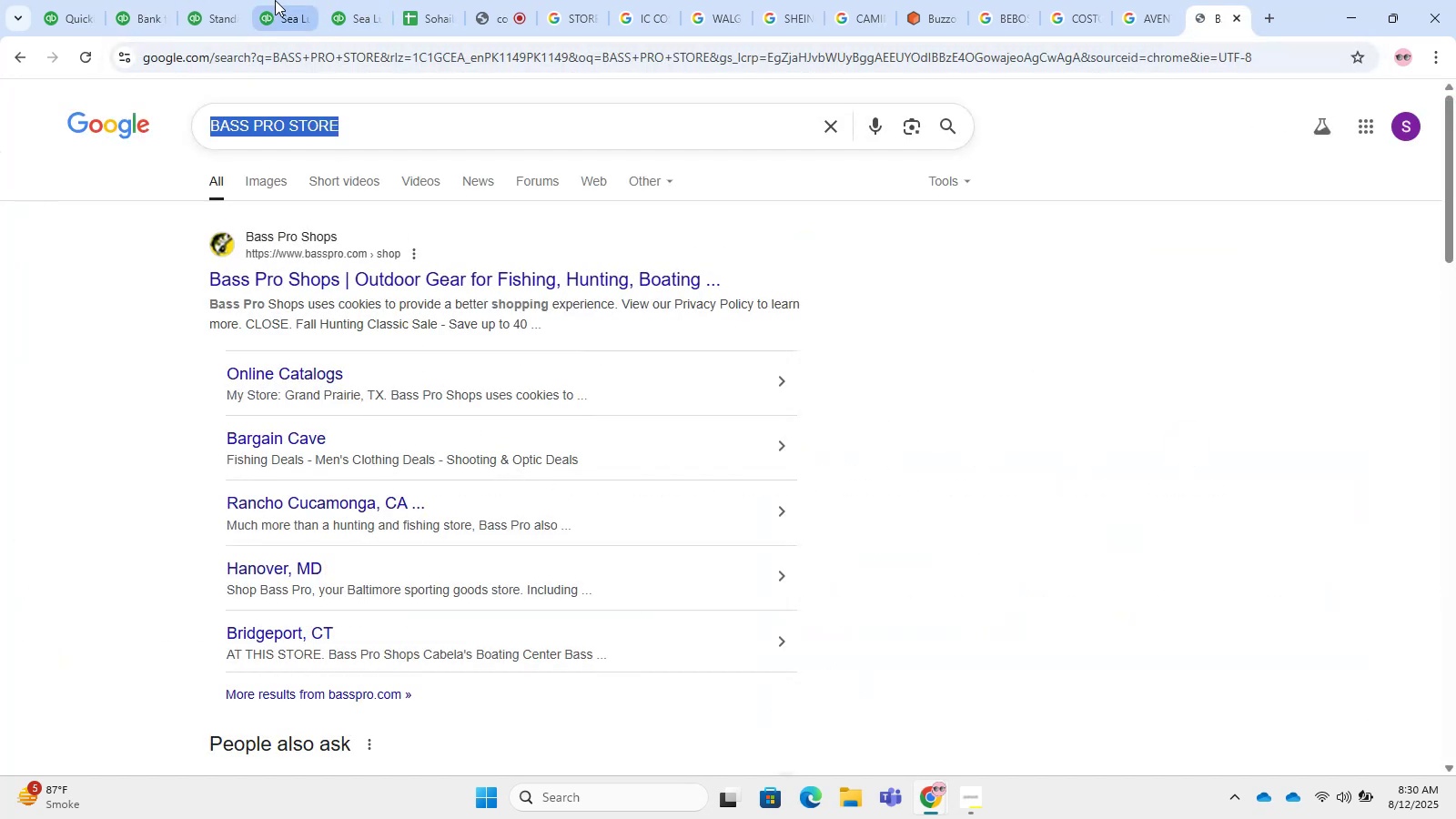 
left_click([254, 0])
 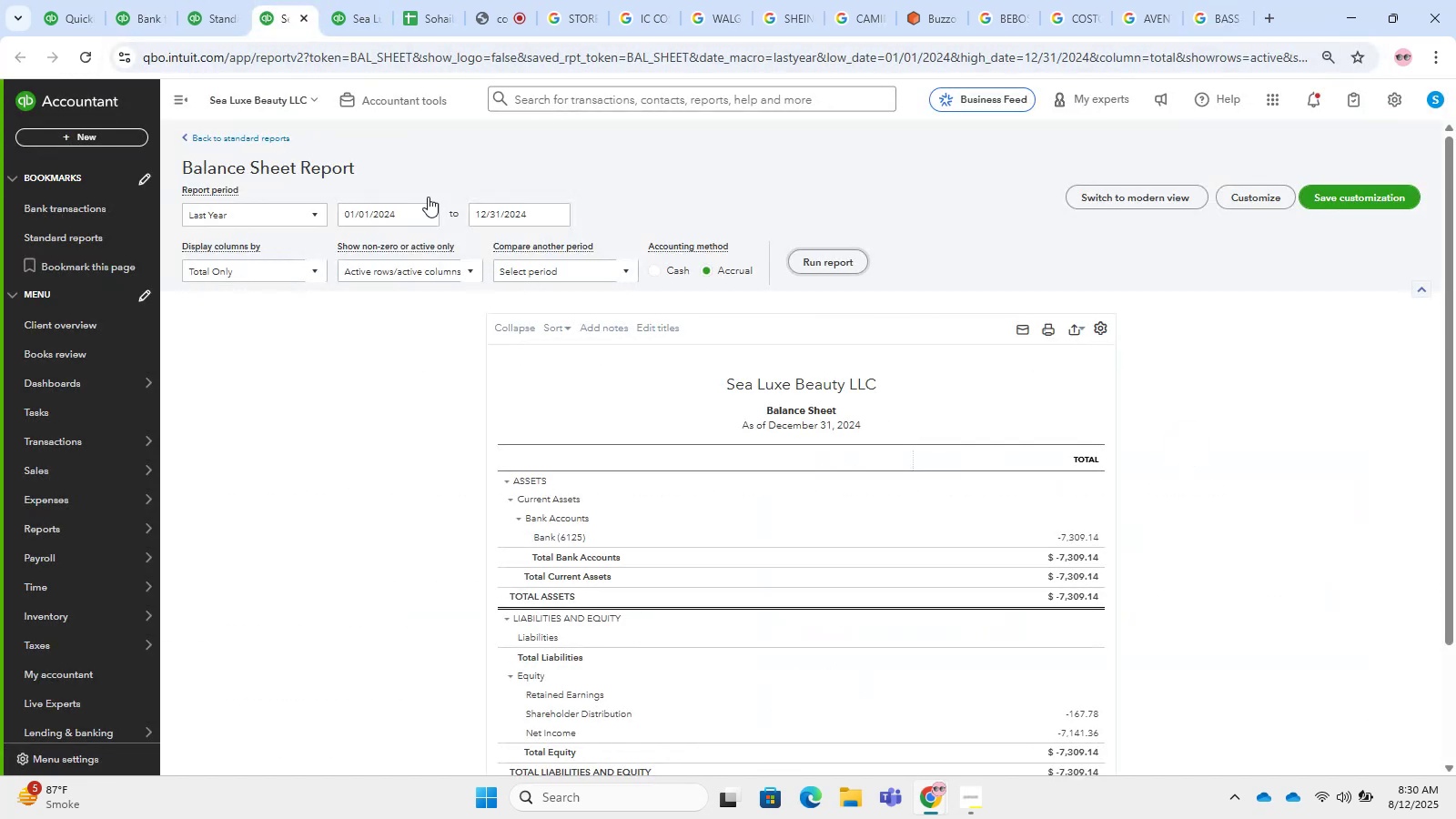 
left_click([191, 0])
 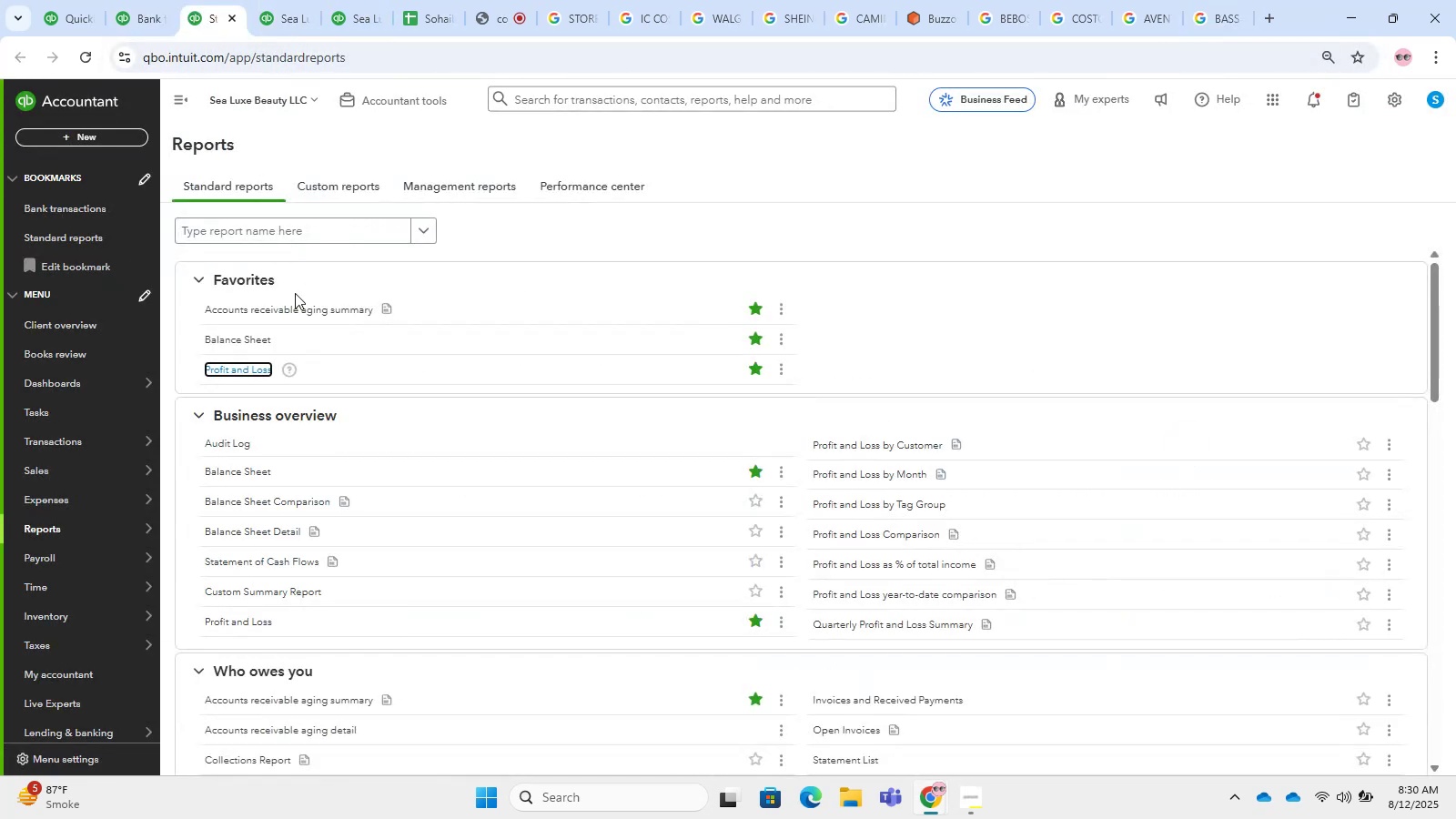 
left_click([376, 0])
 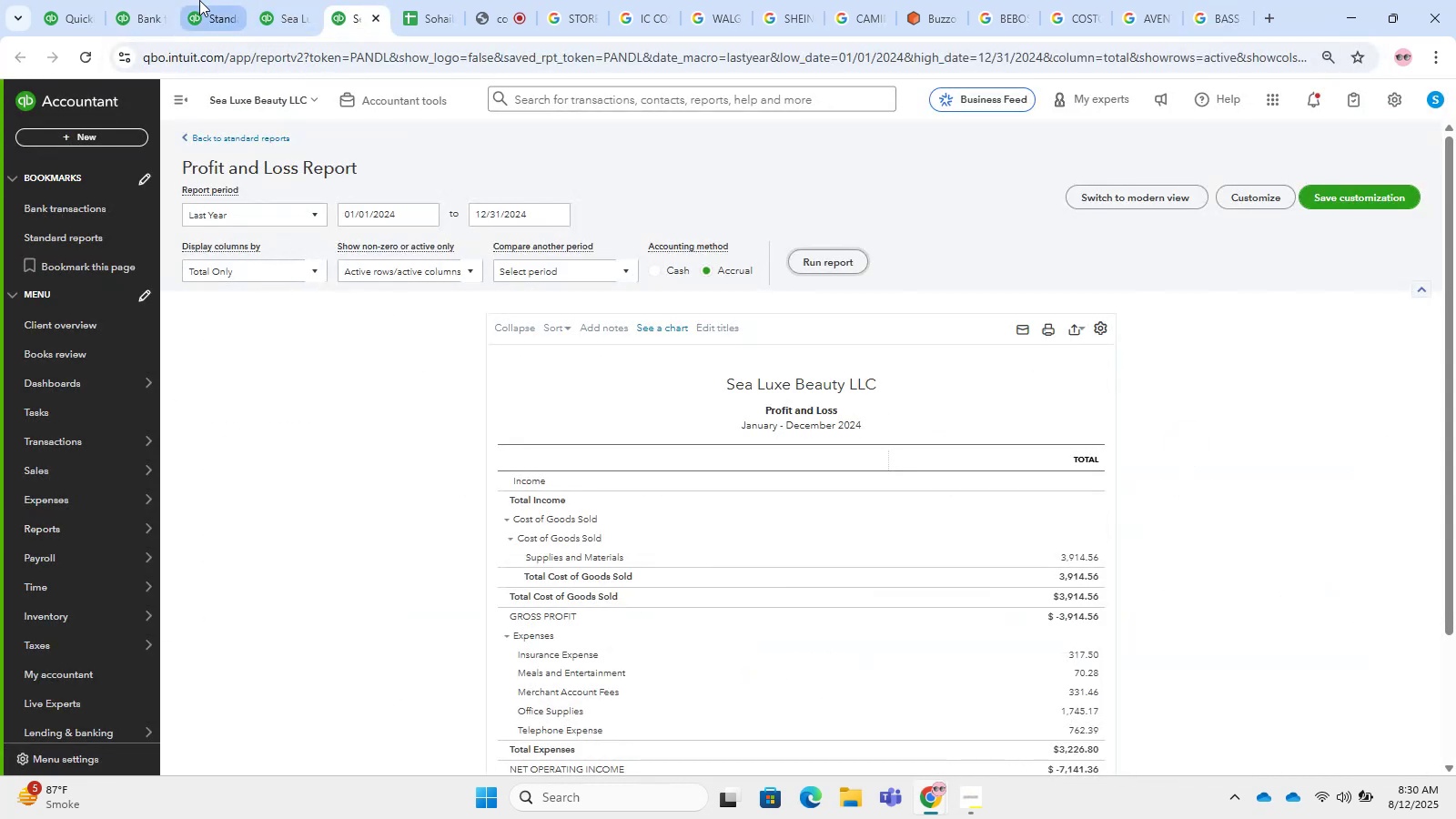 
left_click([176, 0])
 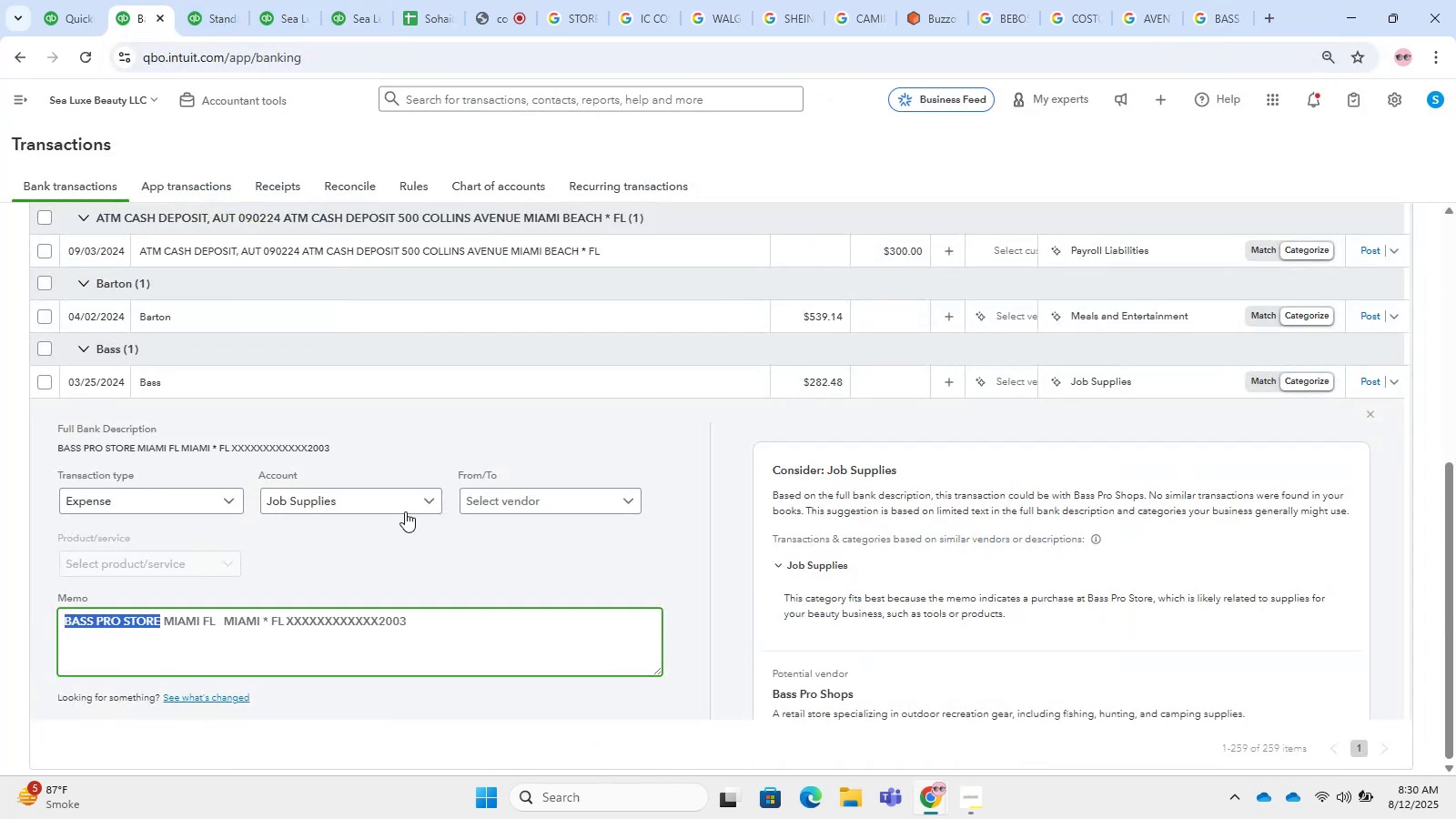 
double_click([488, 511])
 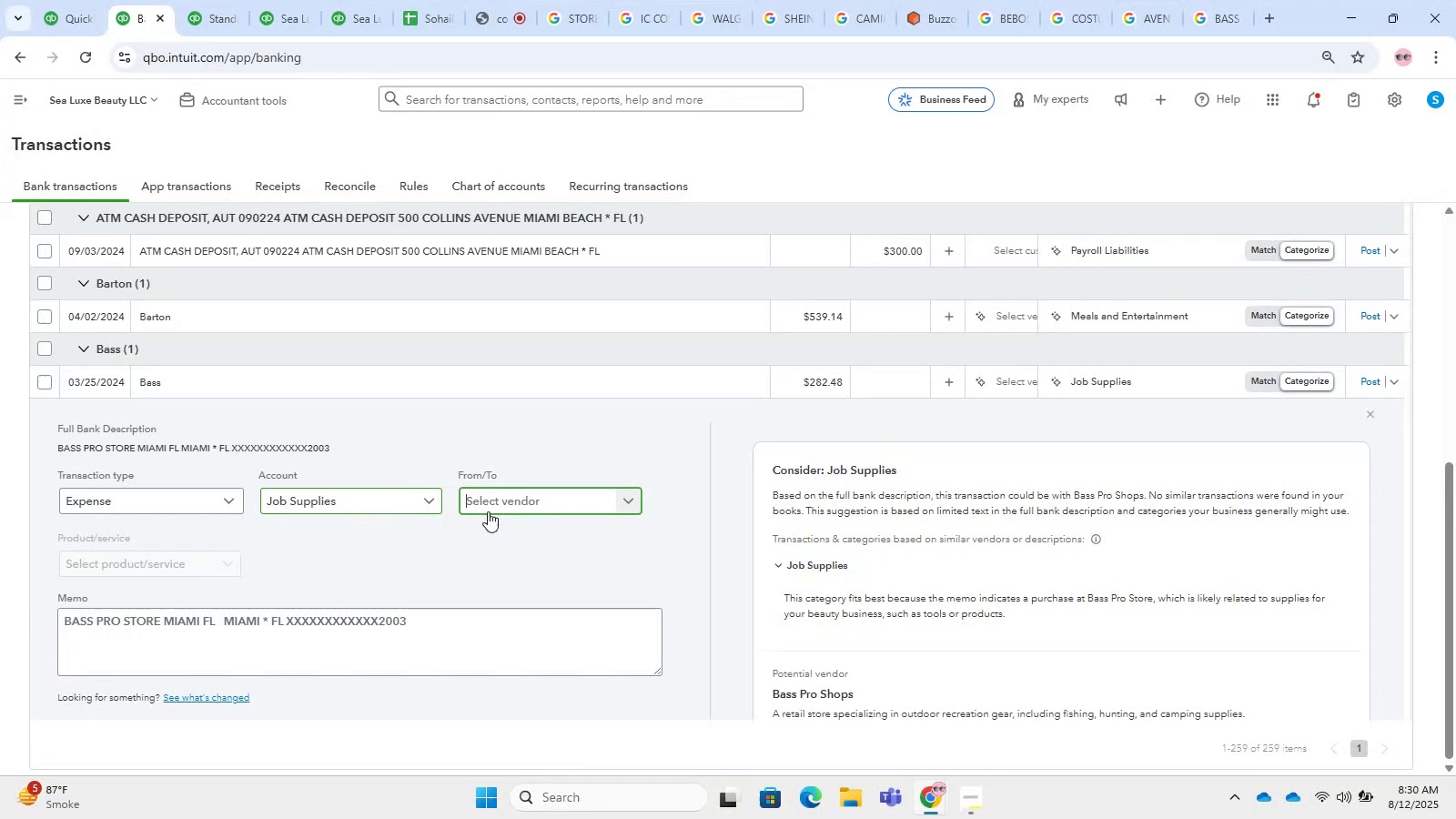 
key(Control+V)
 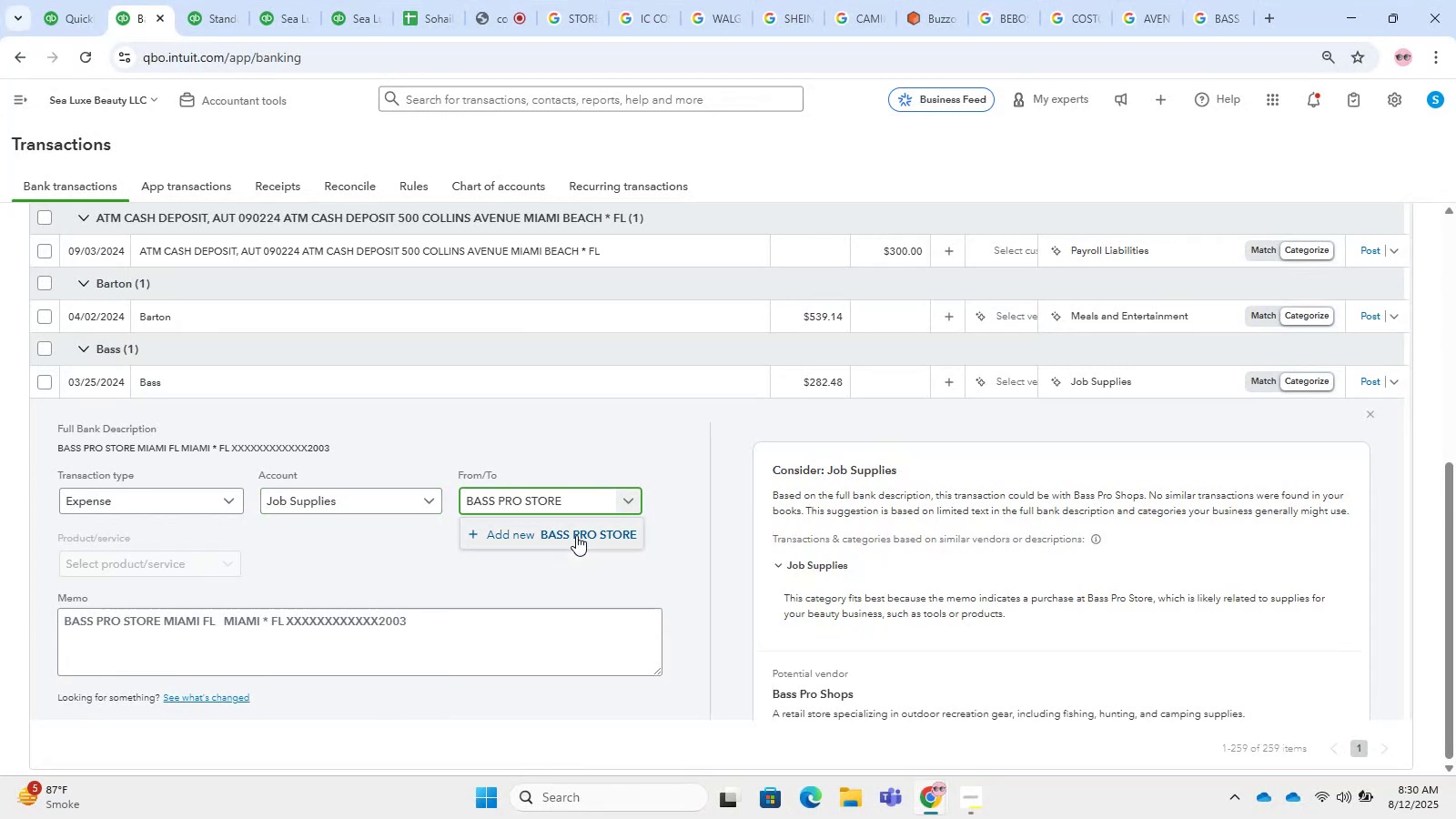 
left_click([575, 535])
 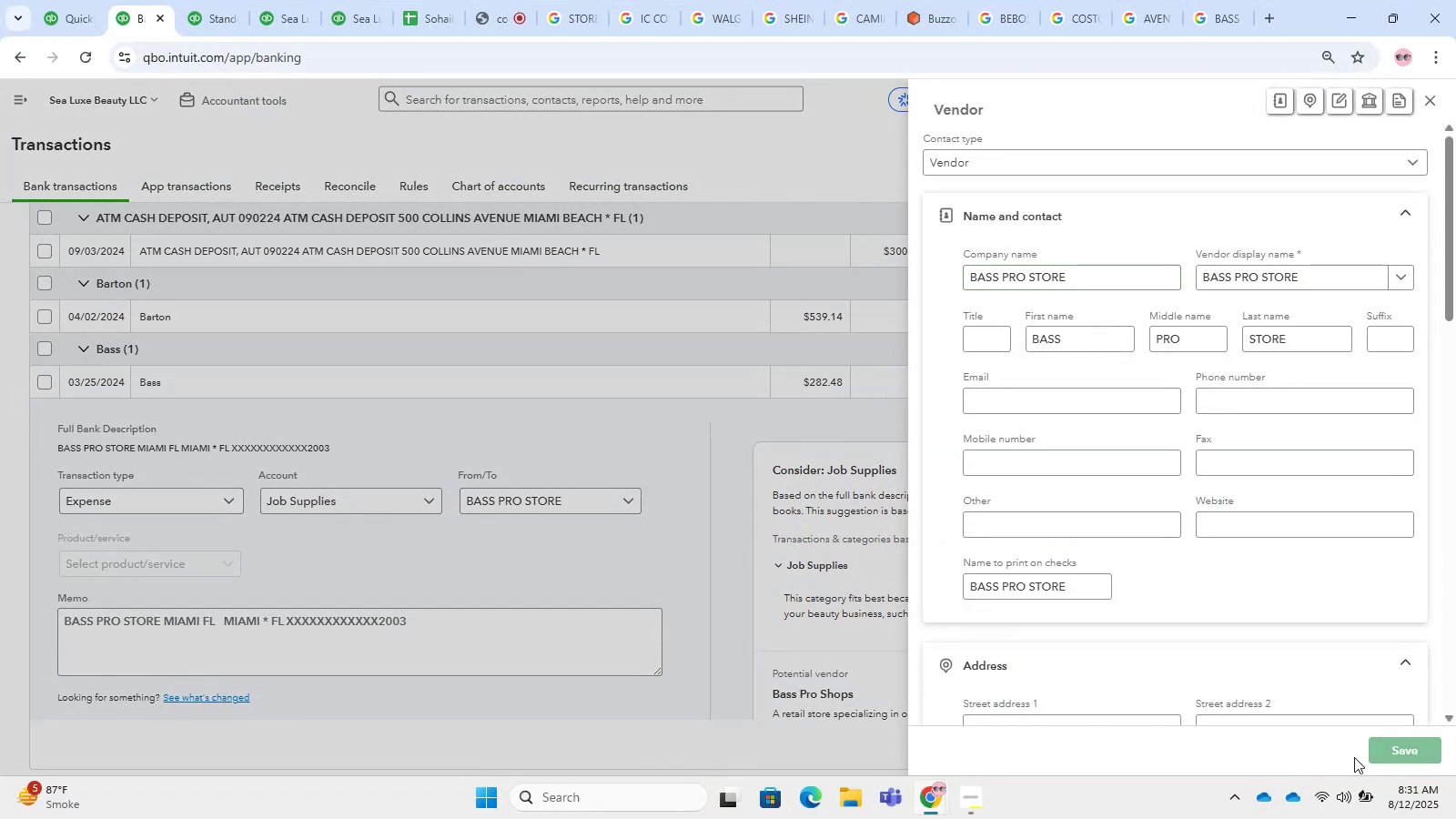 
left_click([302, 504])
 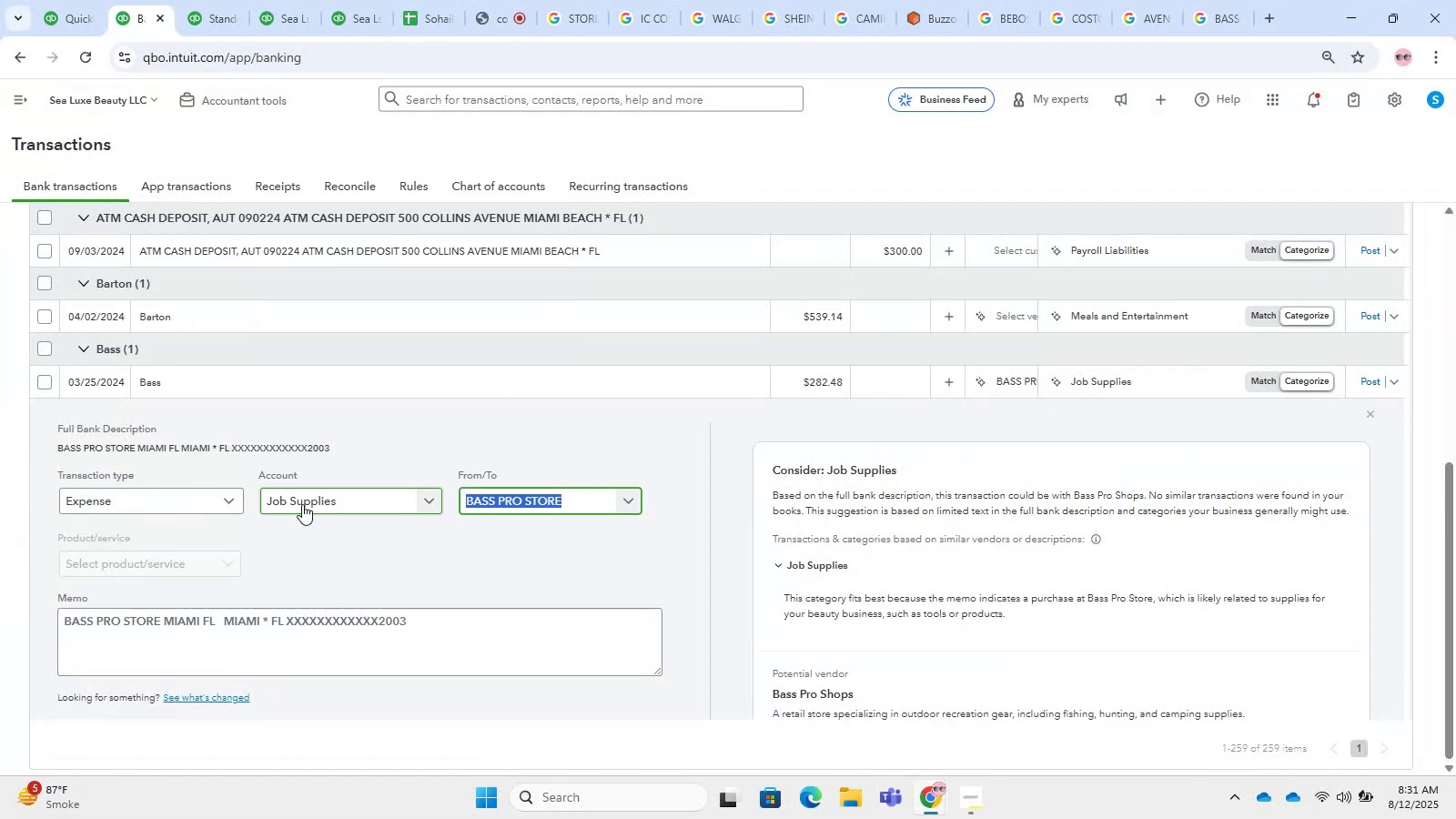 
left_click([304, 504])
 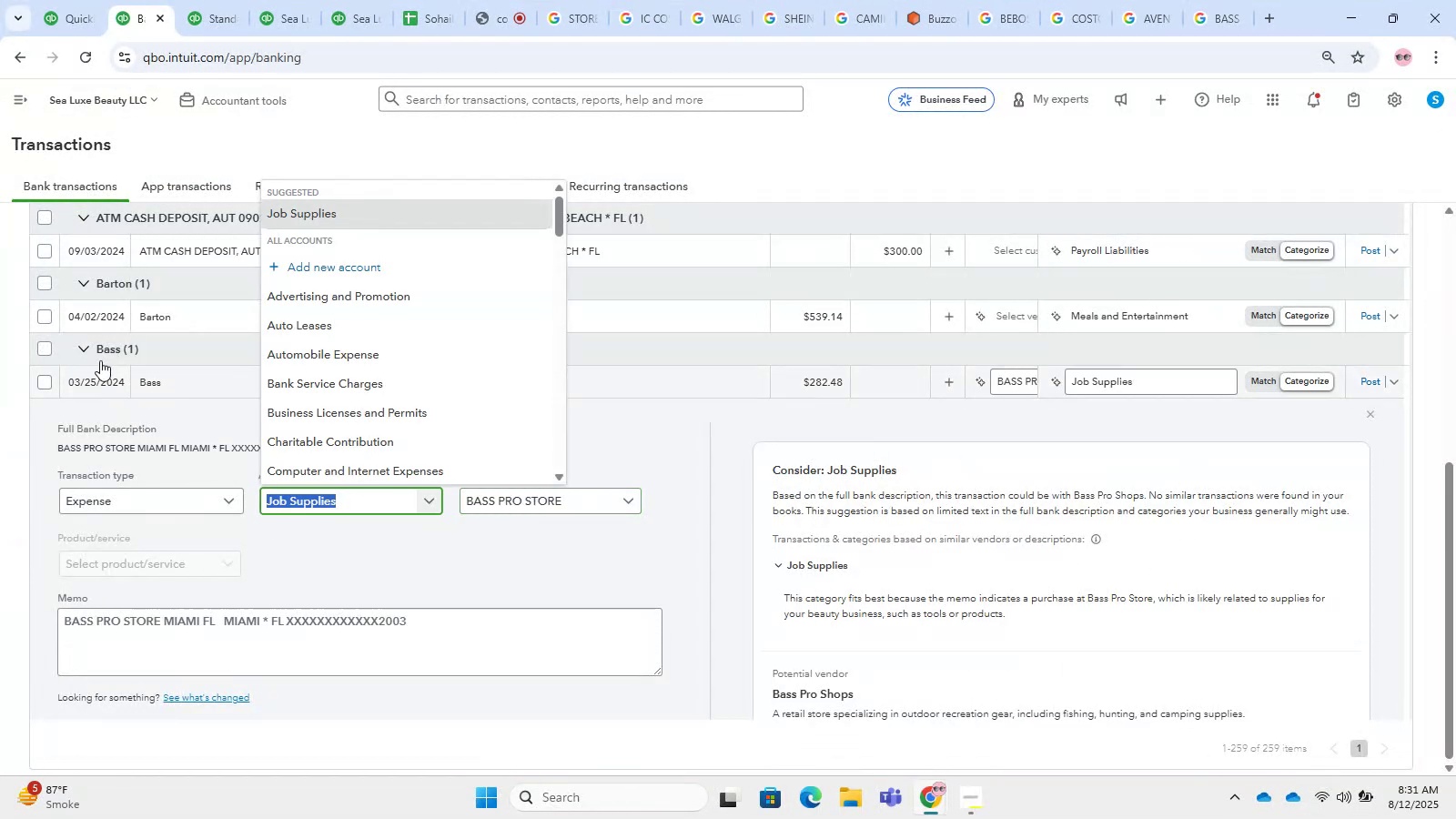 
wait(8.13)
 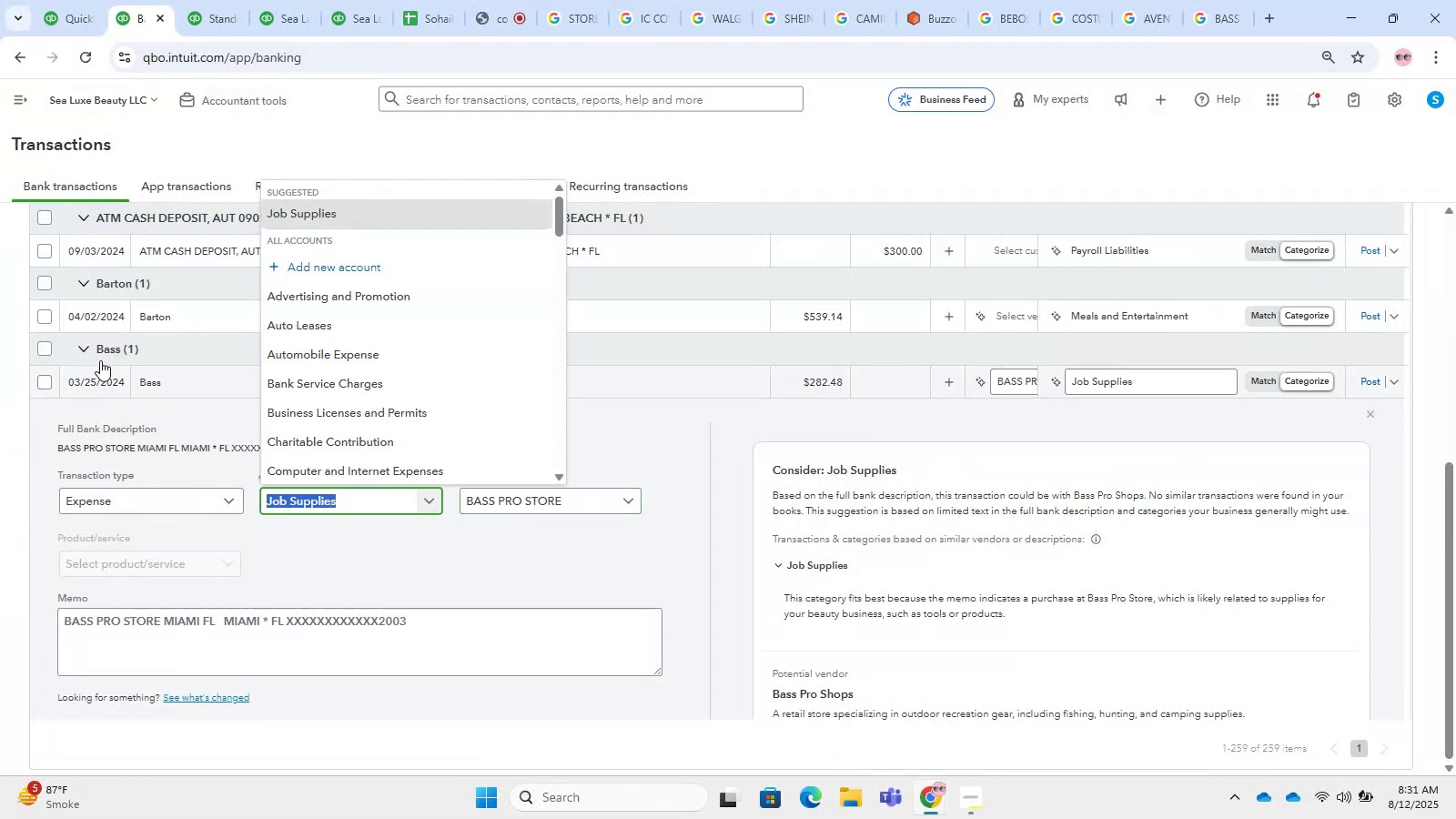 
left_click([1226, 0])
 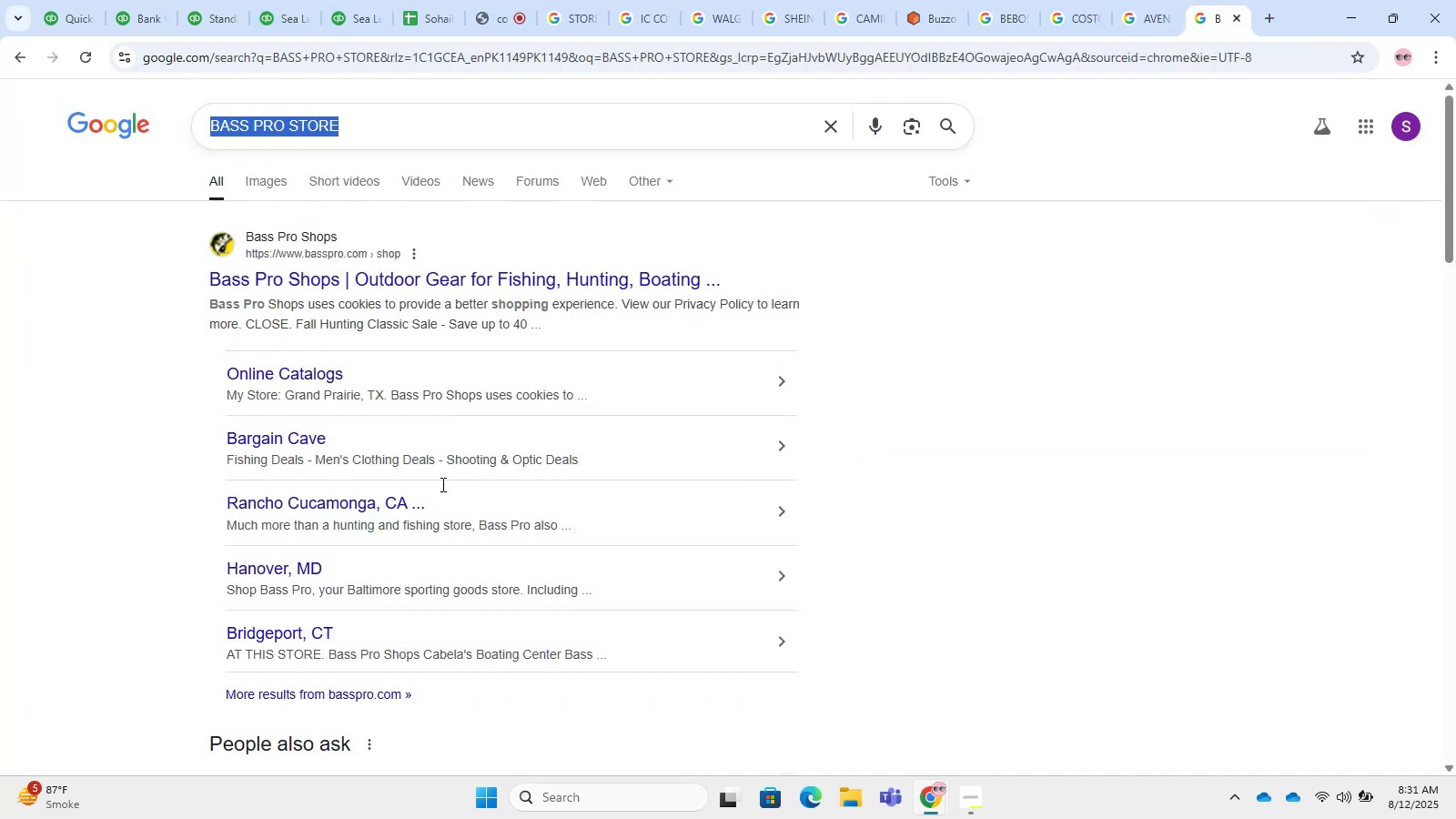 
left_click([293, 0])
 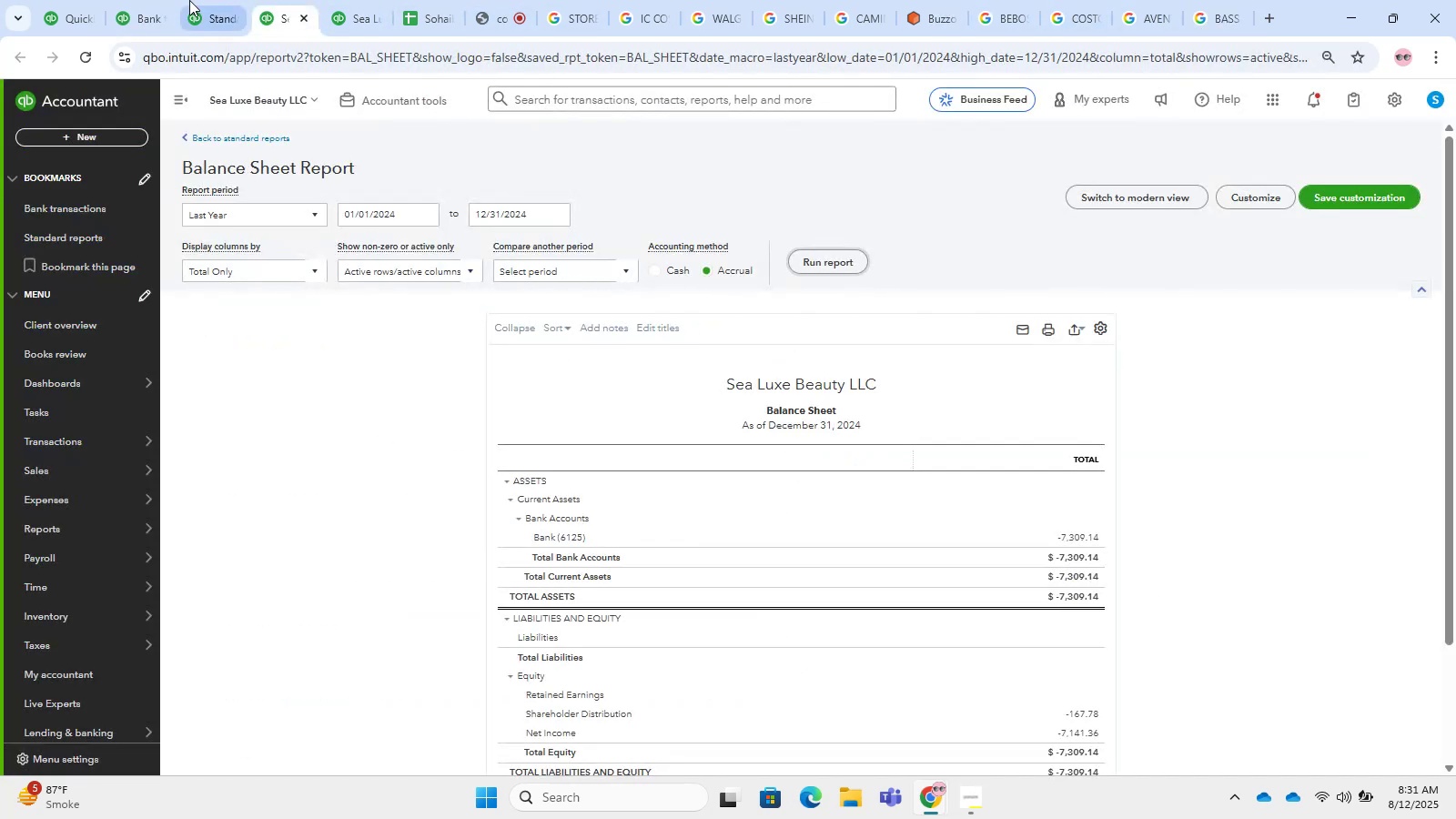 
left_click([140, 0])
 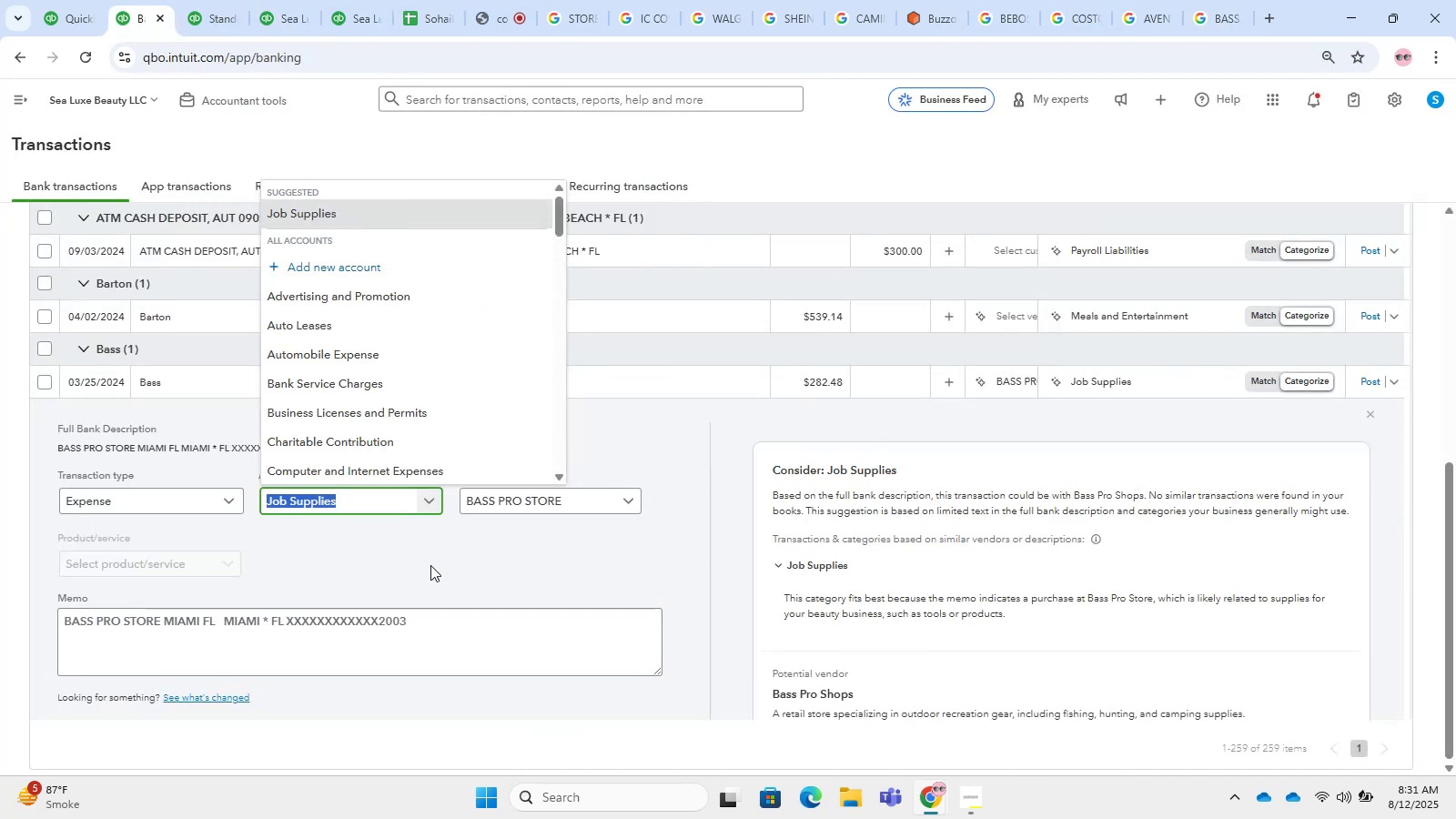 
type(owner)
 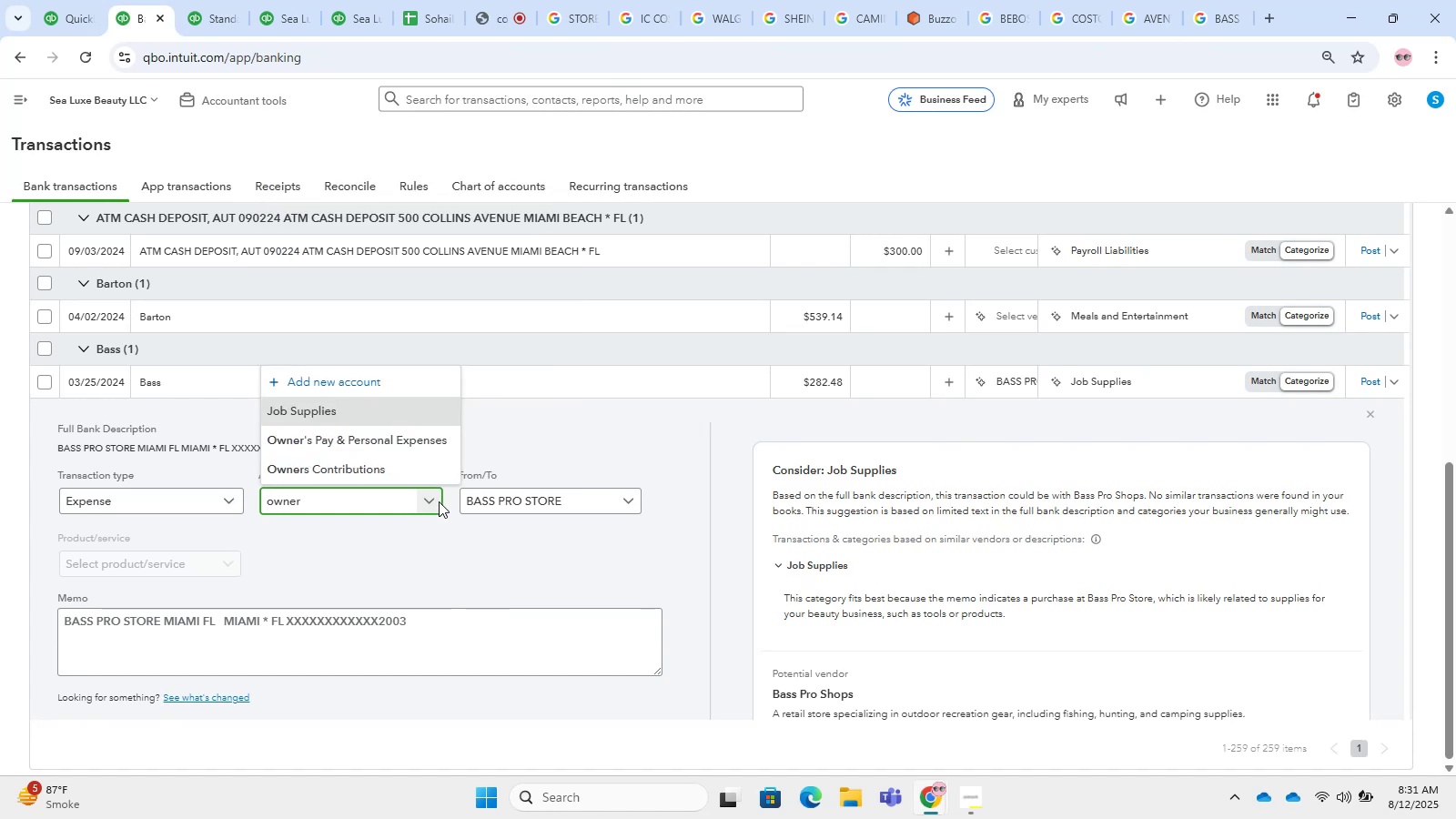 
left_click([425, 444])
 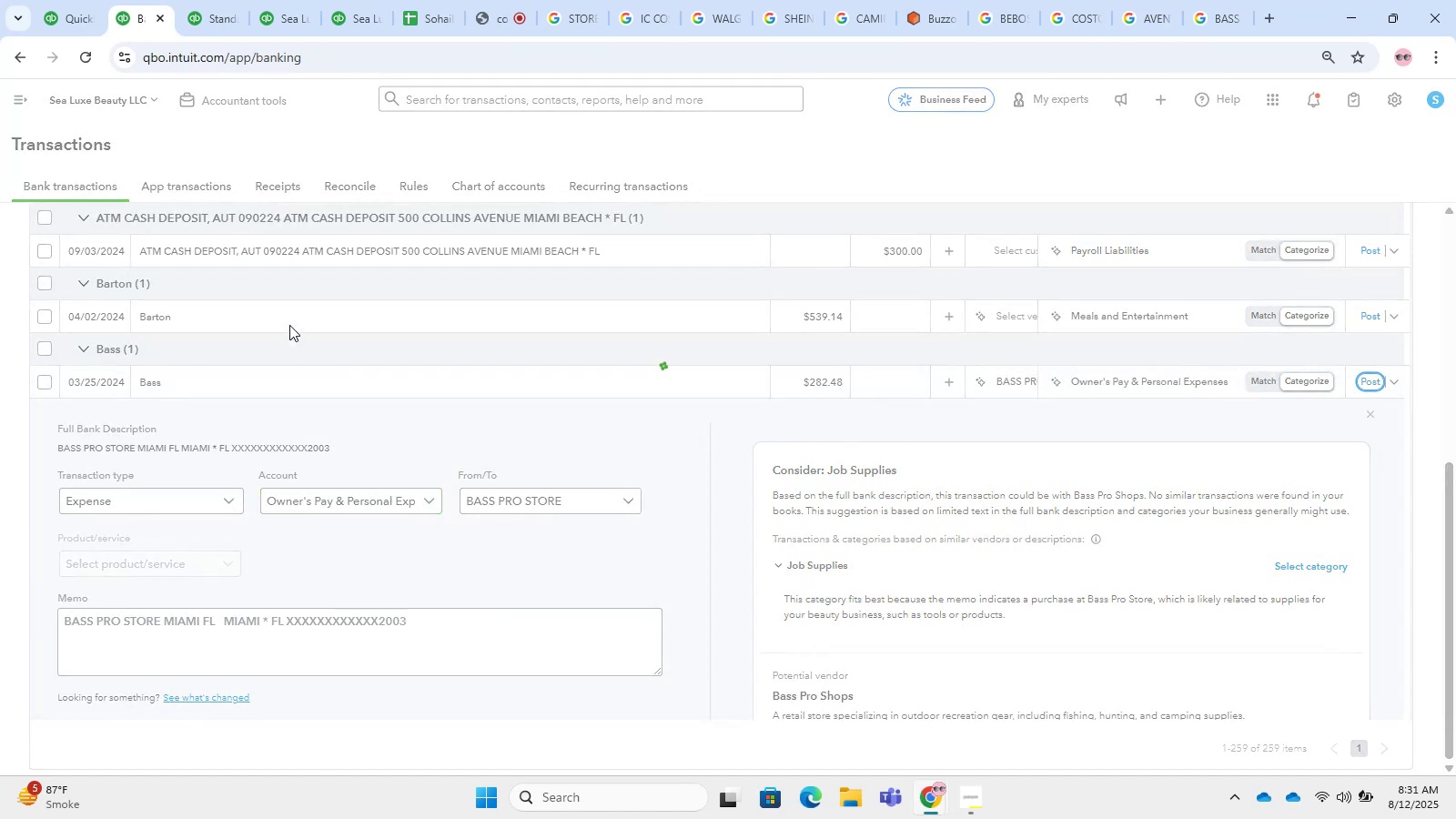 
scroll: coordinate [287, 339], scroll_direction: up, amount: 4.0
 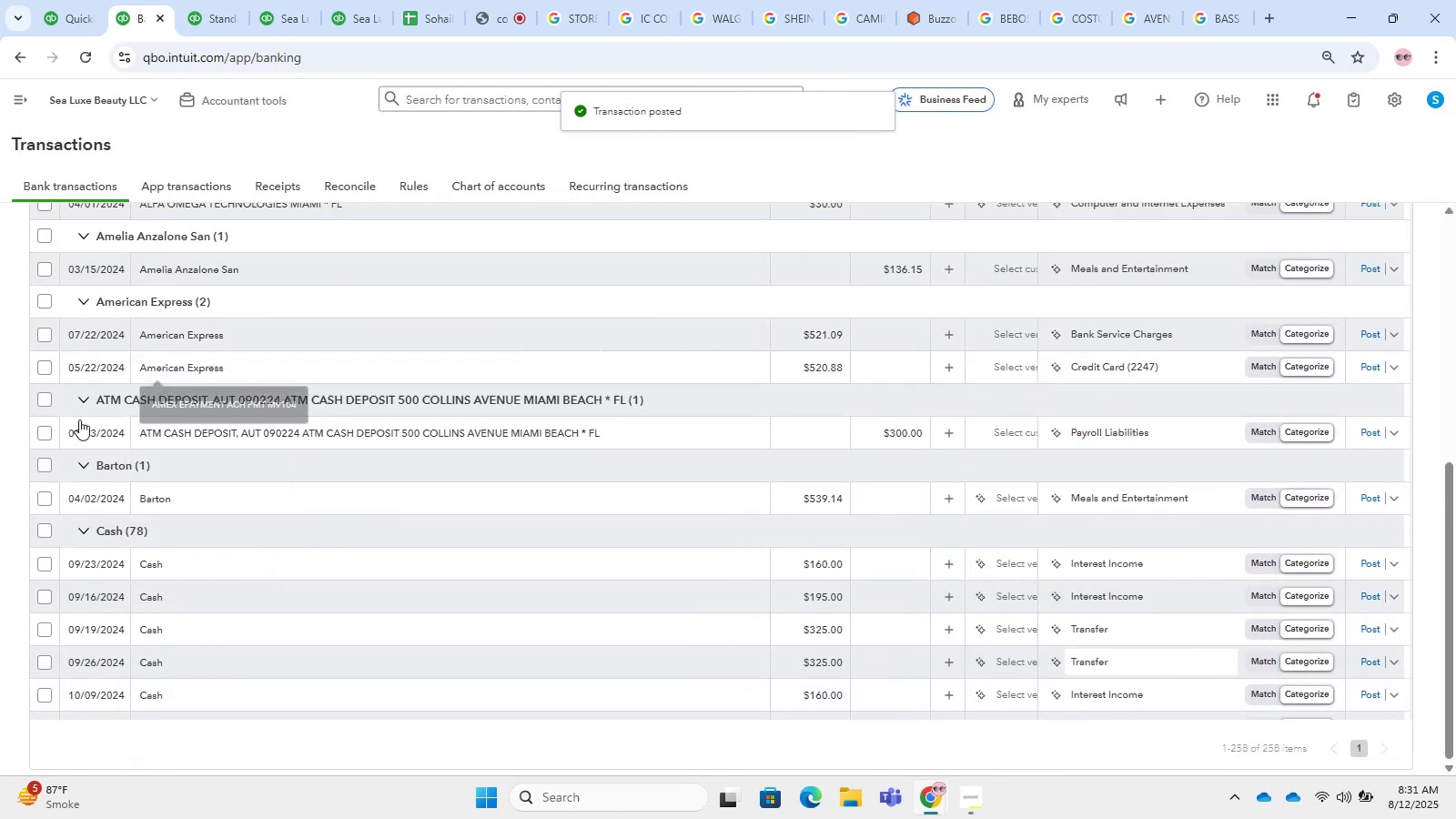 
left_click([132, 430])
 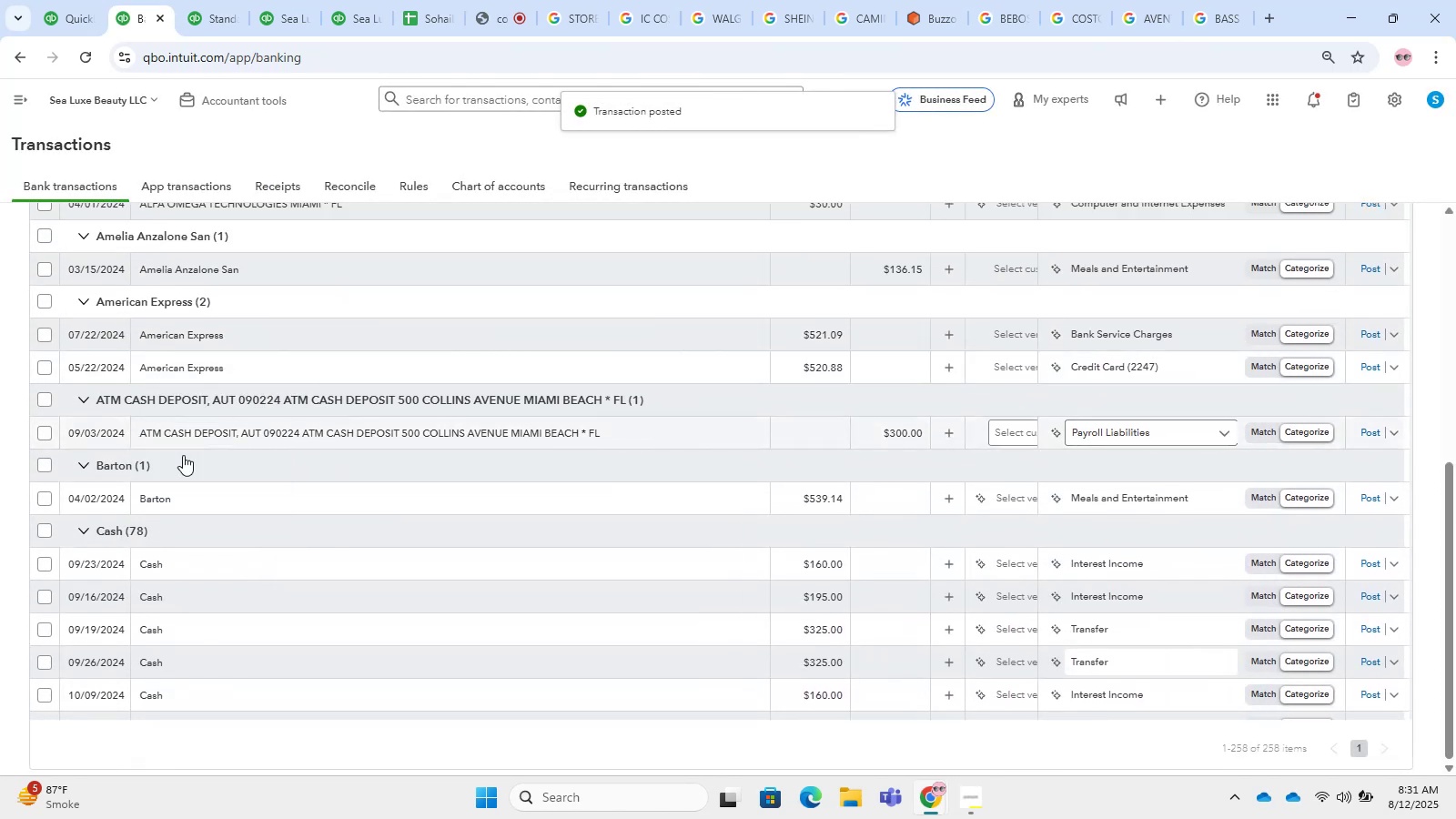 
scroll: coordinate [350, 233], scroll_direction: down, amount: 3.0
 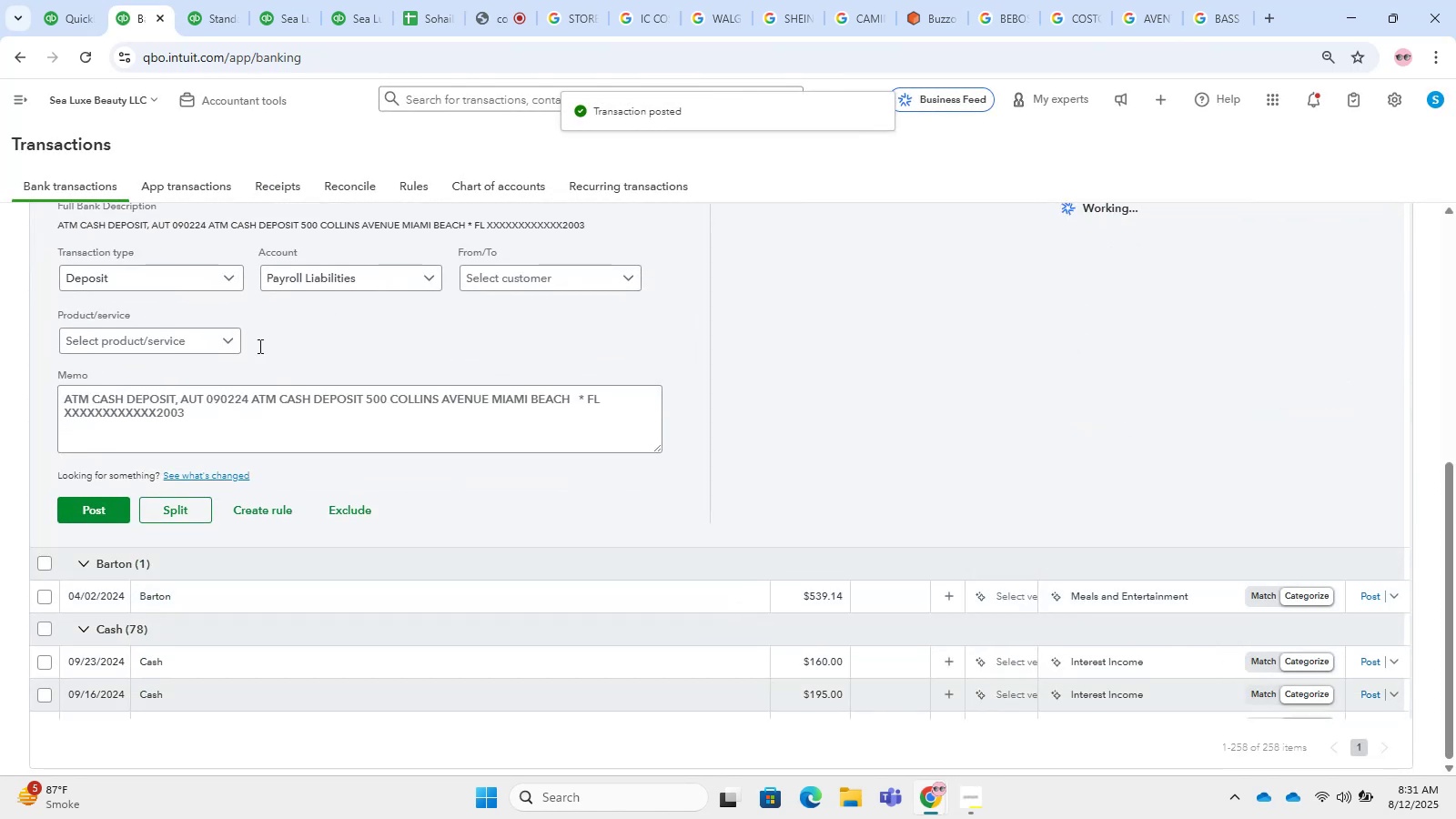 
left_click([306, 267])
 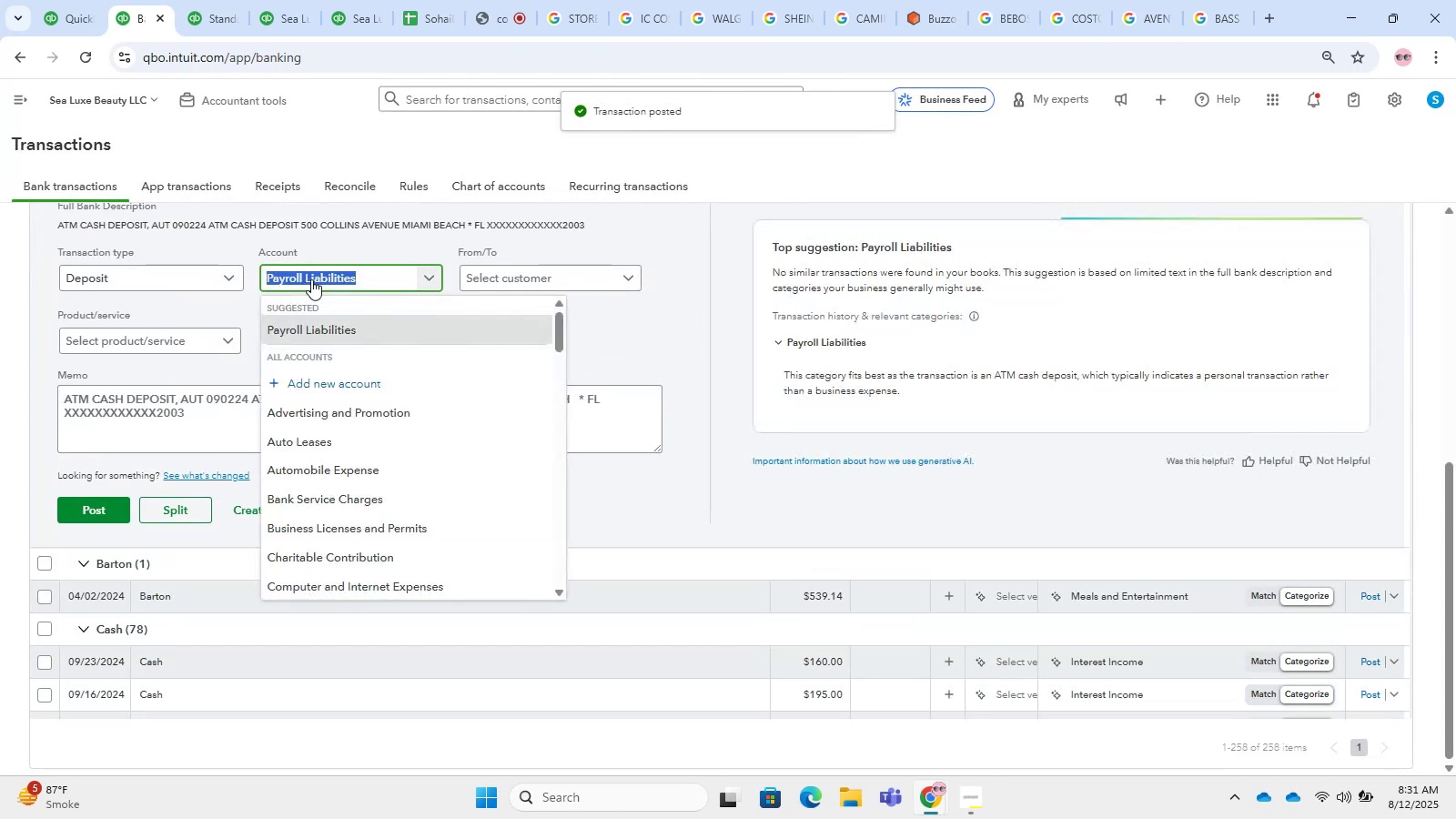 
type(ass)
key(Backspace)
type(ales)
 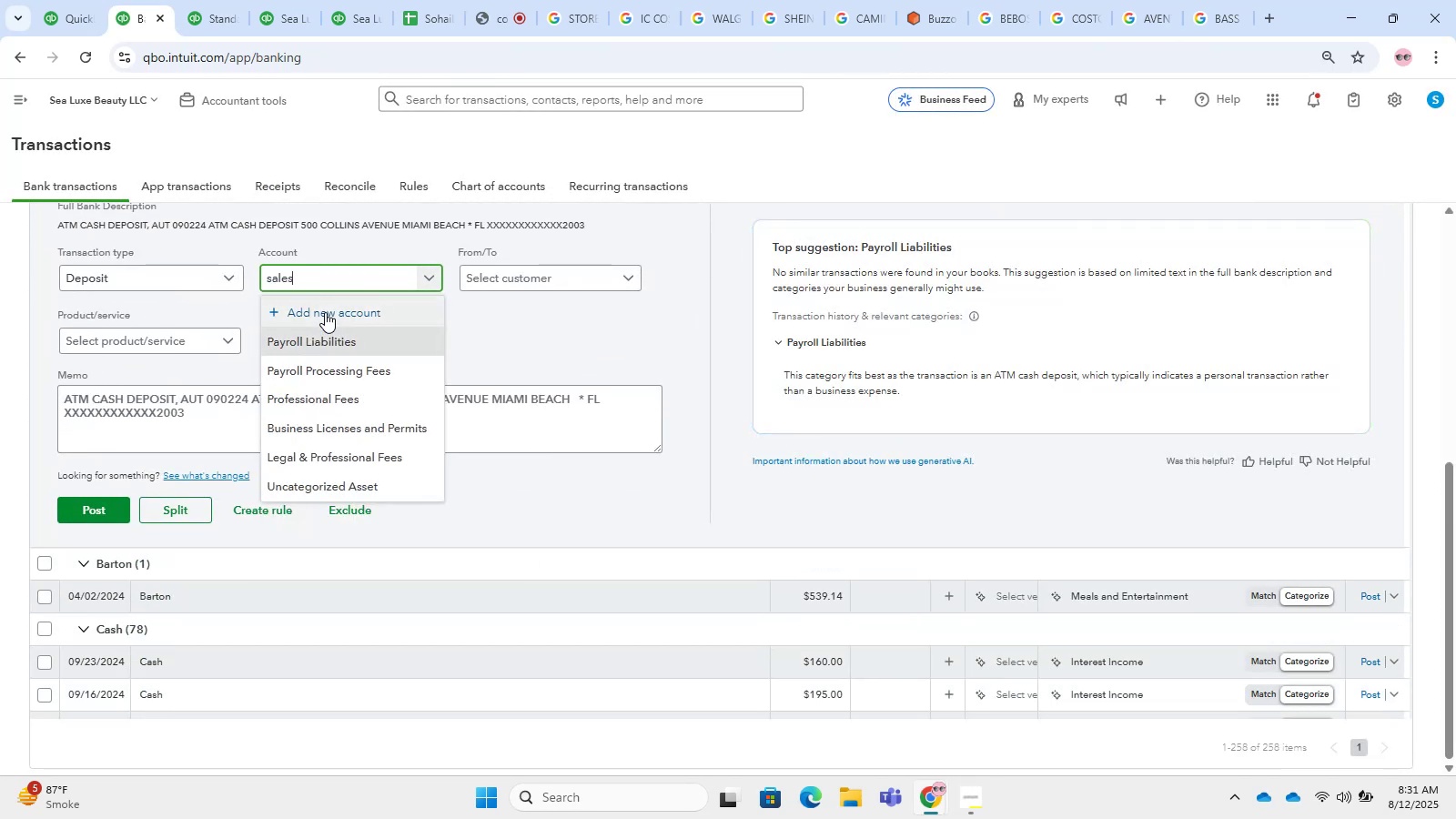 
left_click_drag(start_coordinate=[317, 285], to_coordinate=[268, 278])
 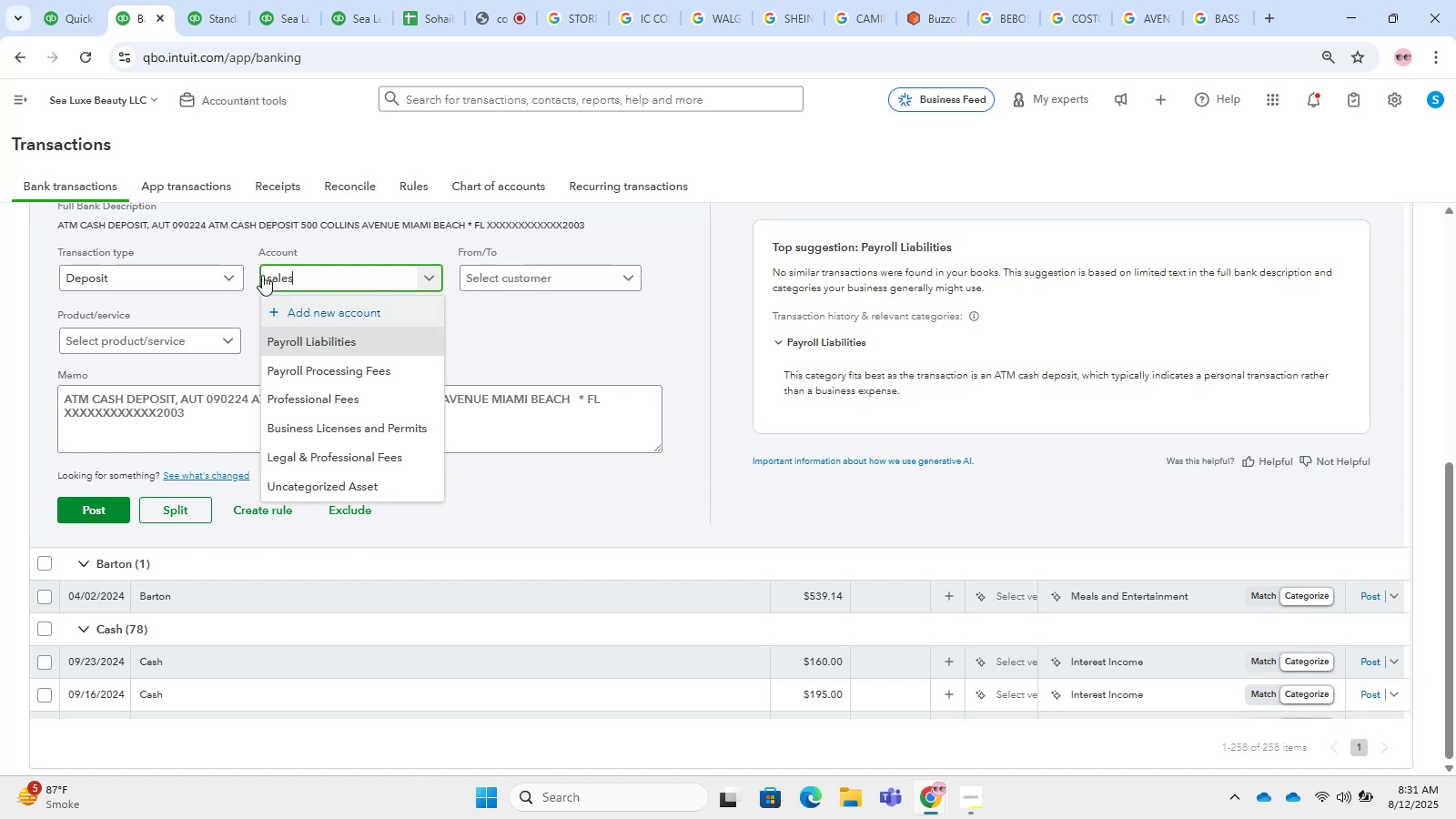 
left_click([299, 361])
 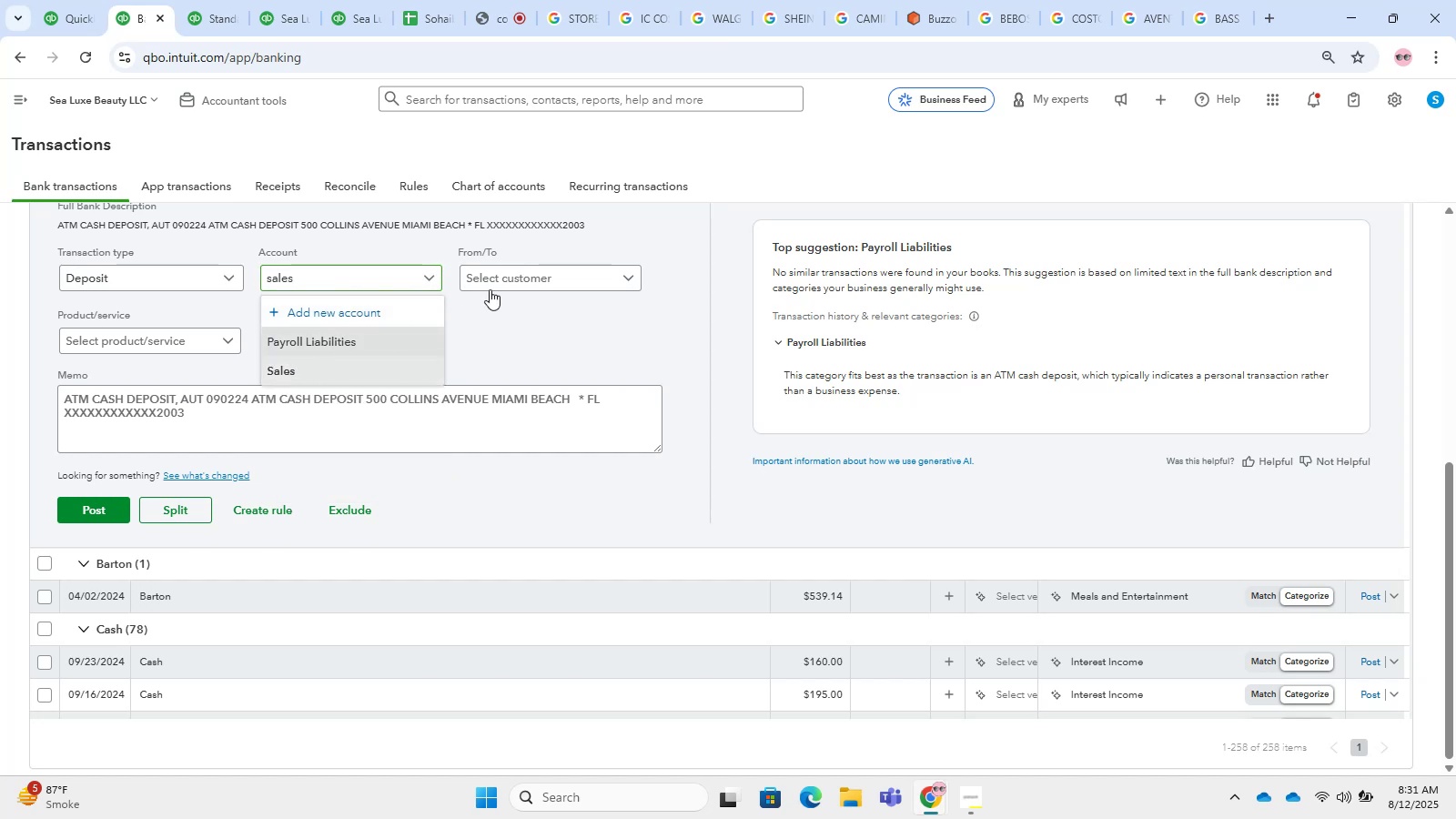 
left_click([496, 285])
 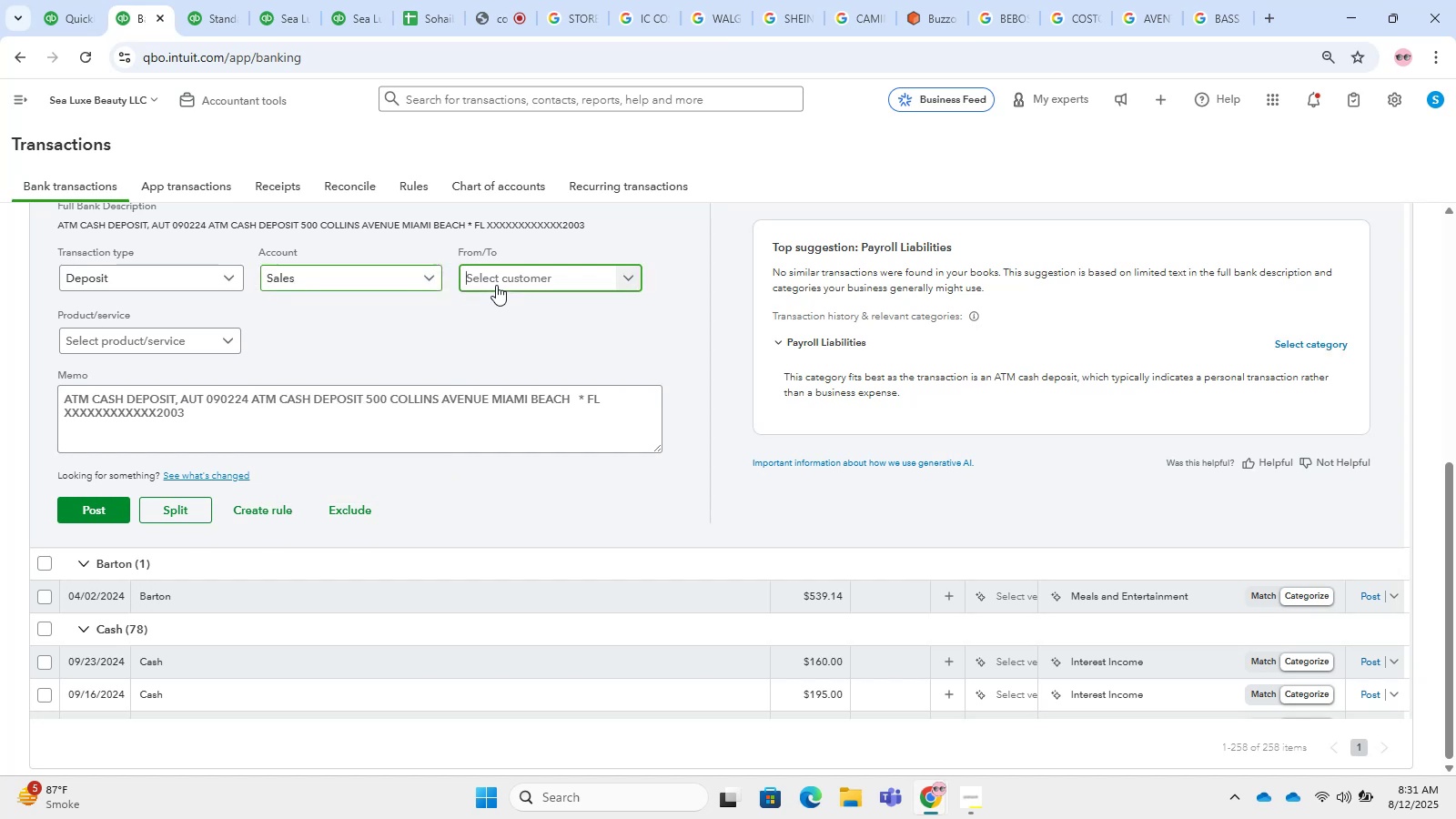 
type(atn)
key(Backspace)
type(m)
 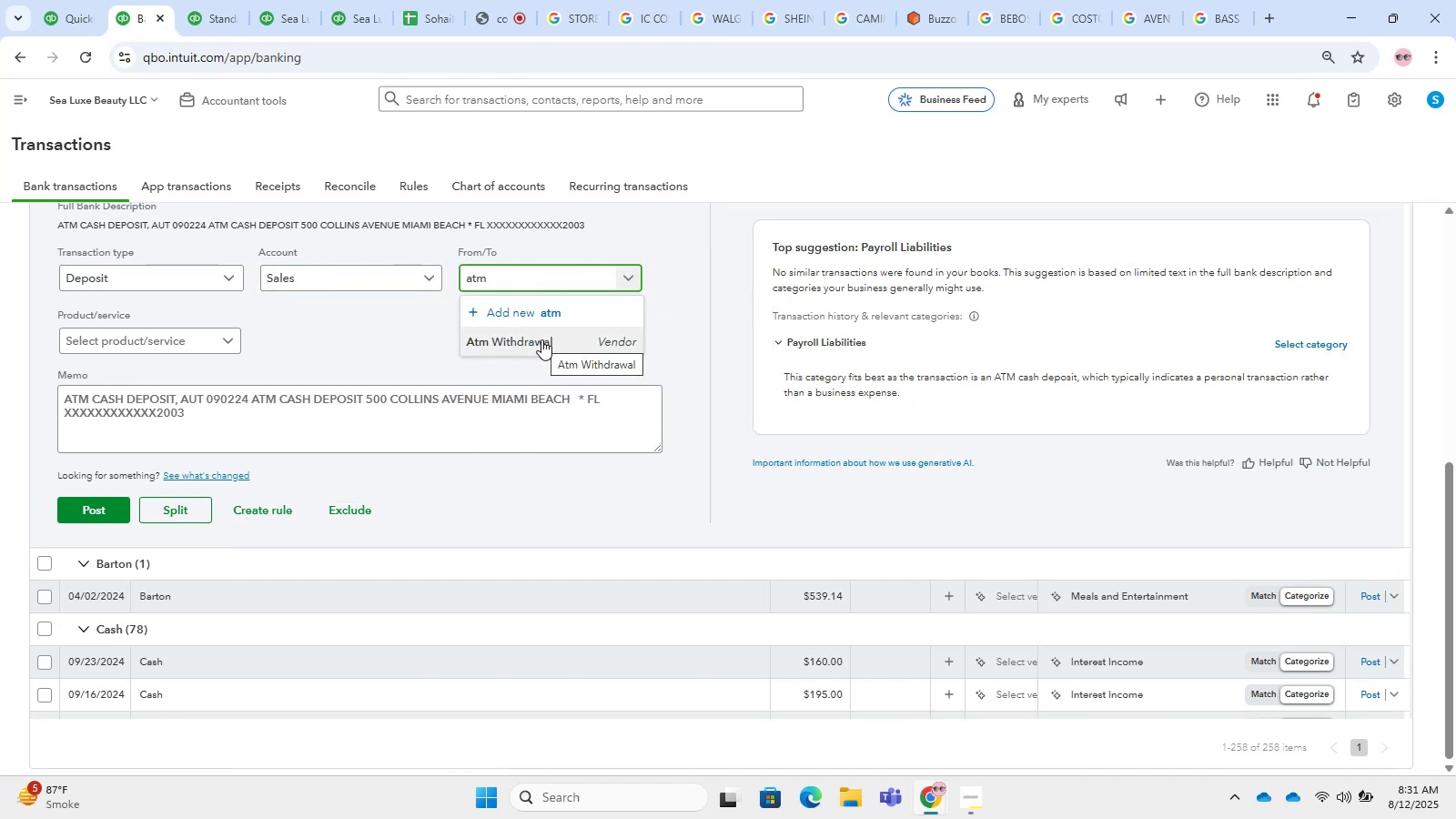 
hold_key(key=Backspace, duration=0.67)
 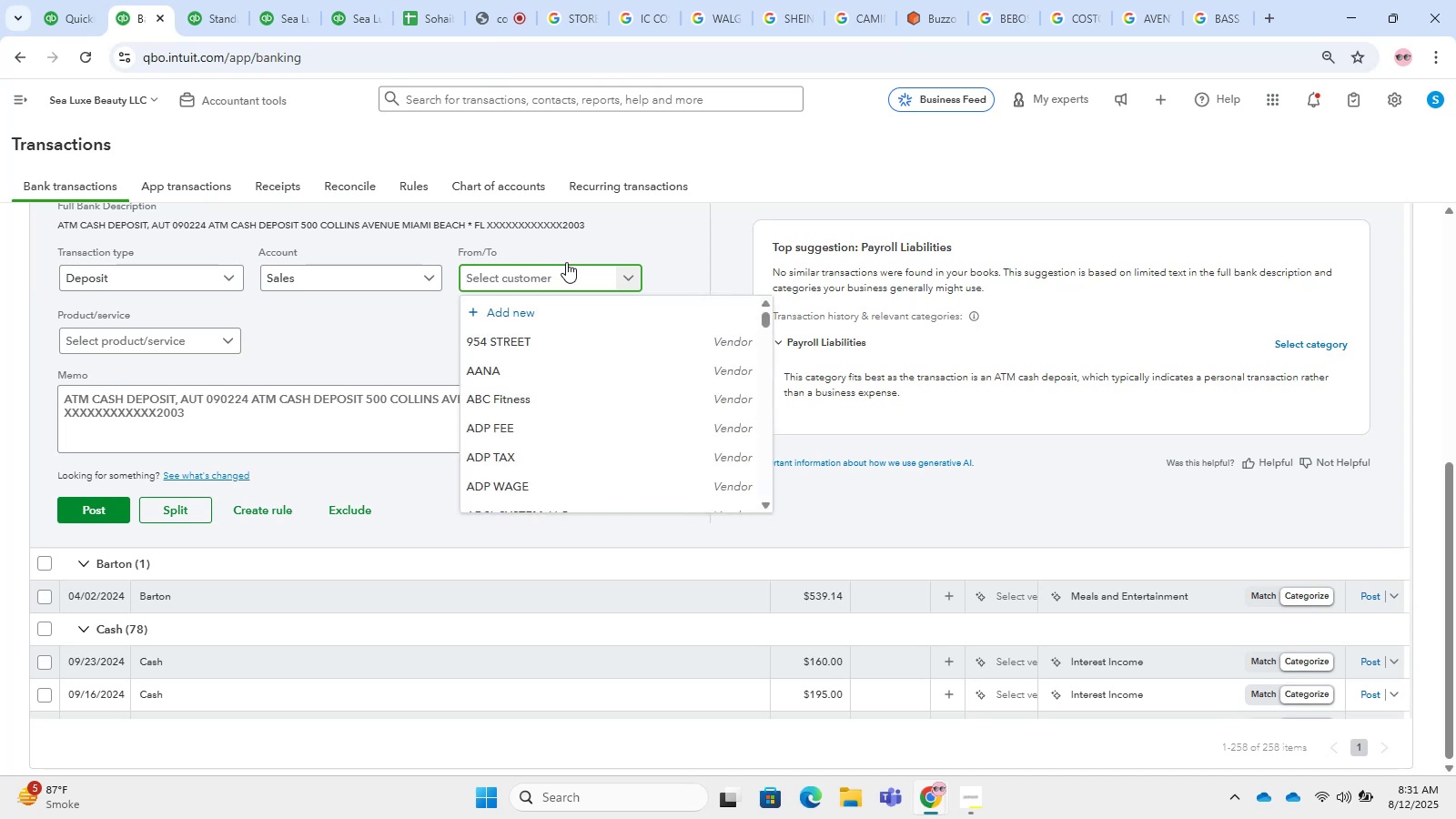 
wait(9.66)
 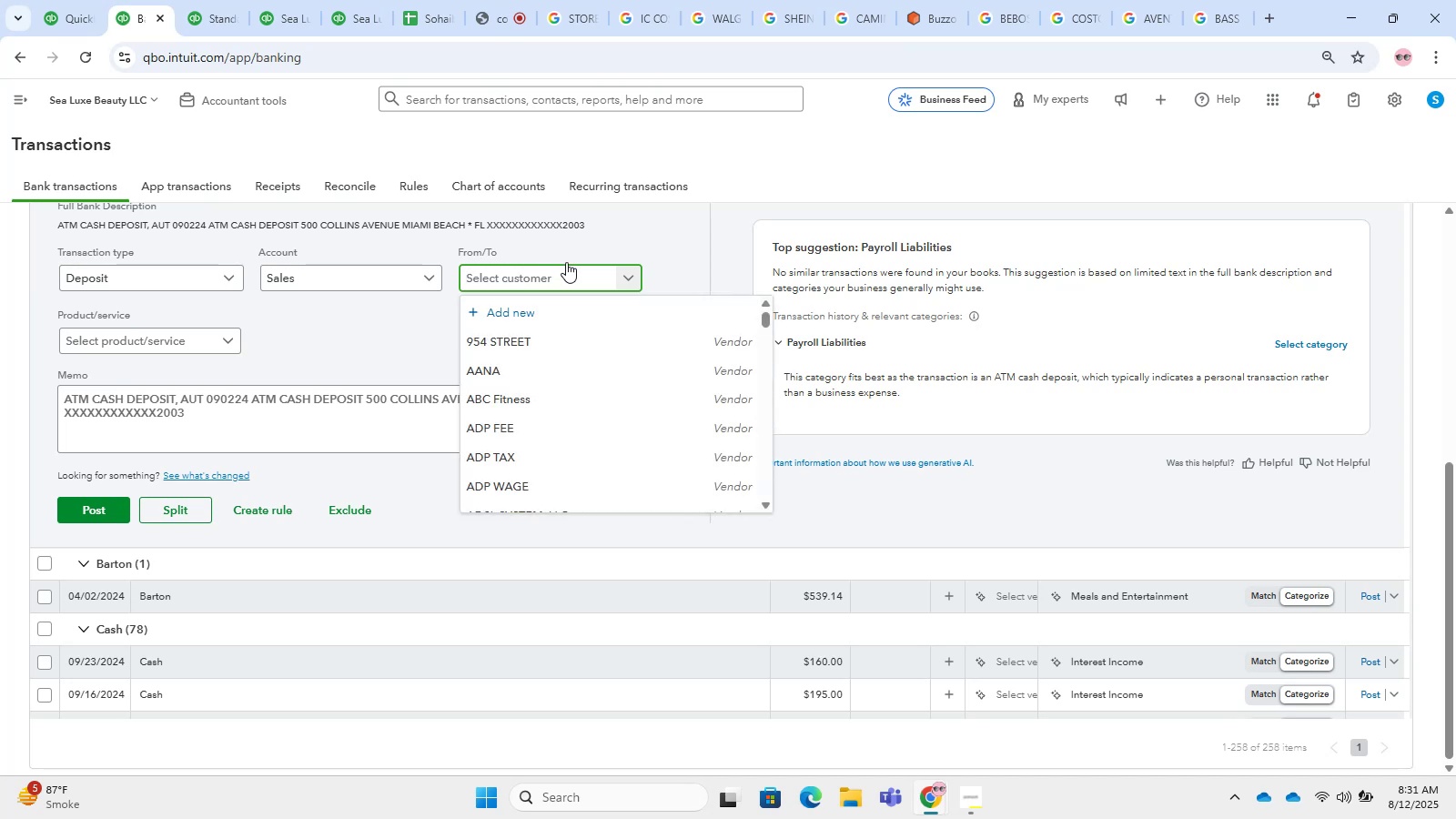 
left_click([454, 0])
 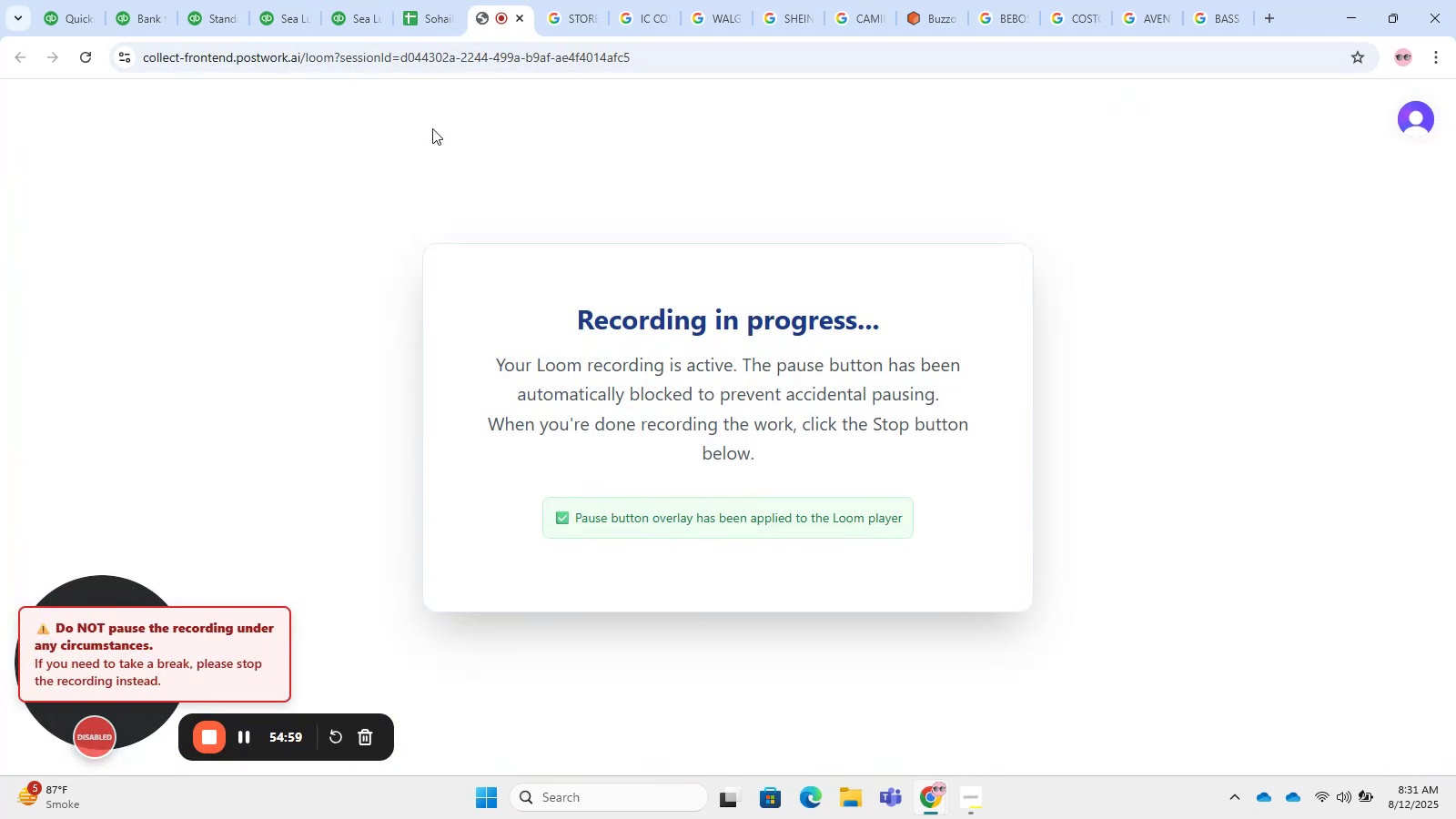 
left_click([164, 0])
 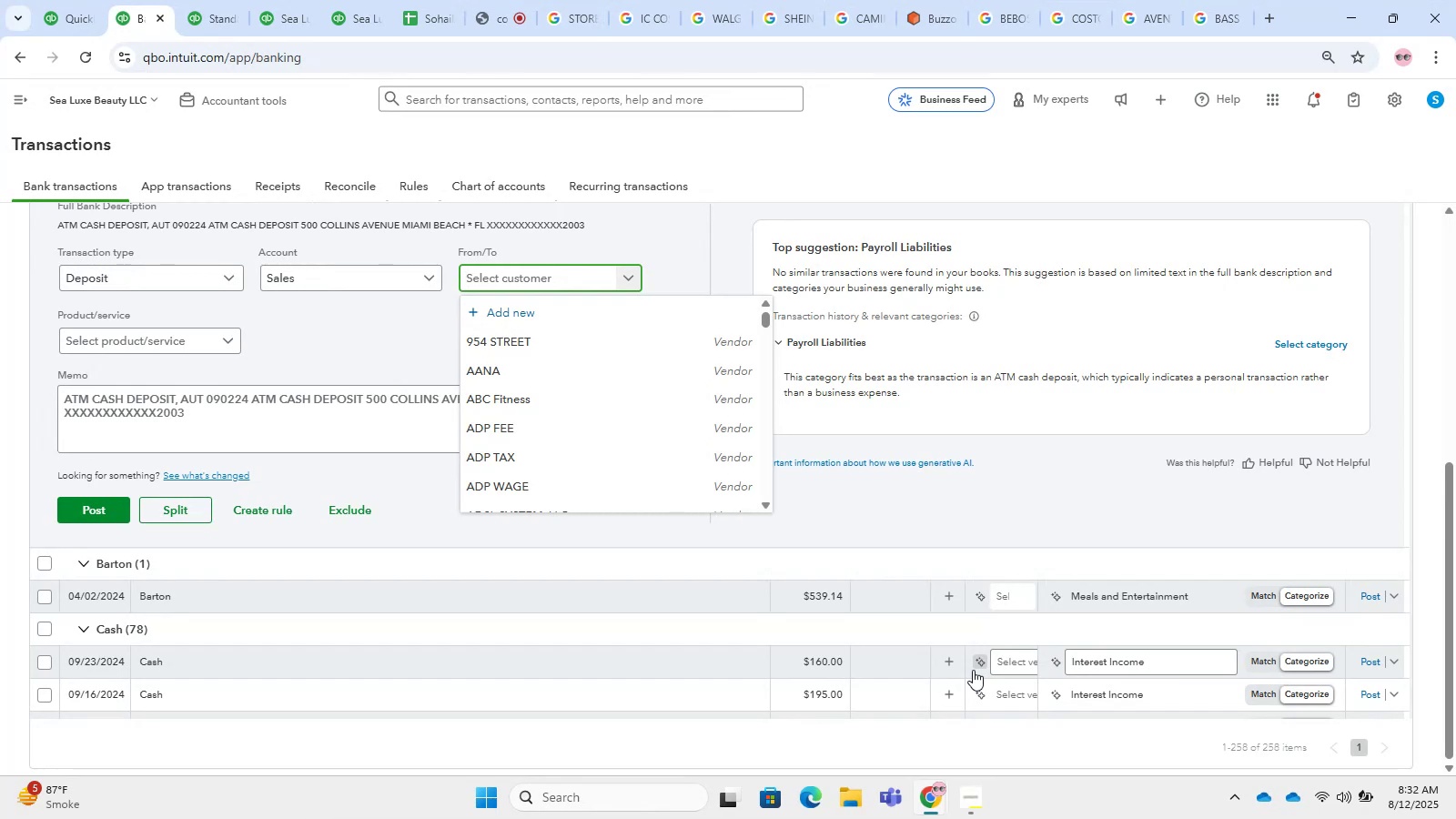 
wait(46.85)
 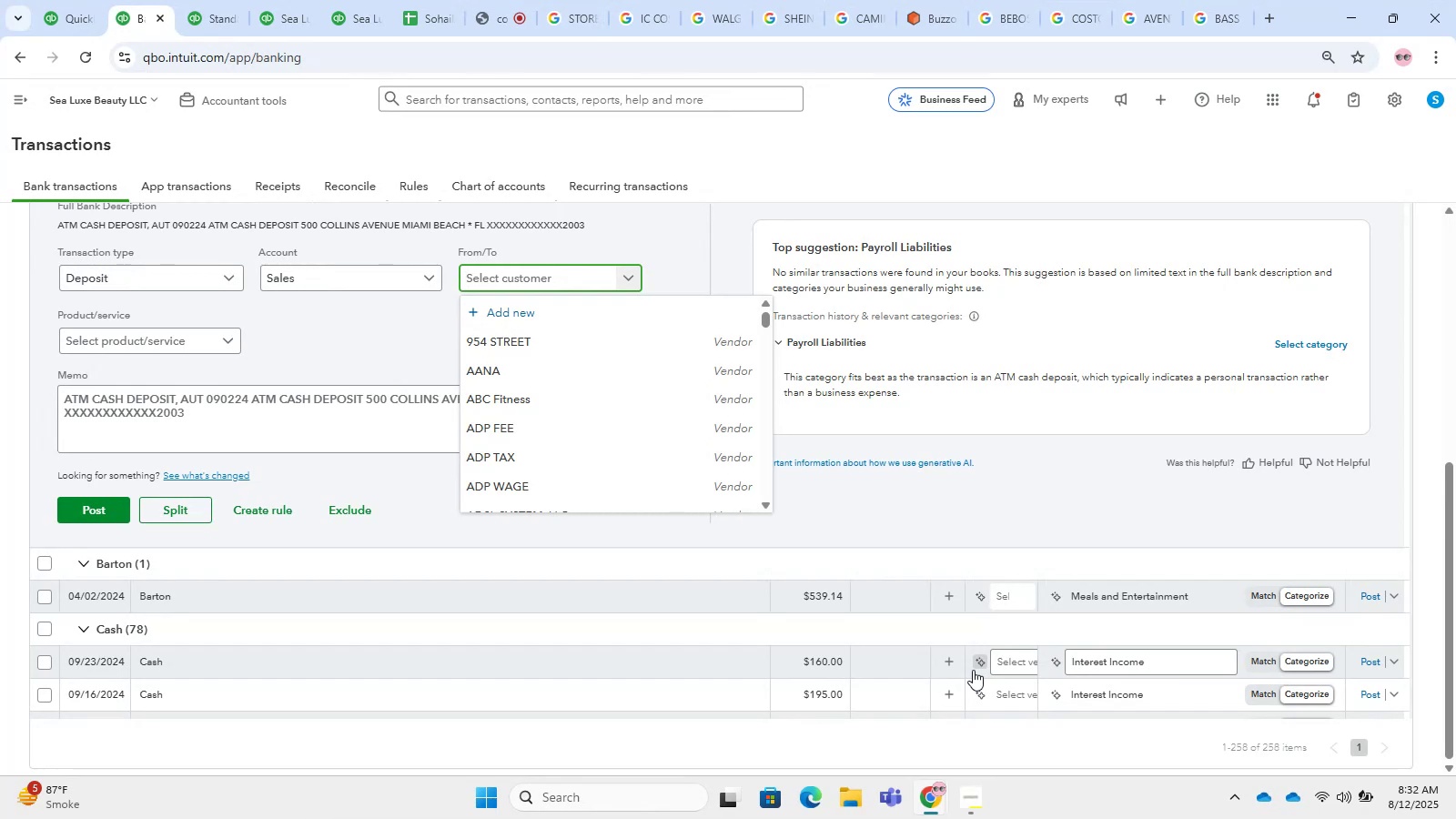 
left_click([510, 0])
 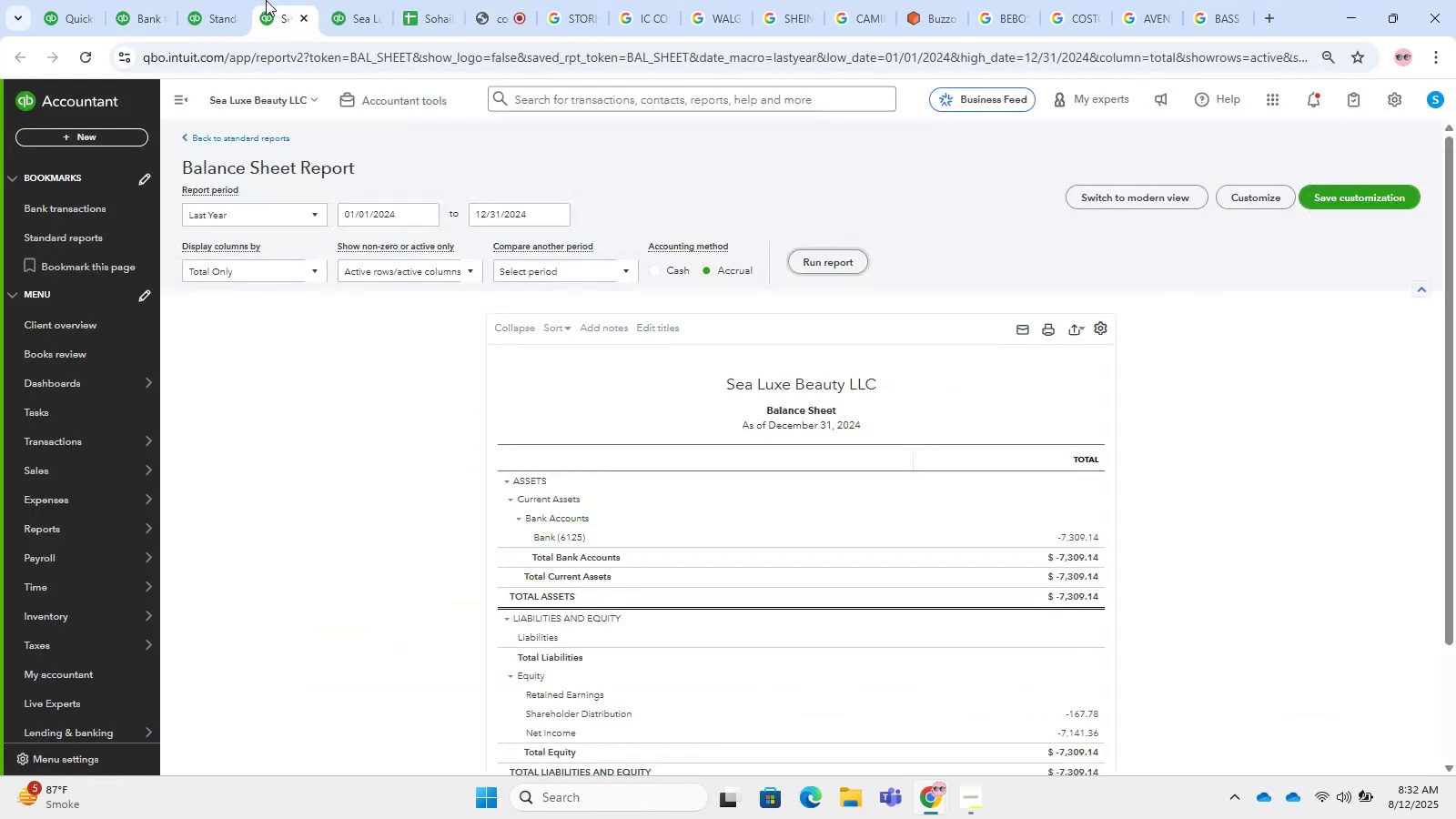 
left_click([180, 0])
 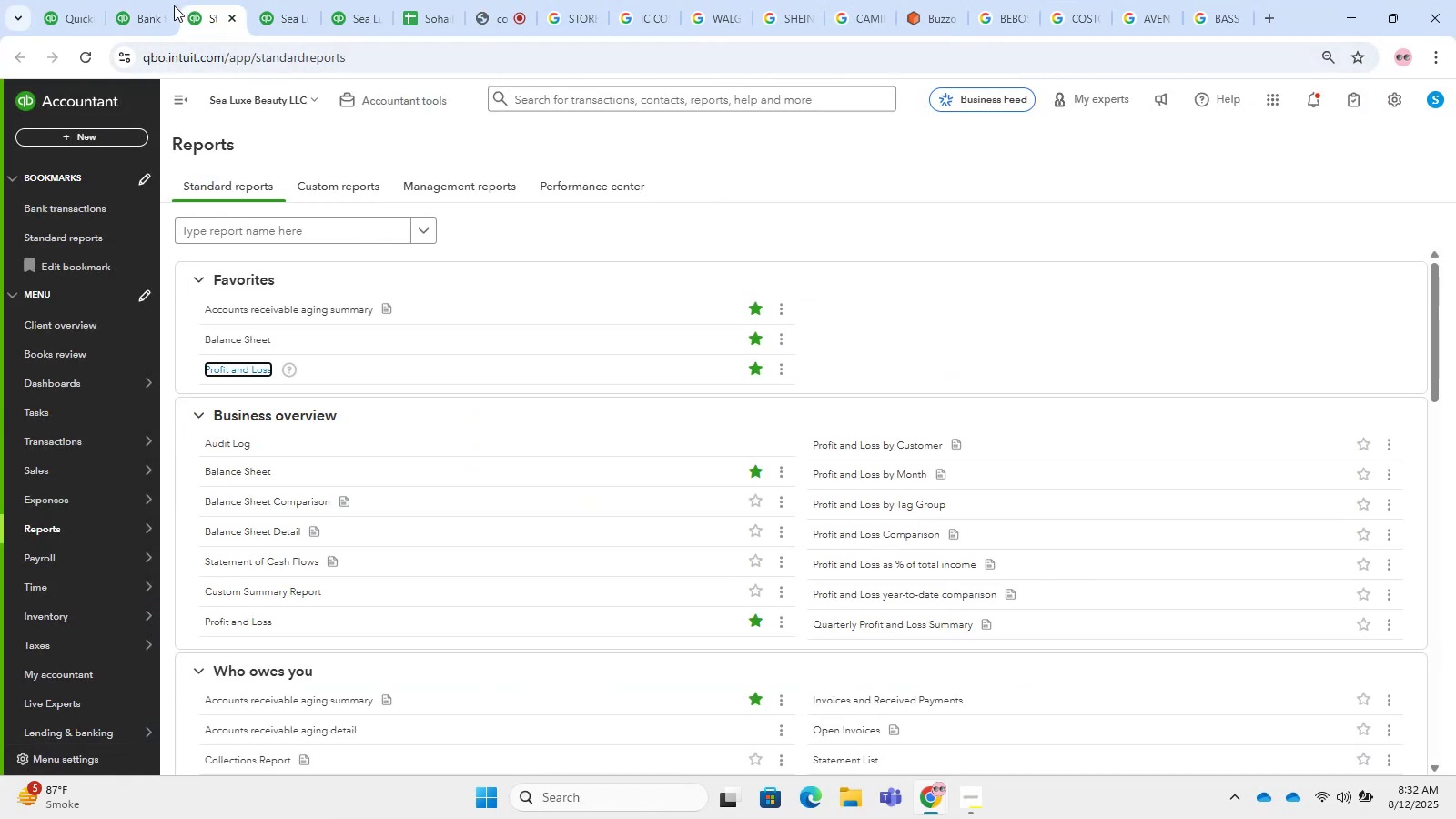 
left_click_drag(start_coordinate=[152, 0], to_coordinate=[157, 8])
 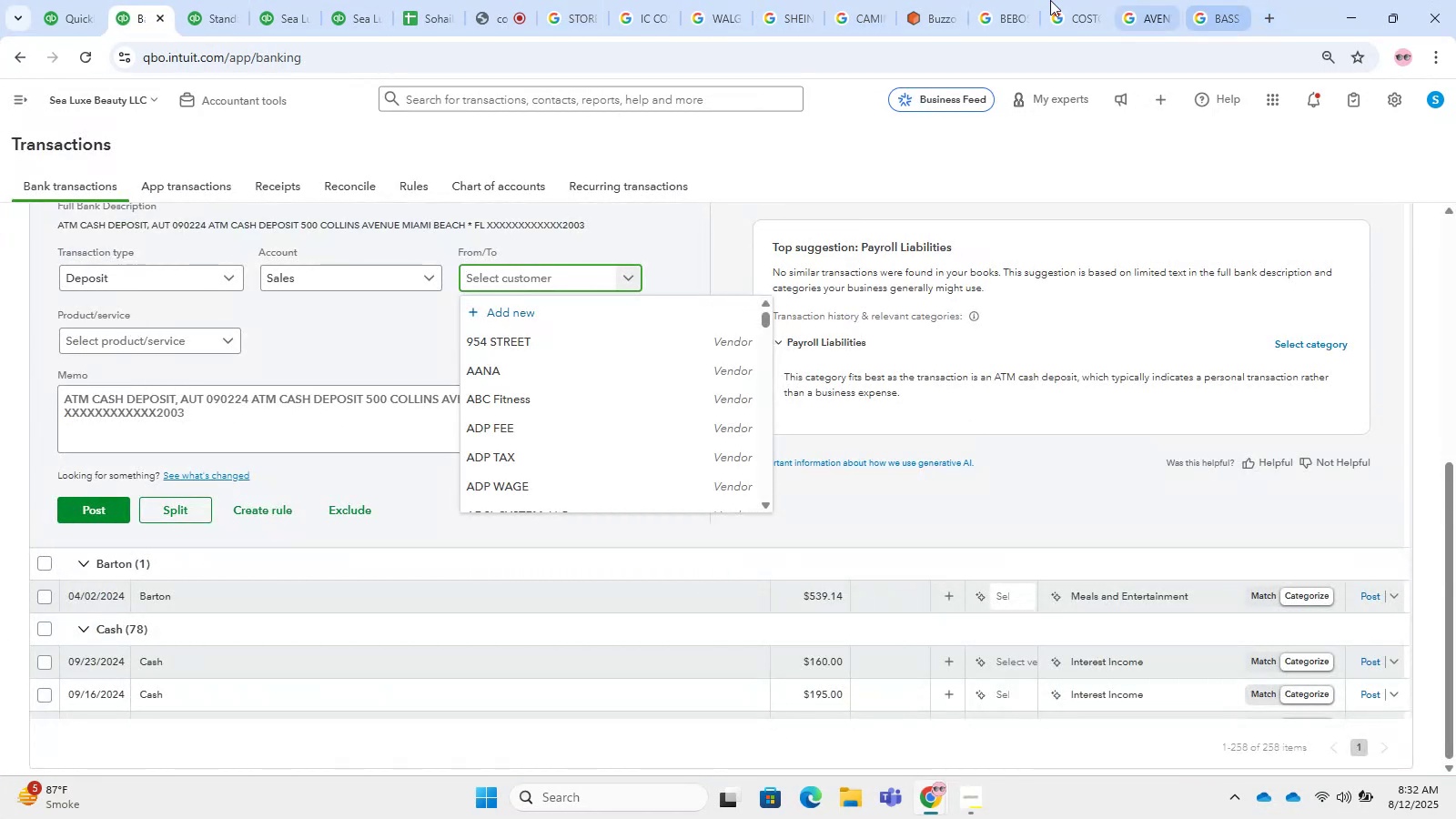 
wait(6.77)
 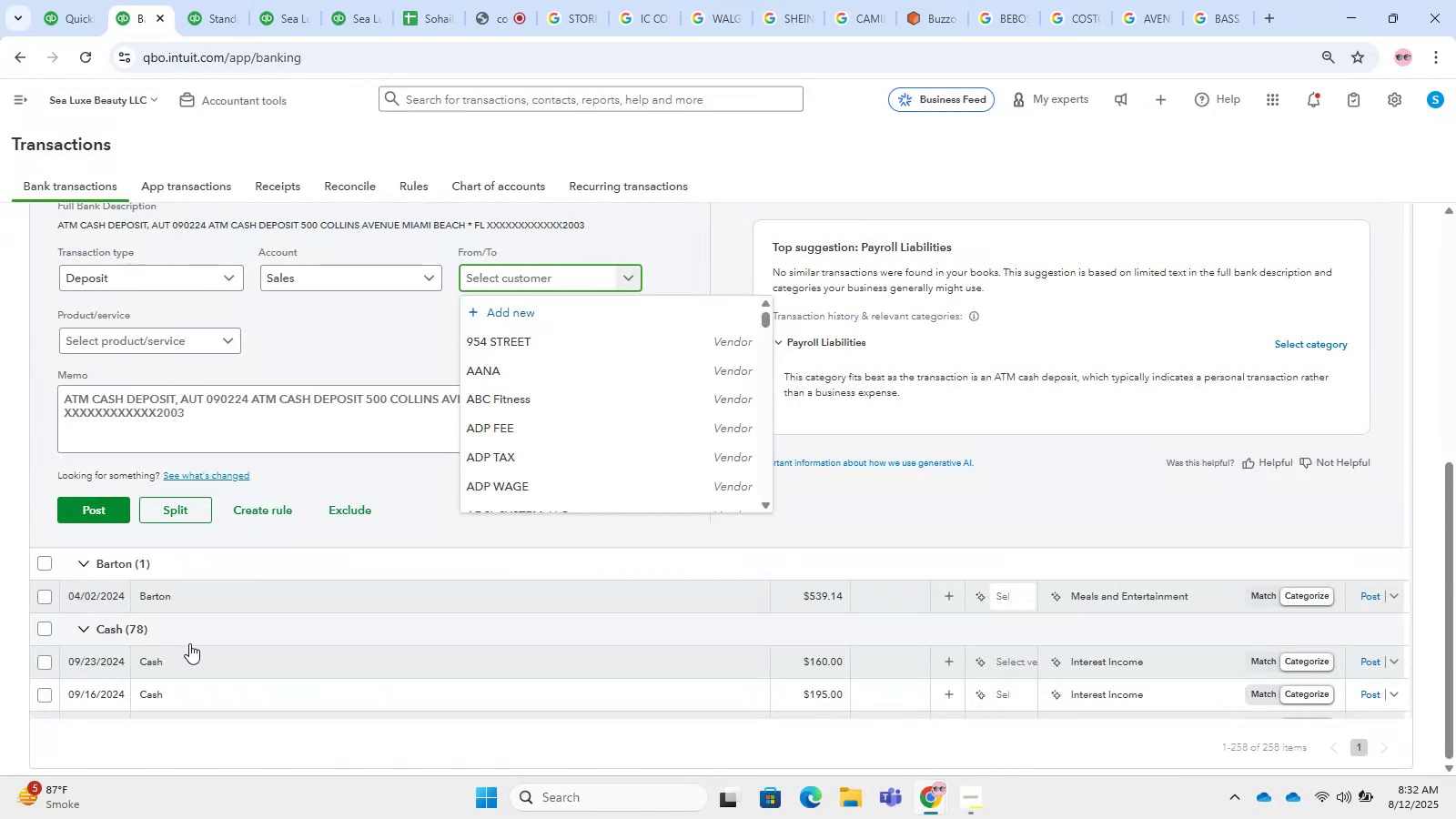 
double_click([449, 0])
 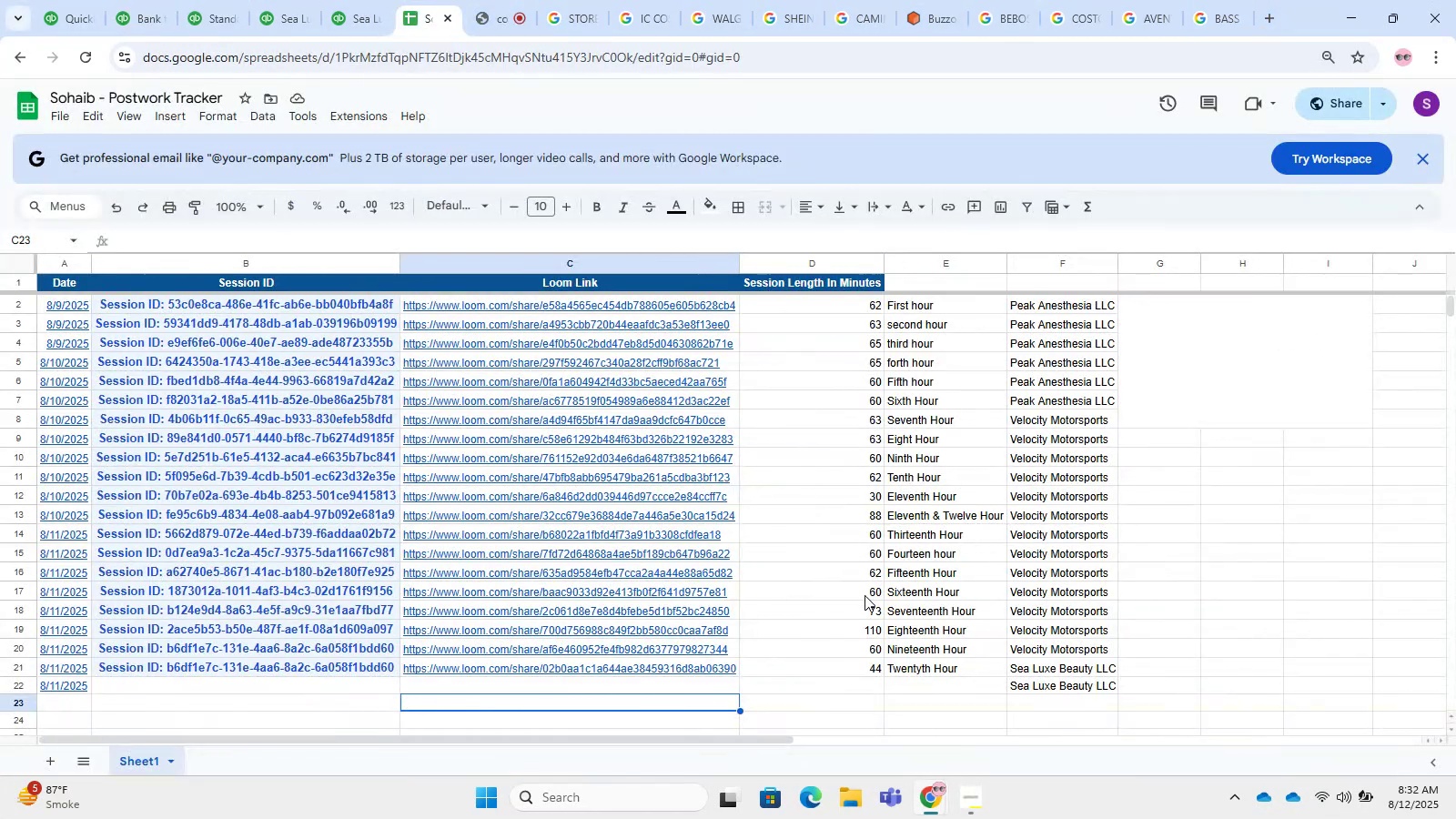 
left_click_drag(start_coordinate=[867, 672], to_coordinate=[875, 531])
 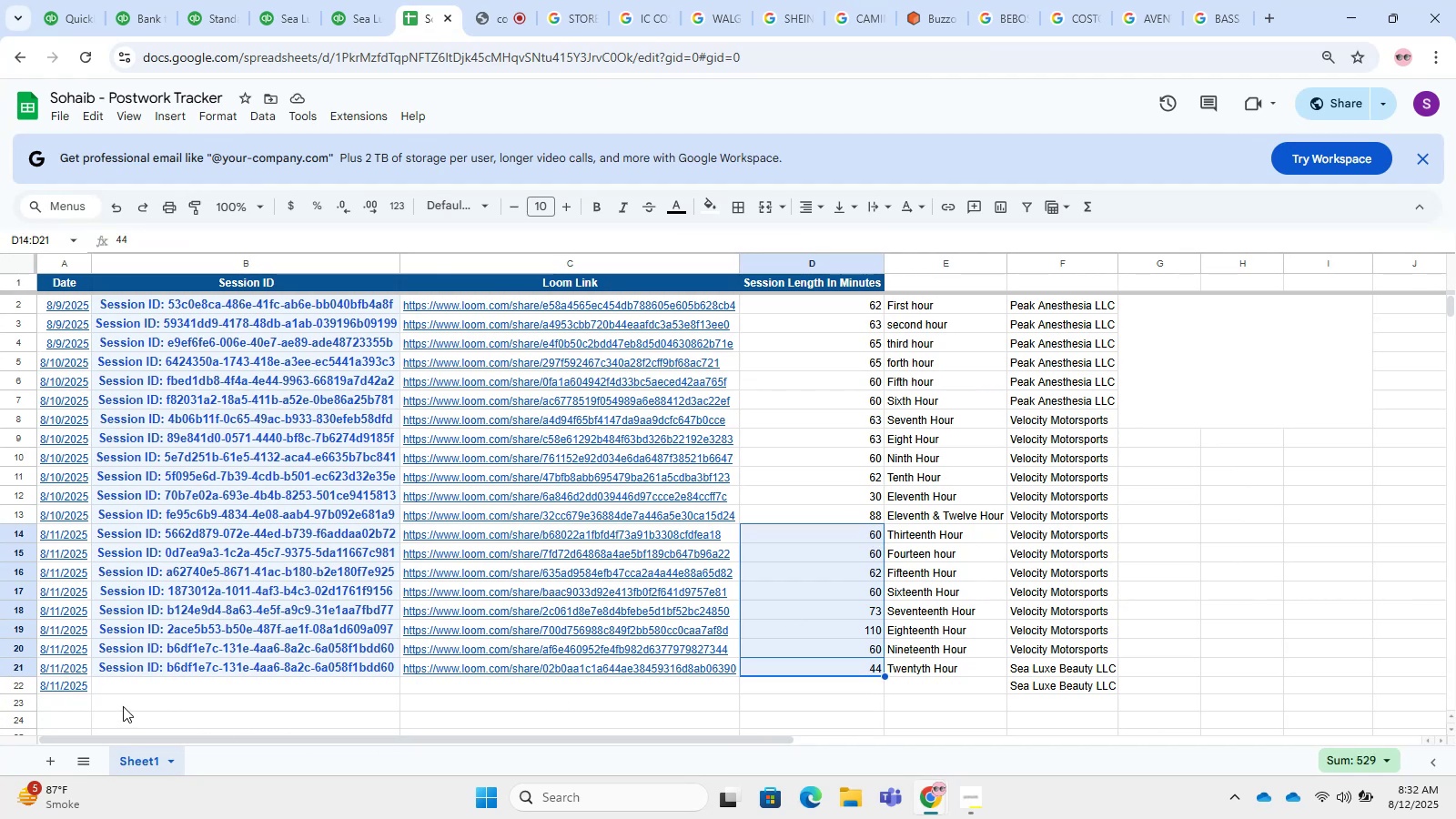 
left_click([53, 686])
 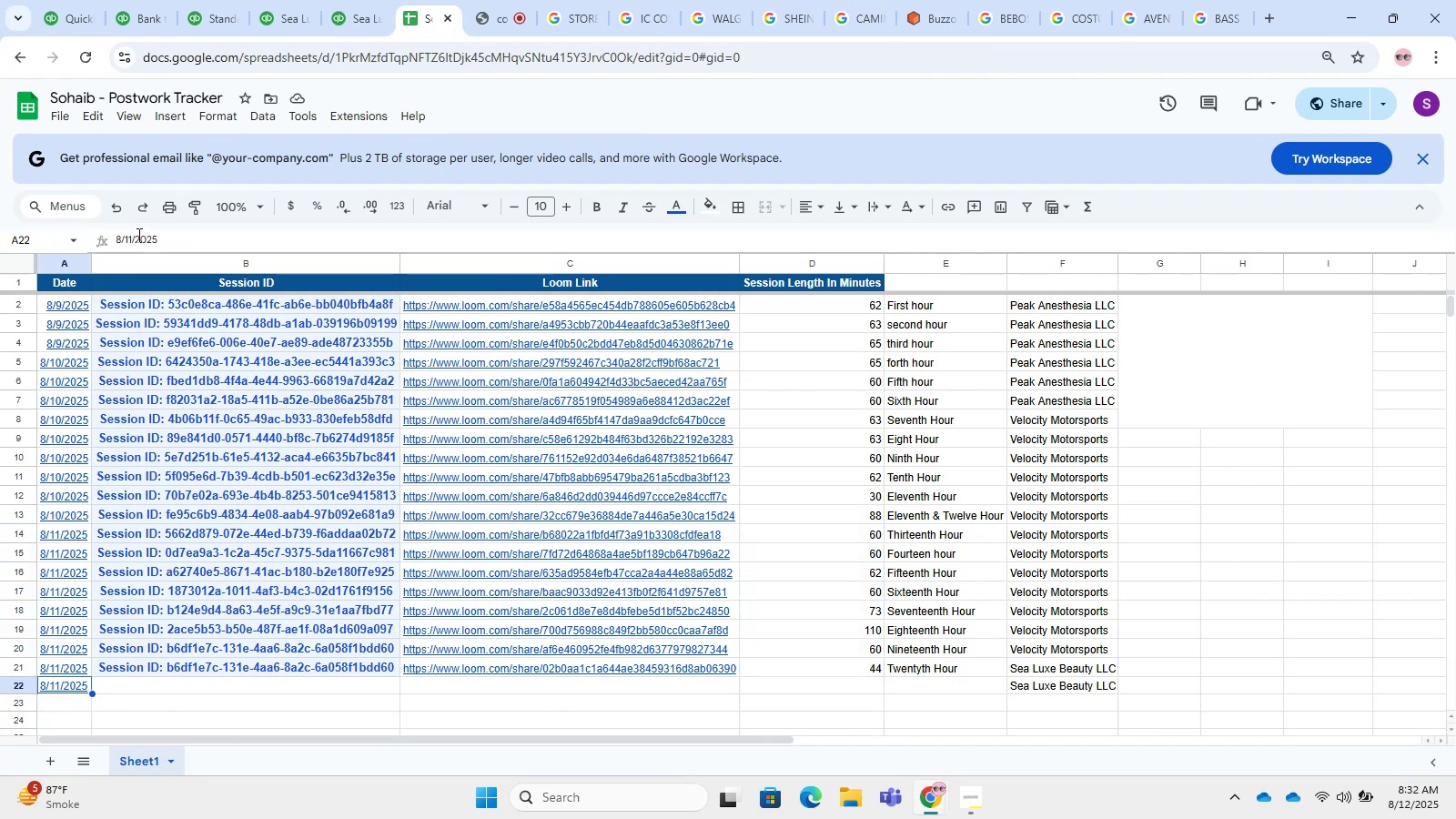 
left_click([128, 234])
 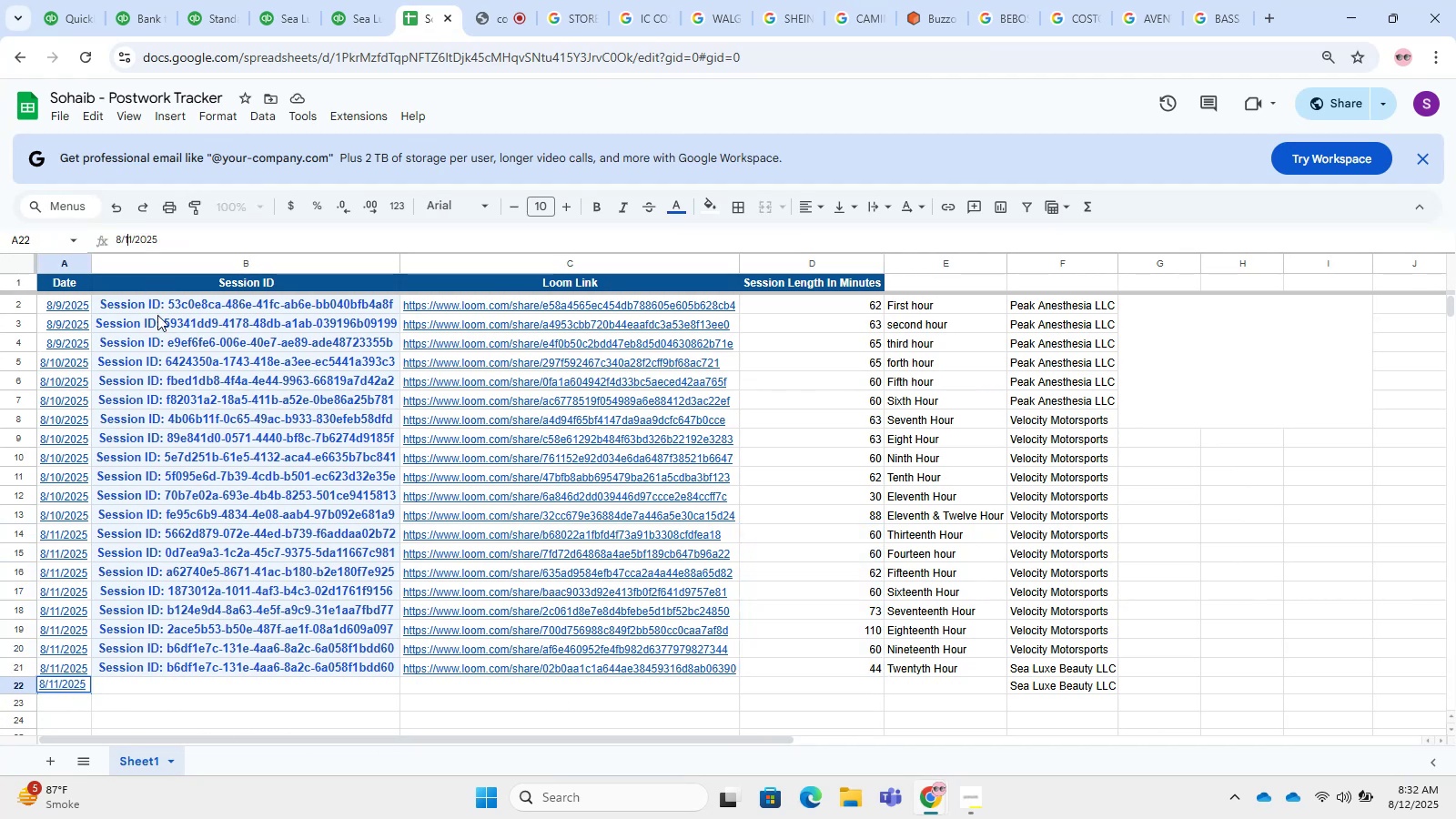 
key(ArrowRight)
 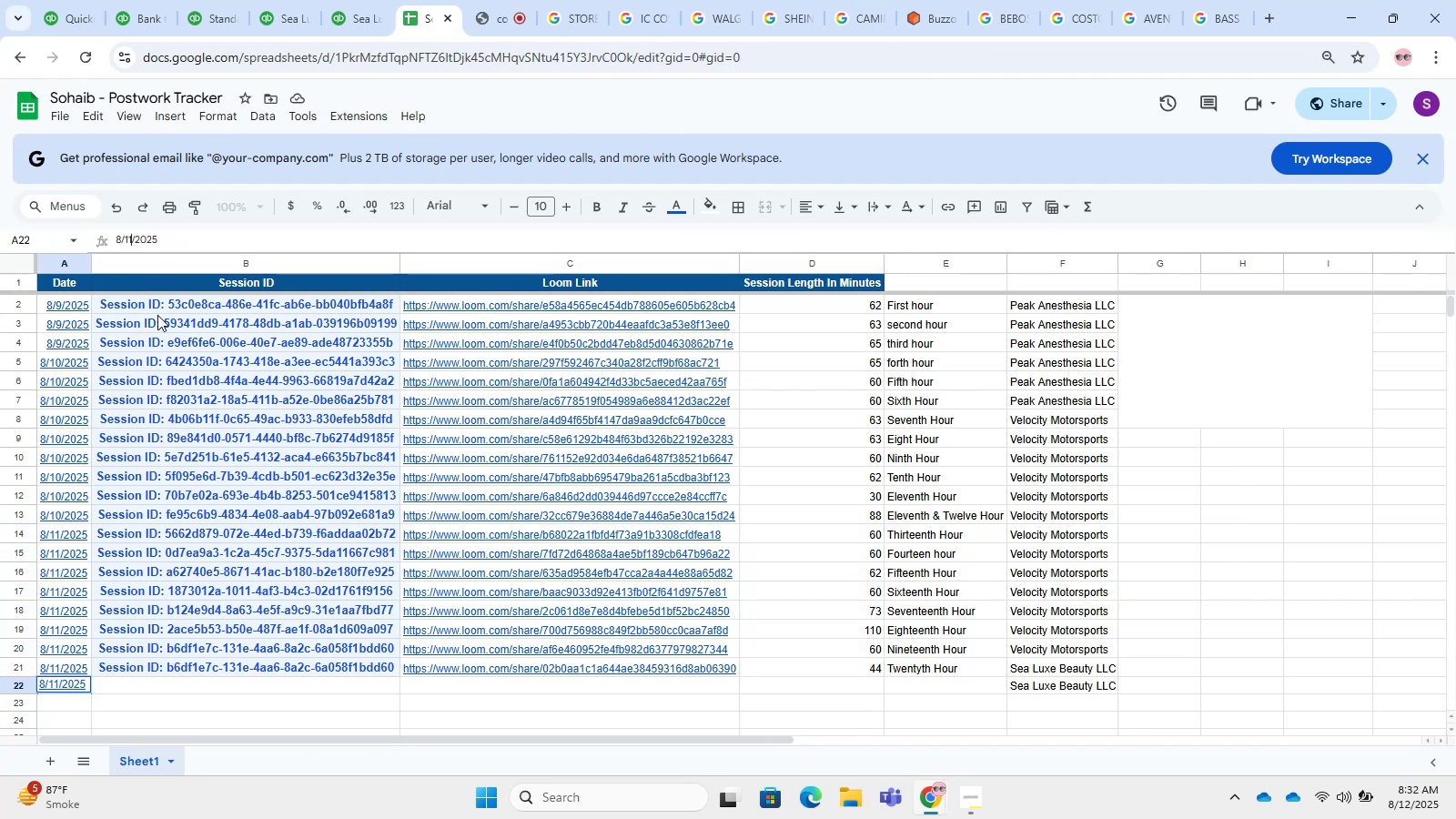 
key(Backspace)
 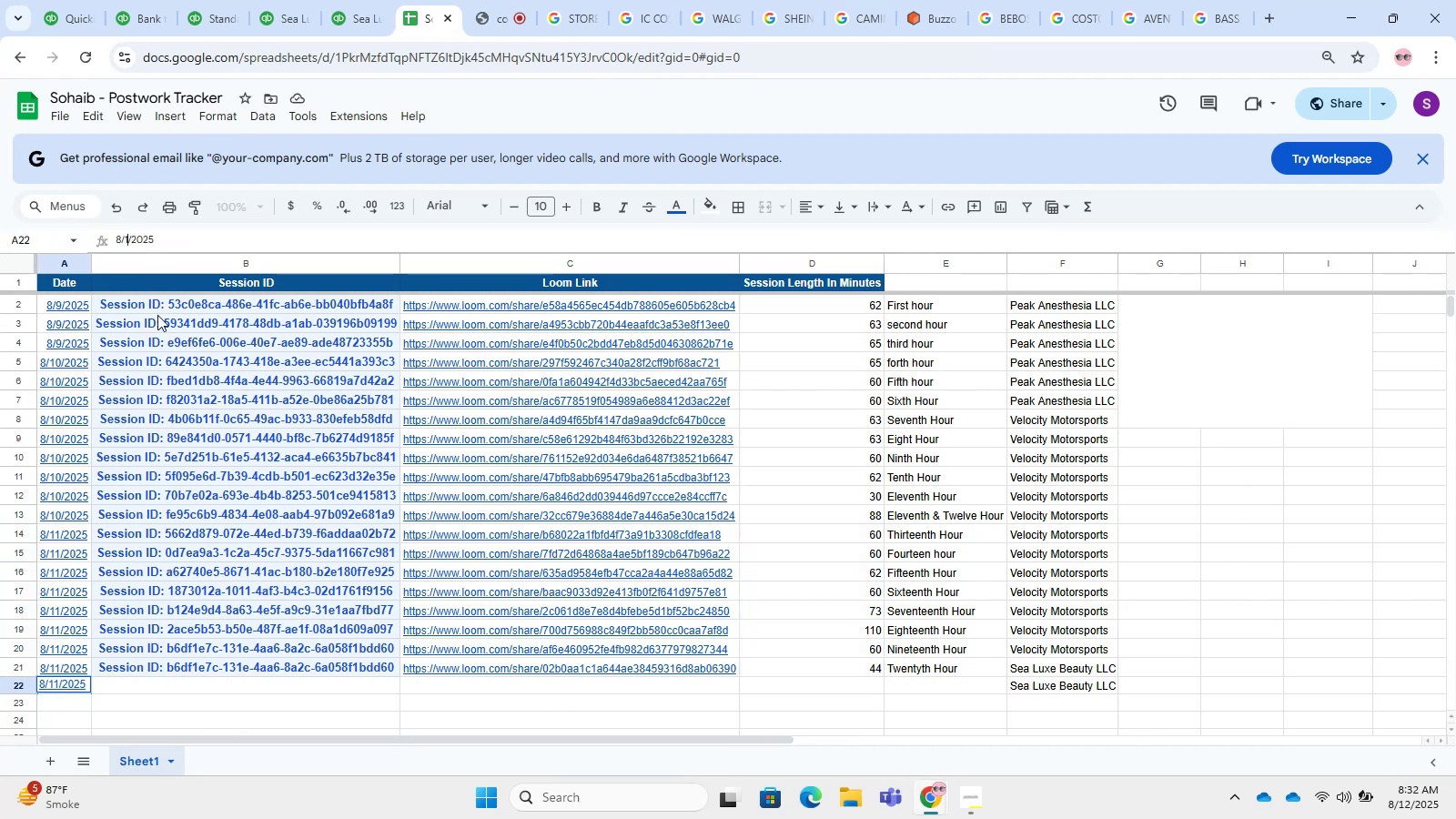 
key(Numpad2)
 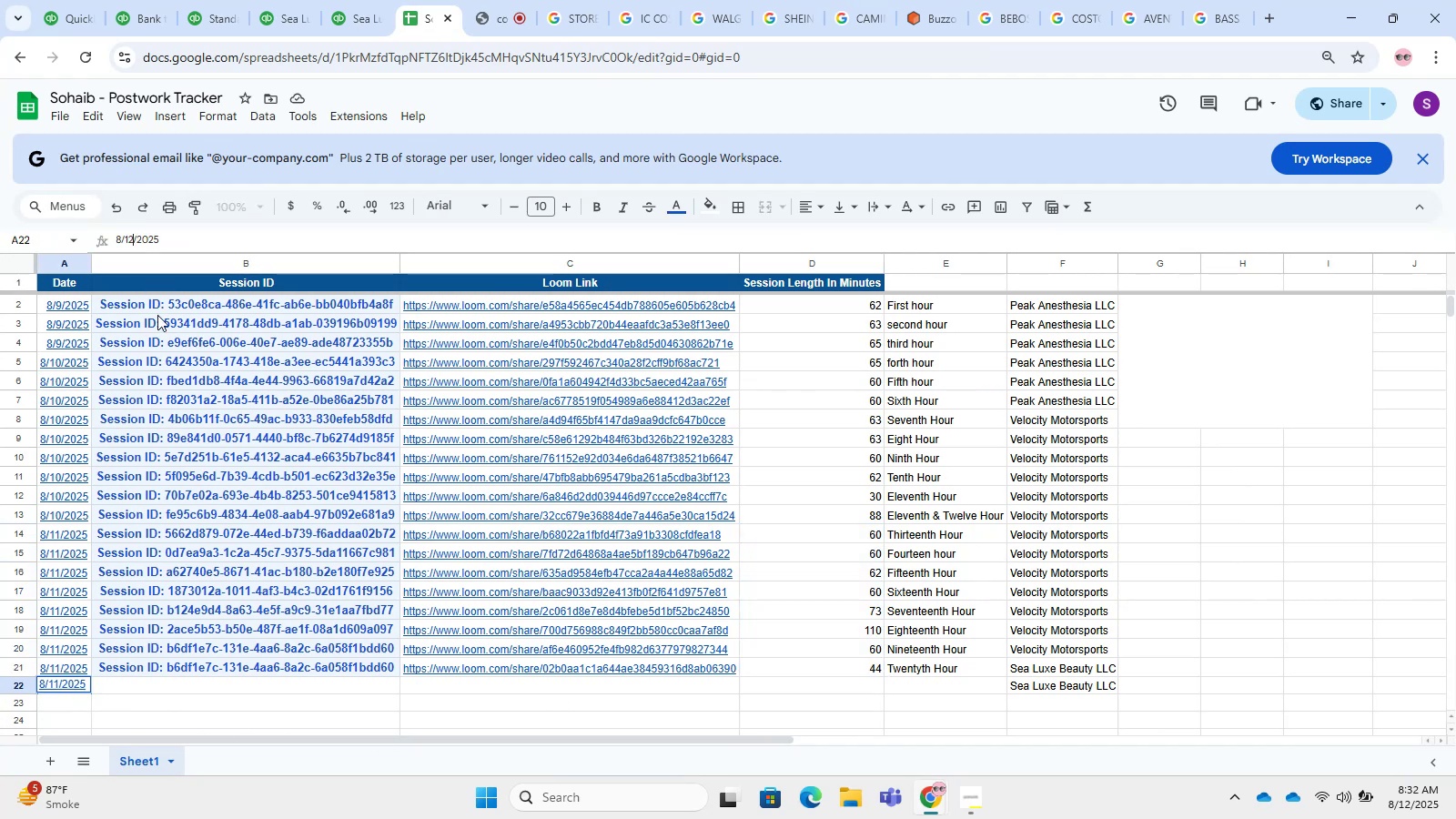 
key(NumpadEnter)
 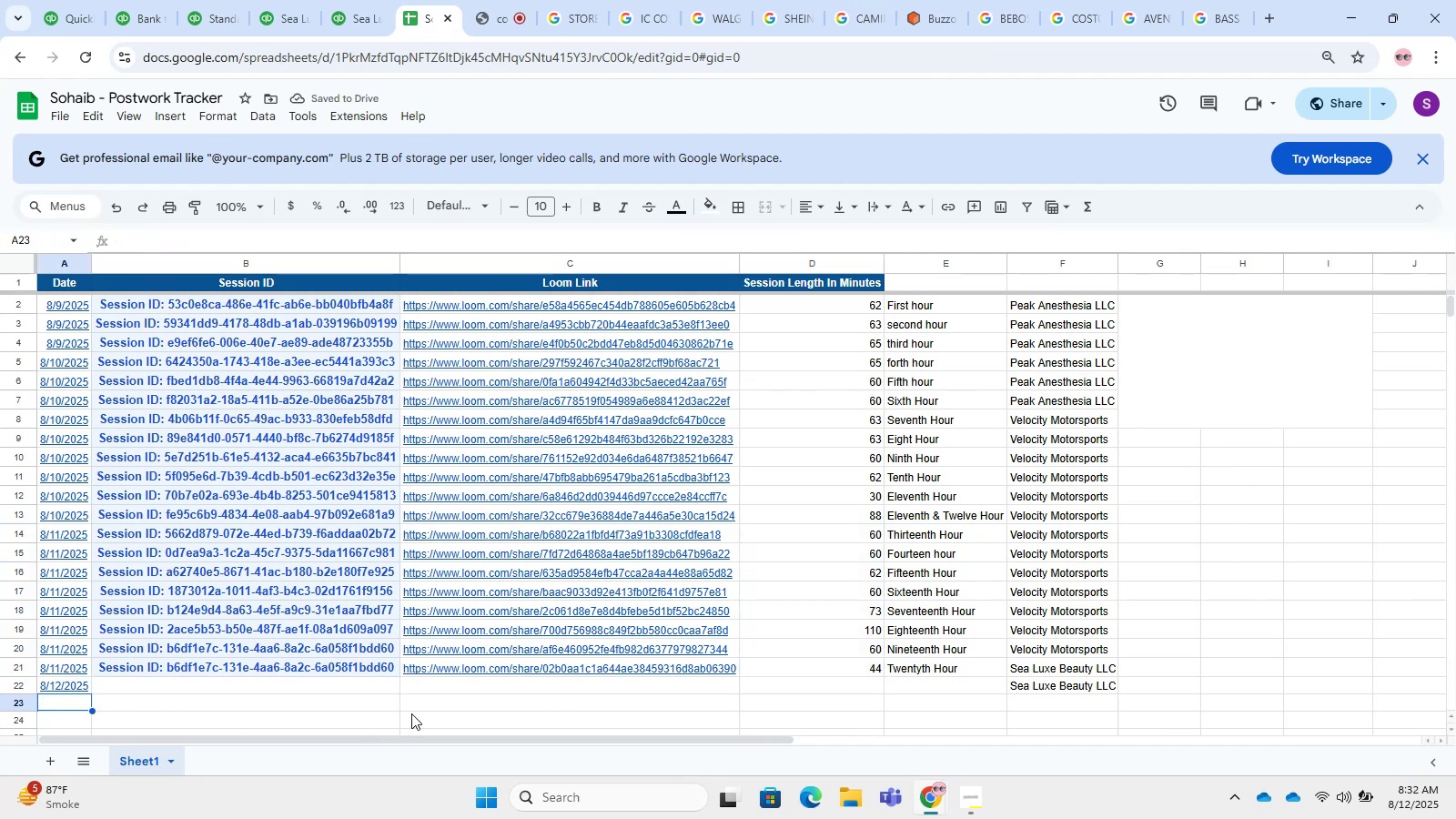 
left_click_drag(start_coordinate=[875, 658], to_coordinate=[875, 619])
 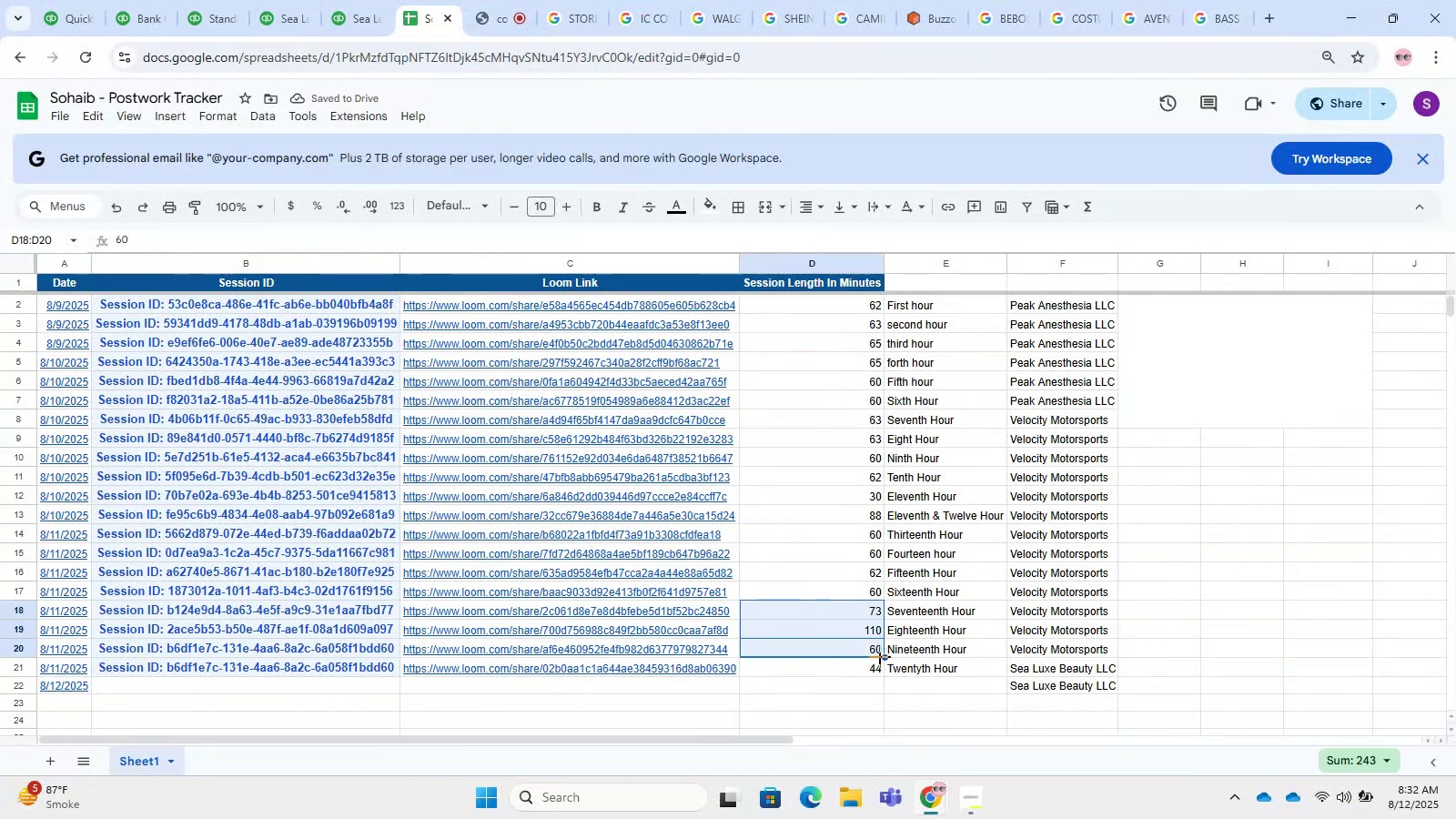 
left_click_drag(start_coordinate=[870, 666], to_coordinate=[859, 540])
 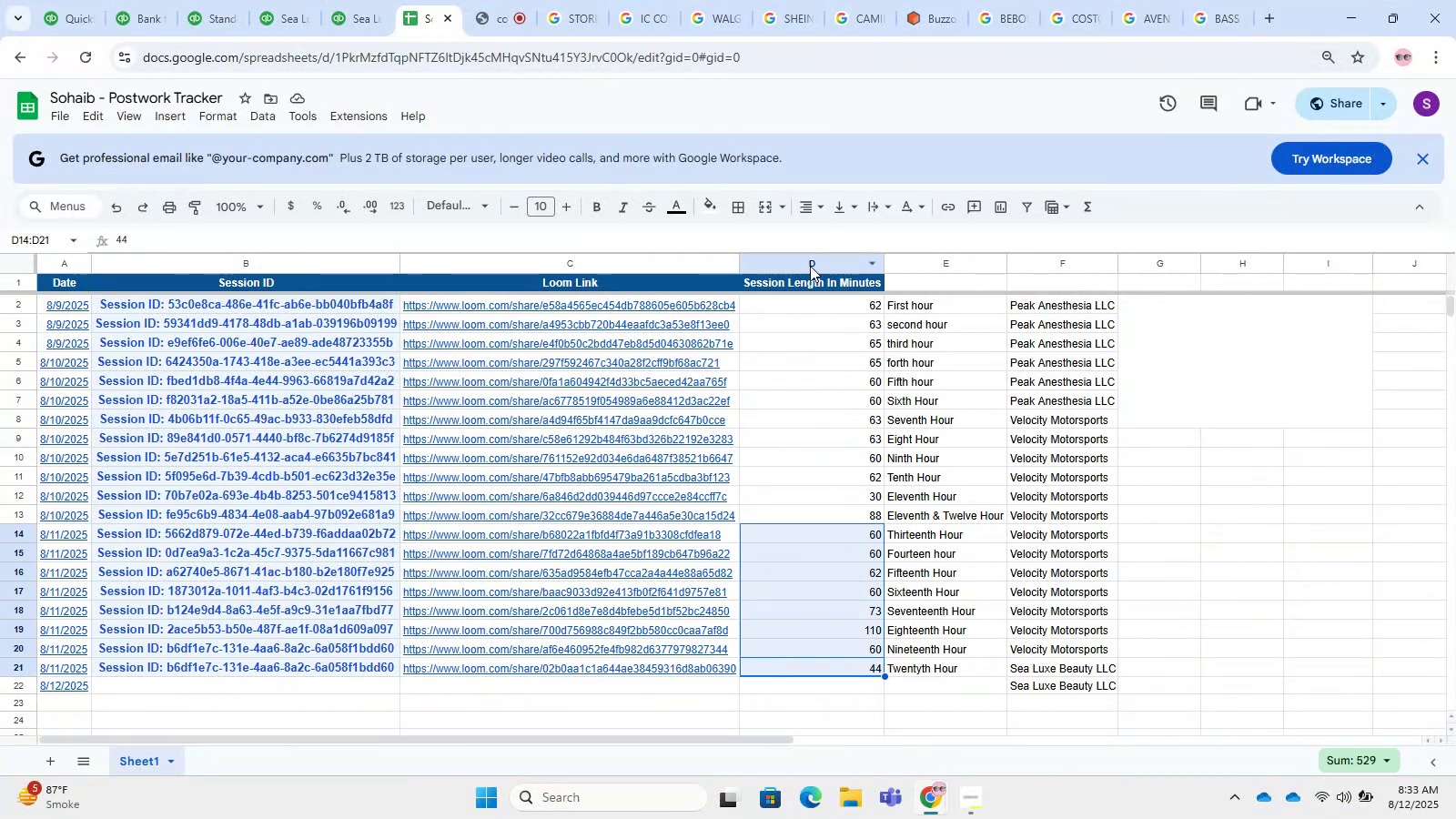 
wait(7.34)
 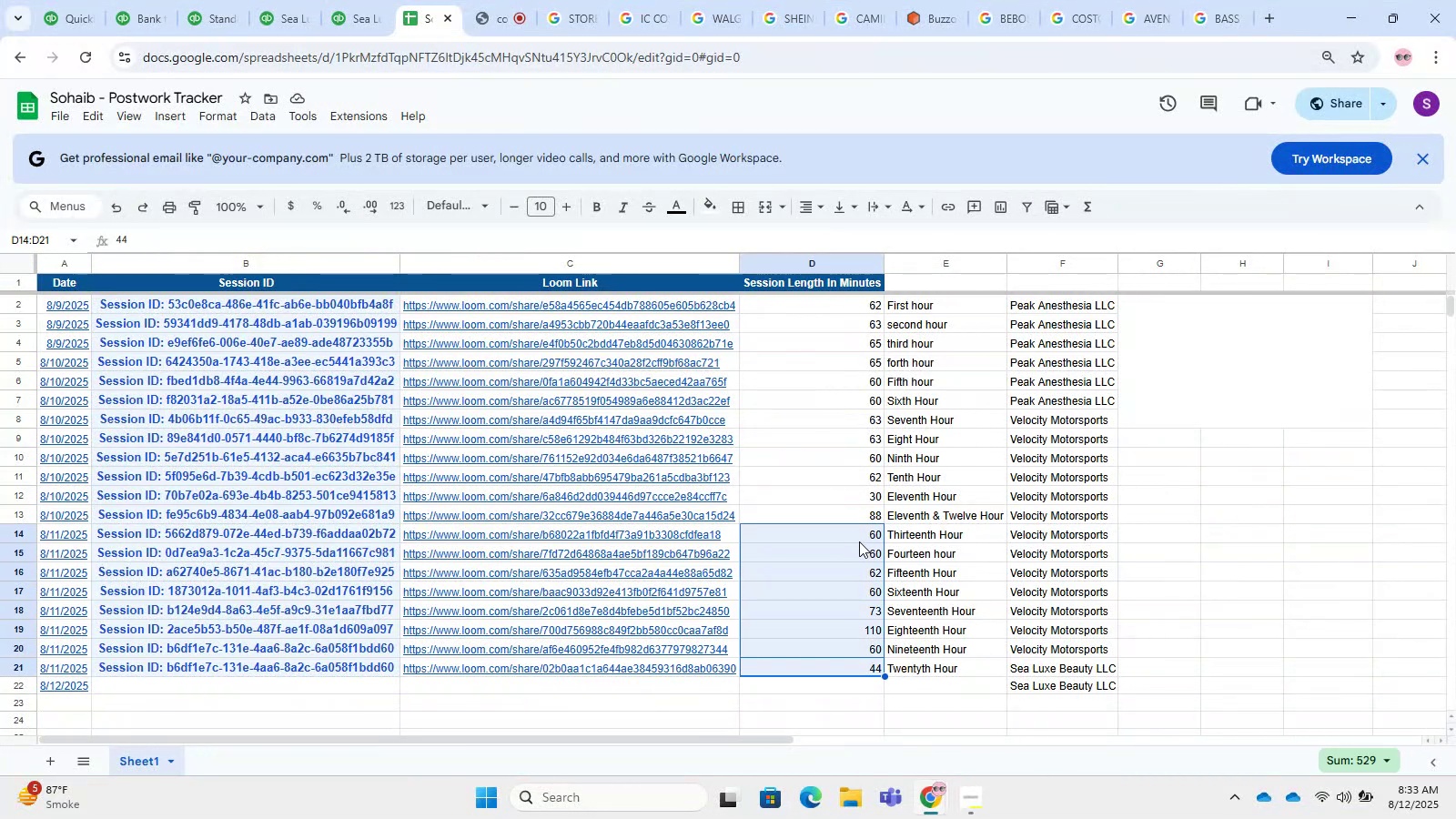 
left_click([810, 266])
 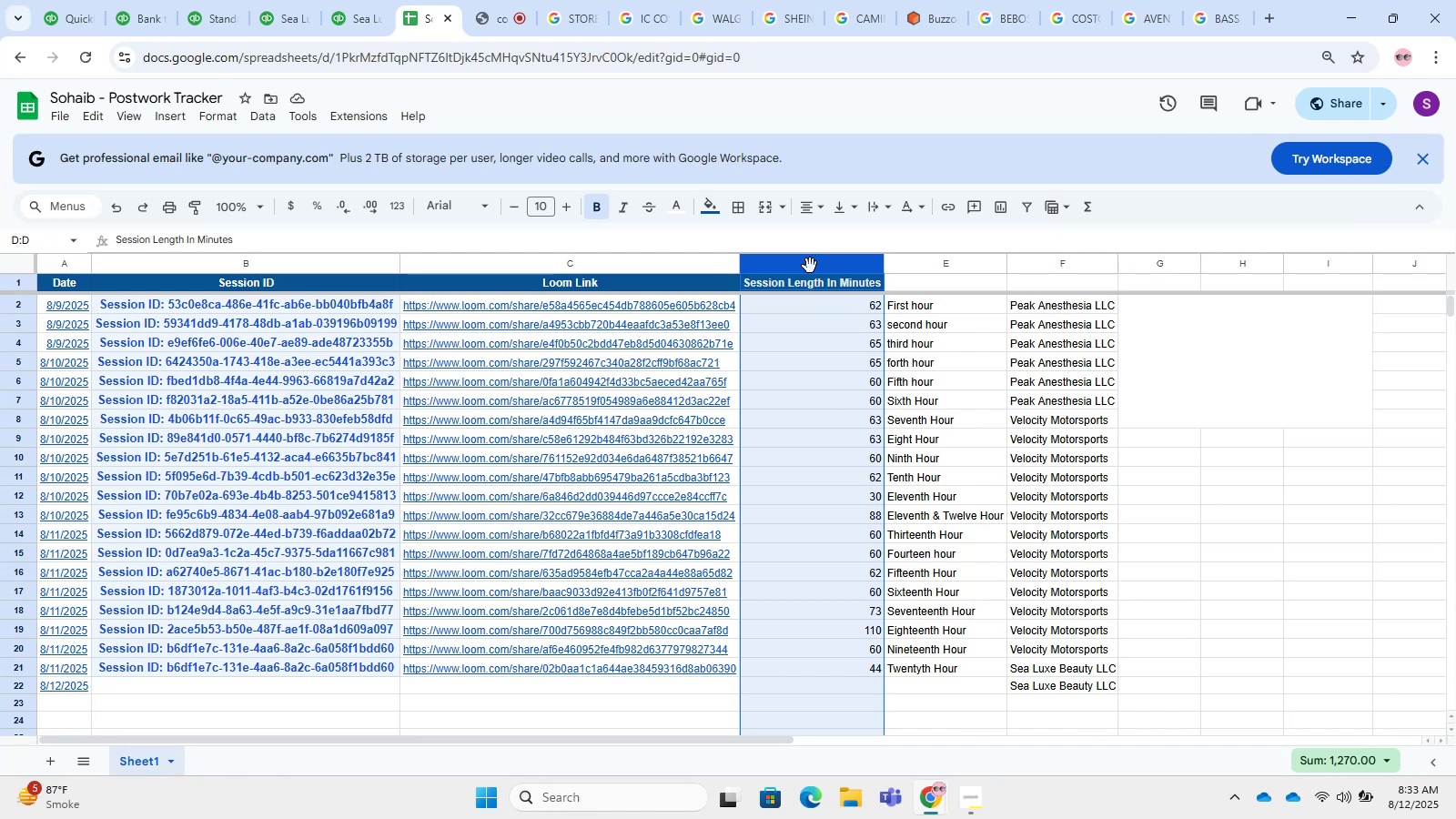 
wait(28.07)
 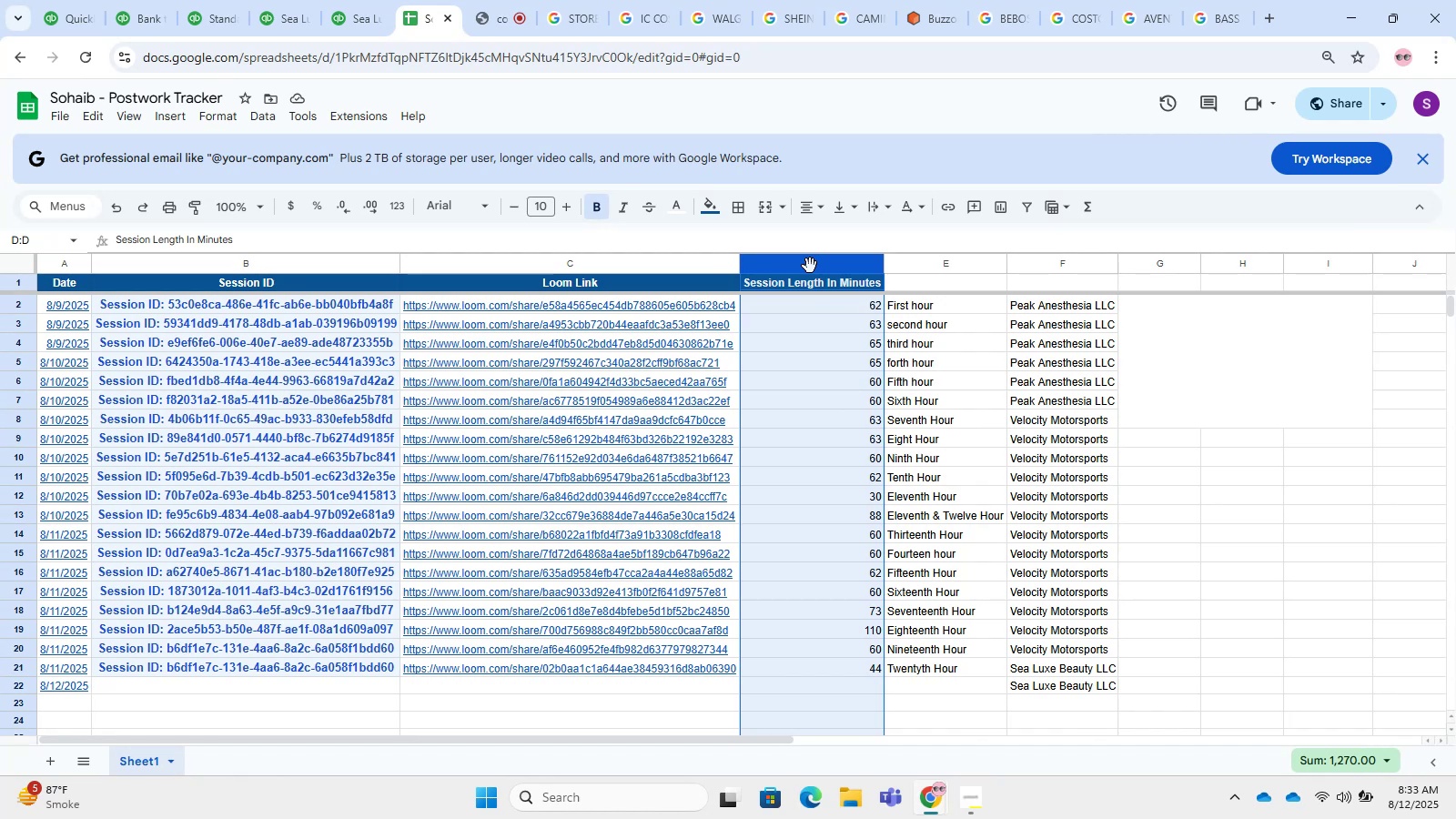 
double_click([194, 0])
 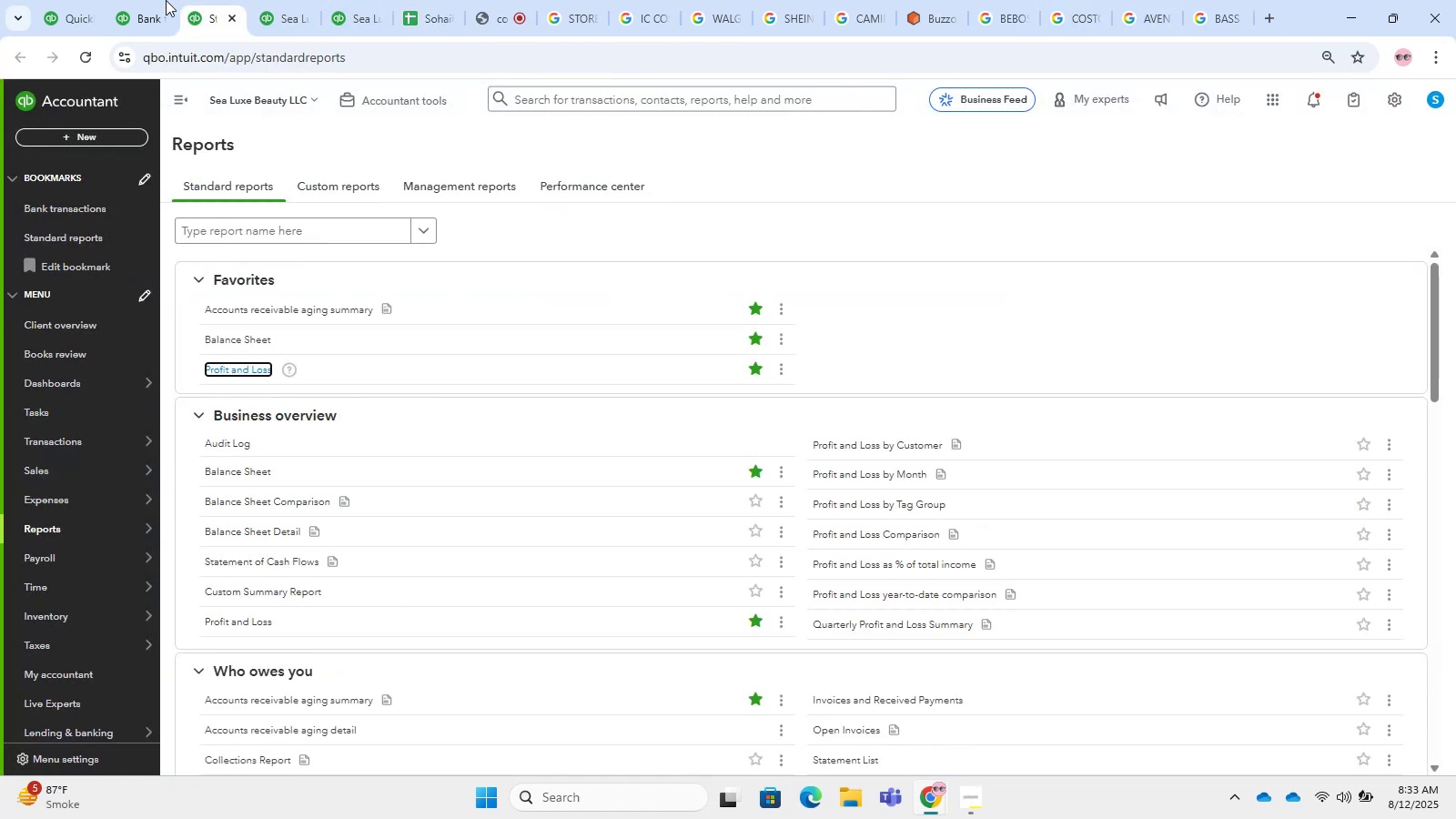 
left_click([152, 0])
 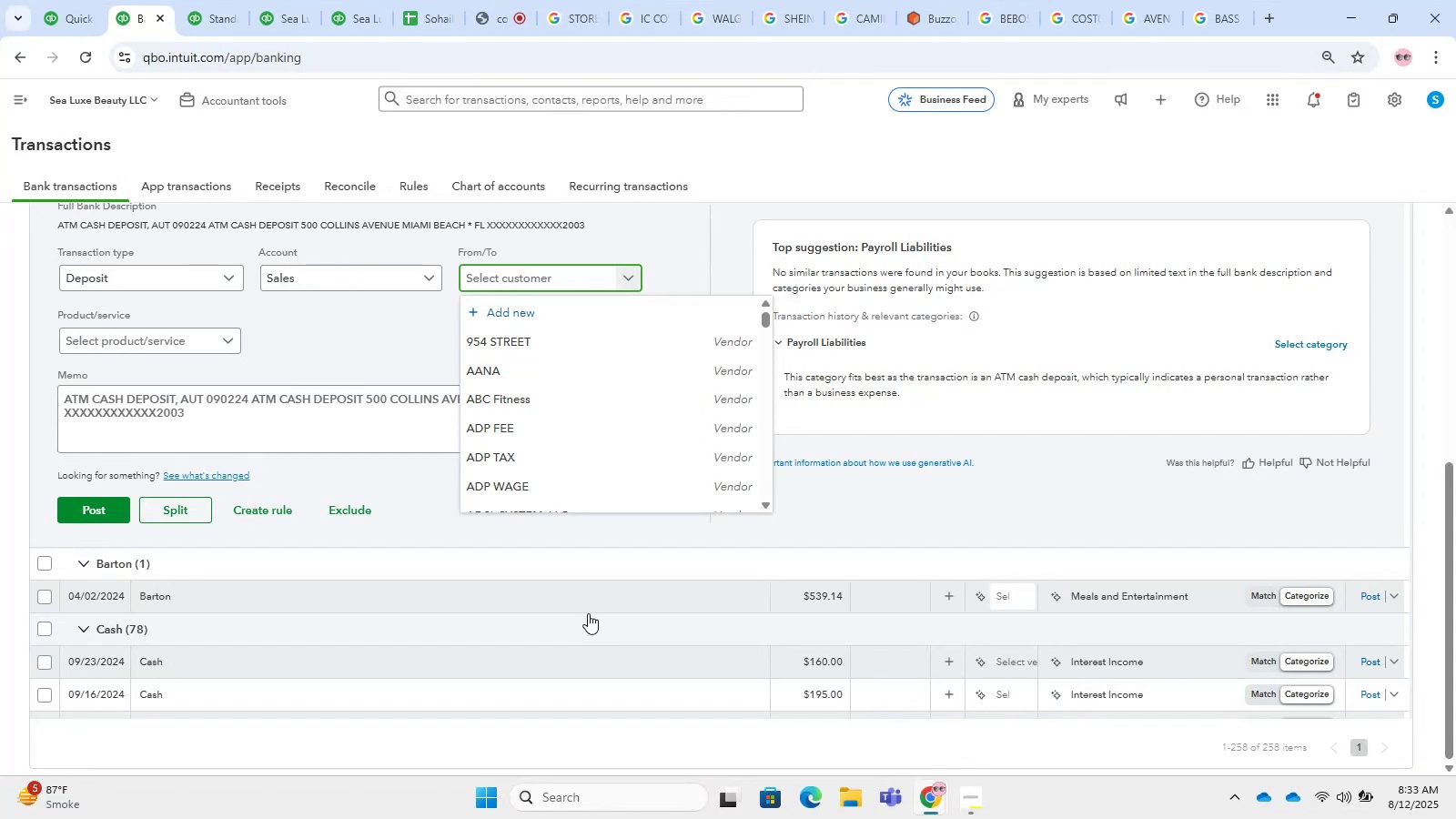 
type(deposi)
 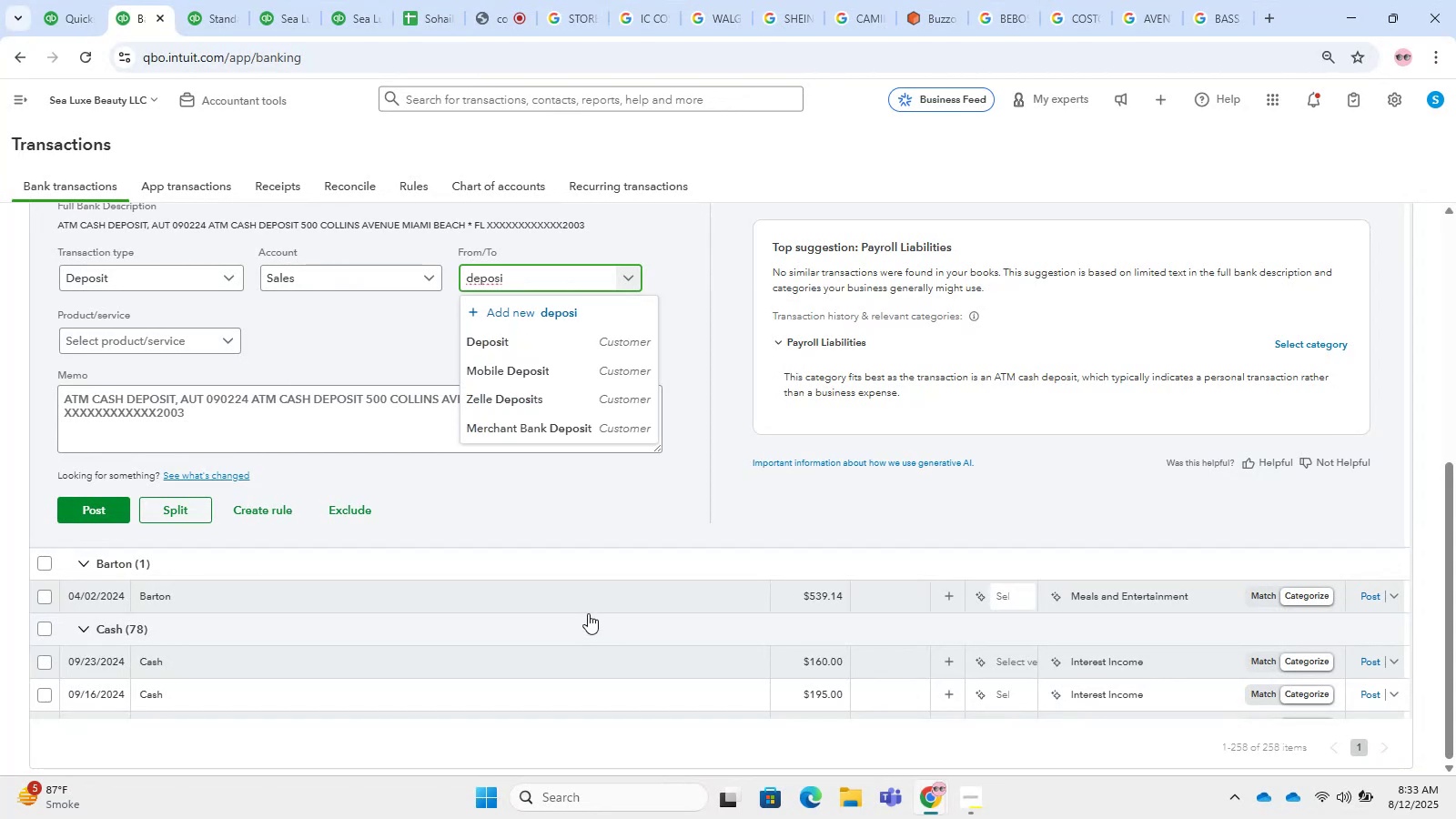 
wait(8.25)
 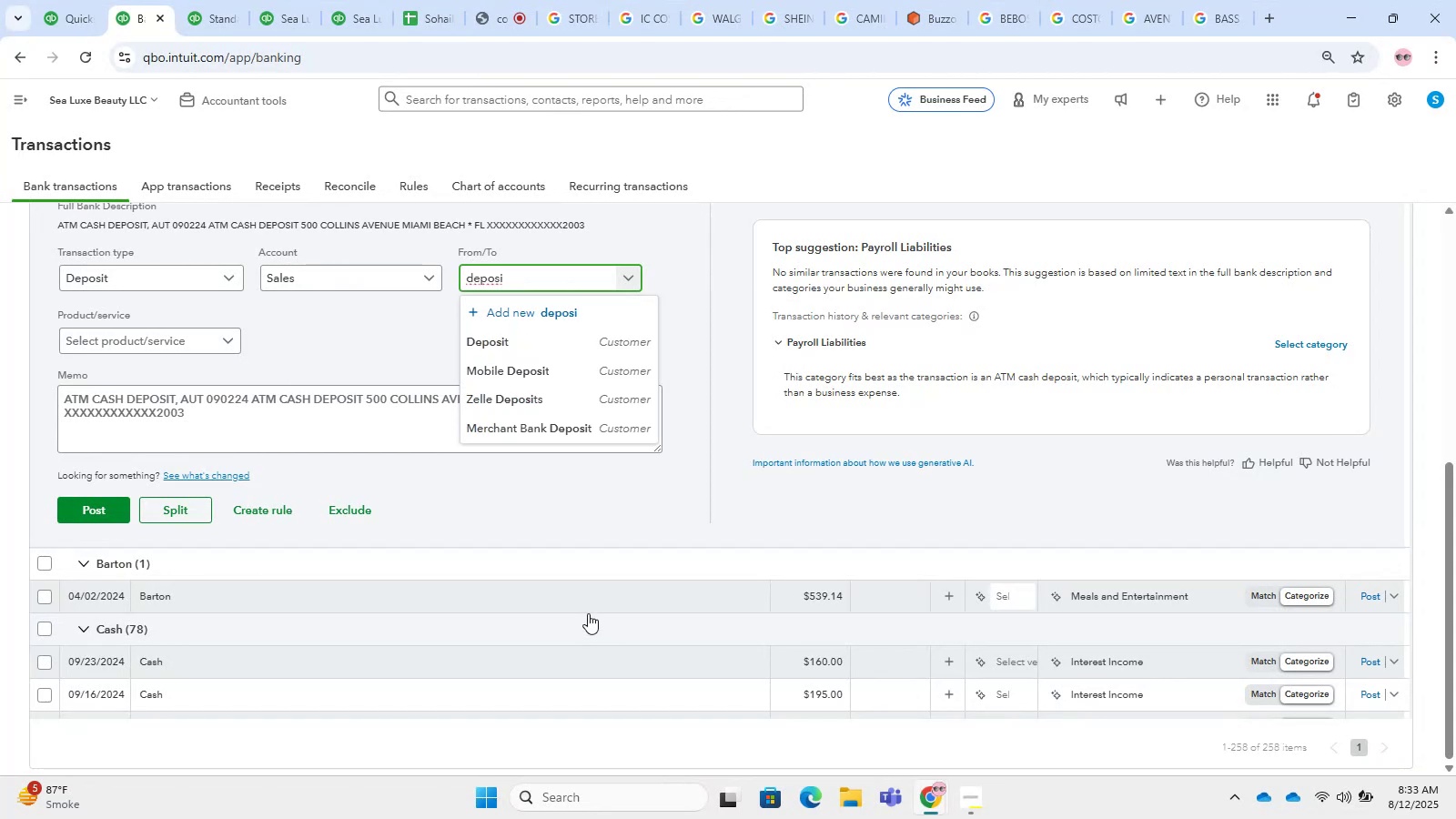 
left_click([539, 341])
 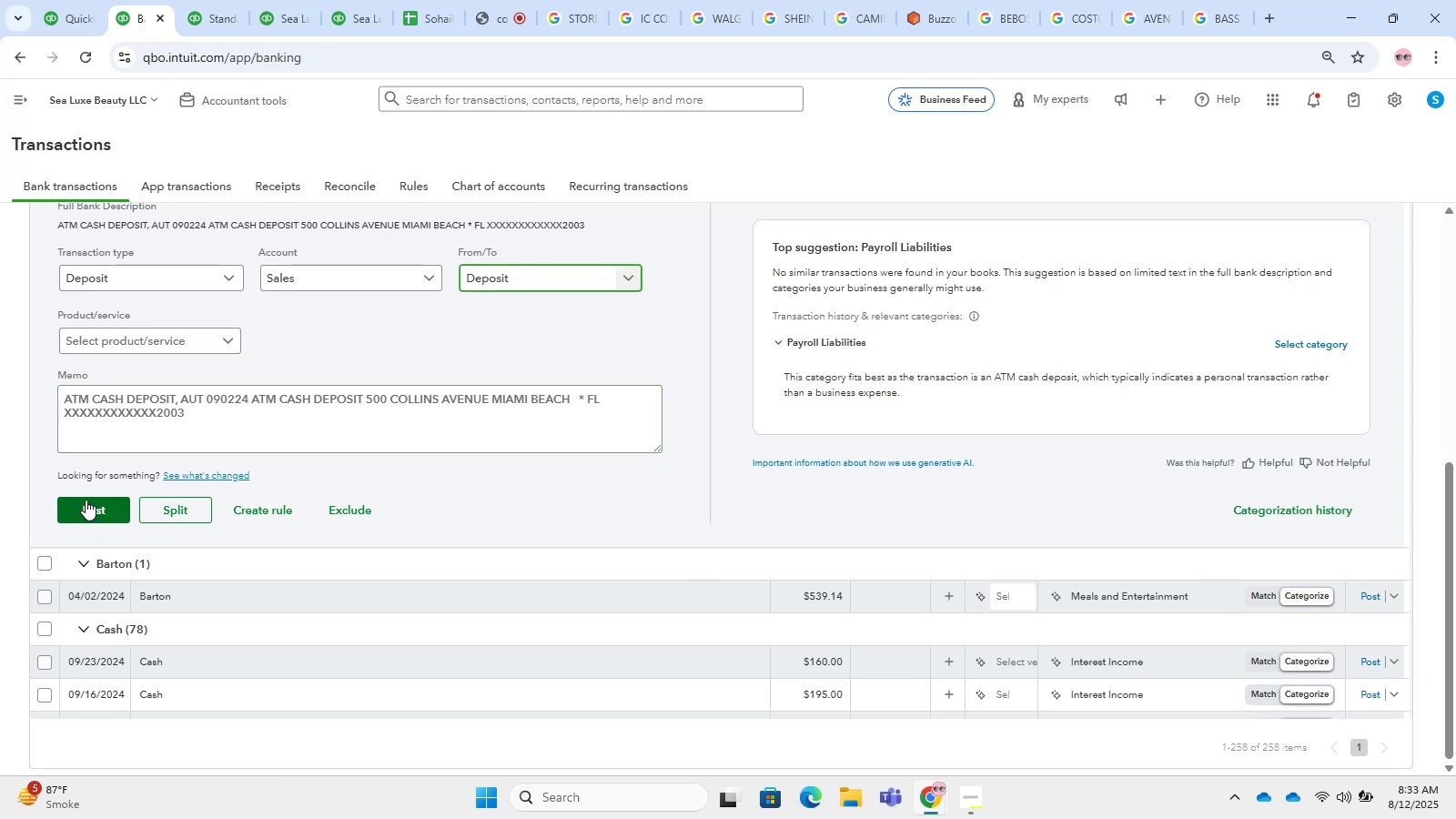 
left_click([481, 0])
 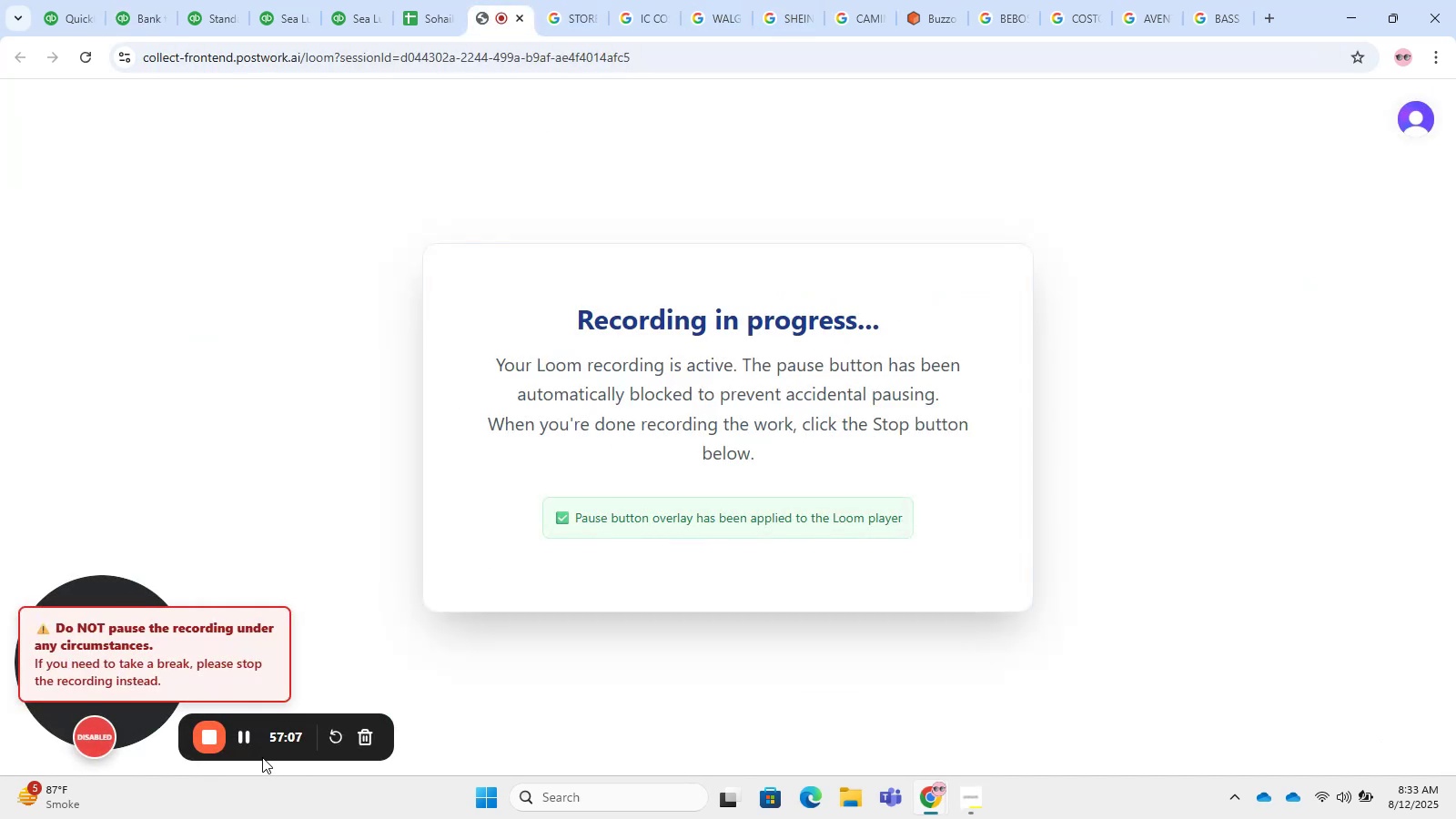 
wait(5.04)
 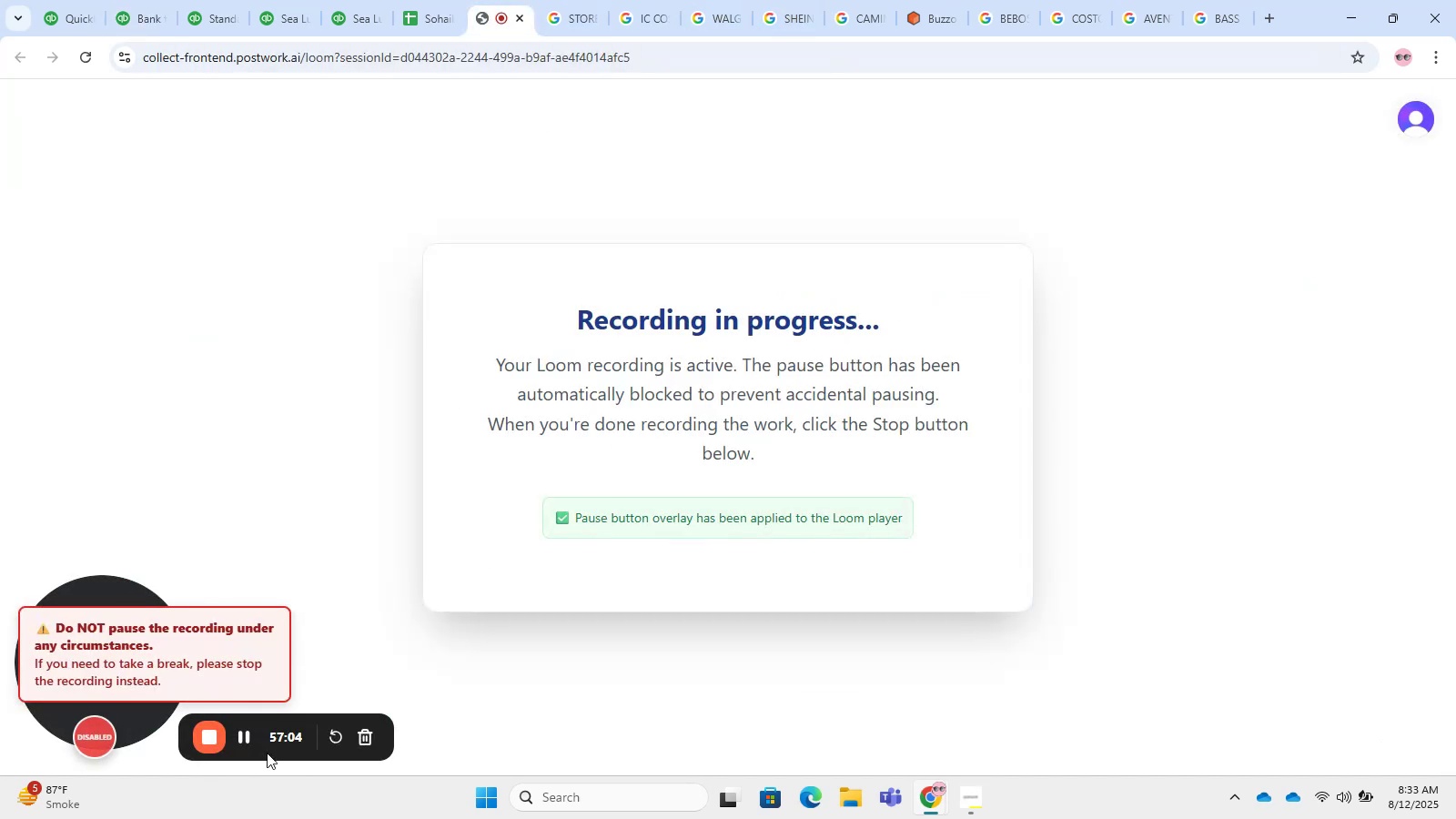 
left_click([186, 0])
 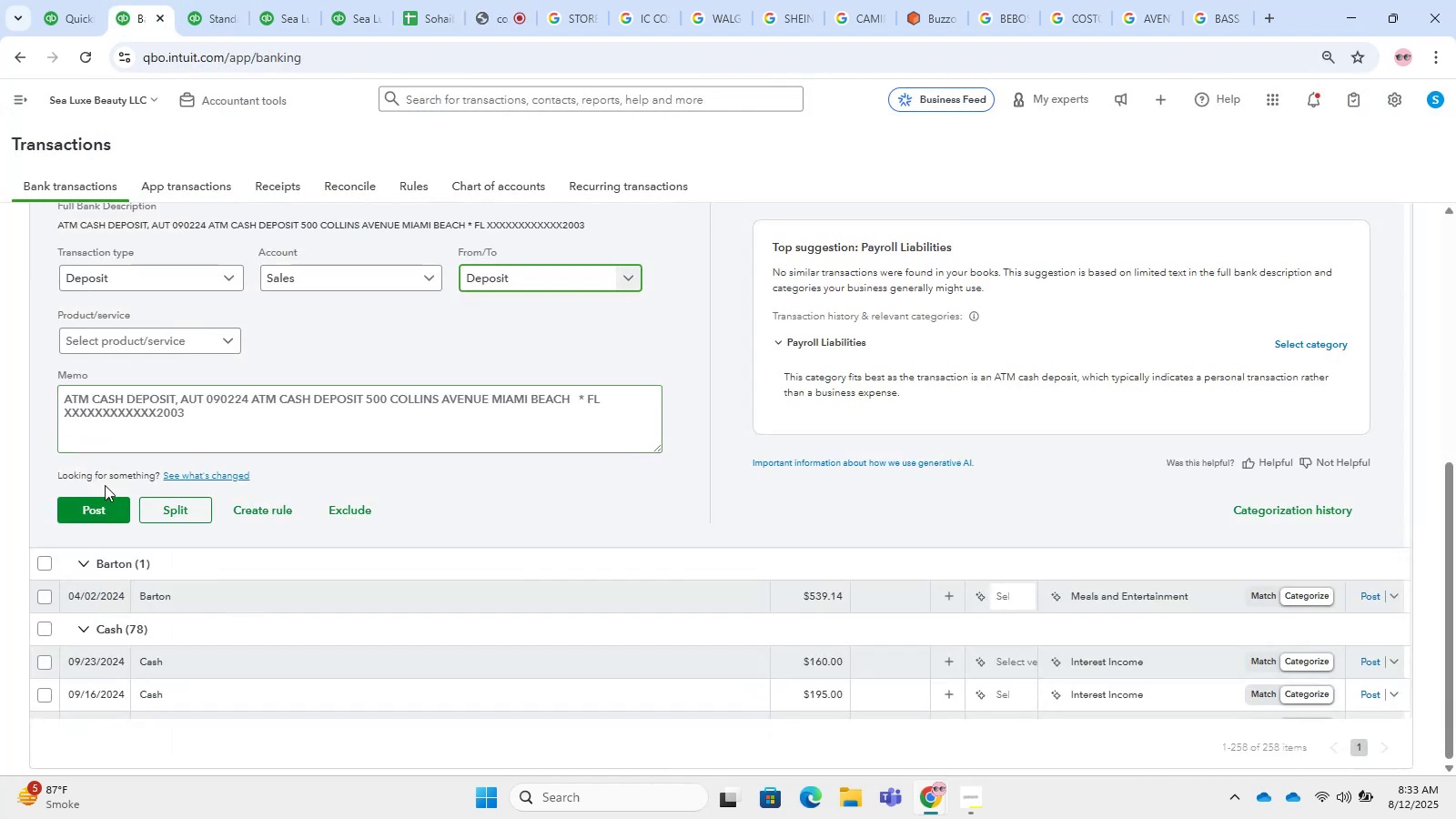 
left_click_drag(start_coordinate=[88, 503], to_coordinate=[89, 499])
 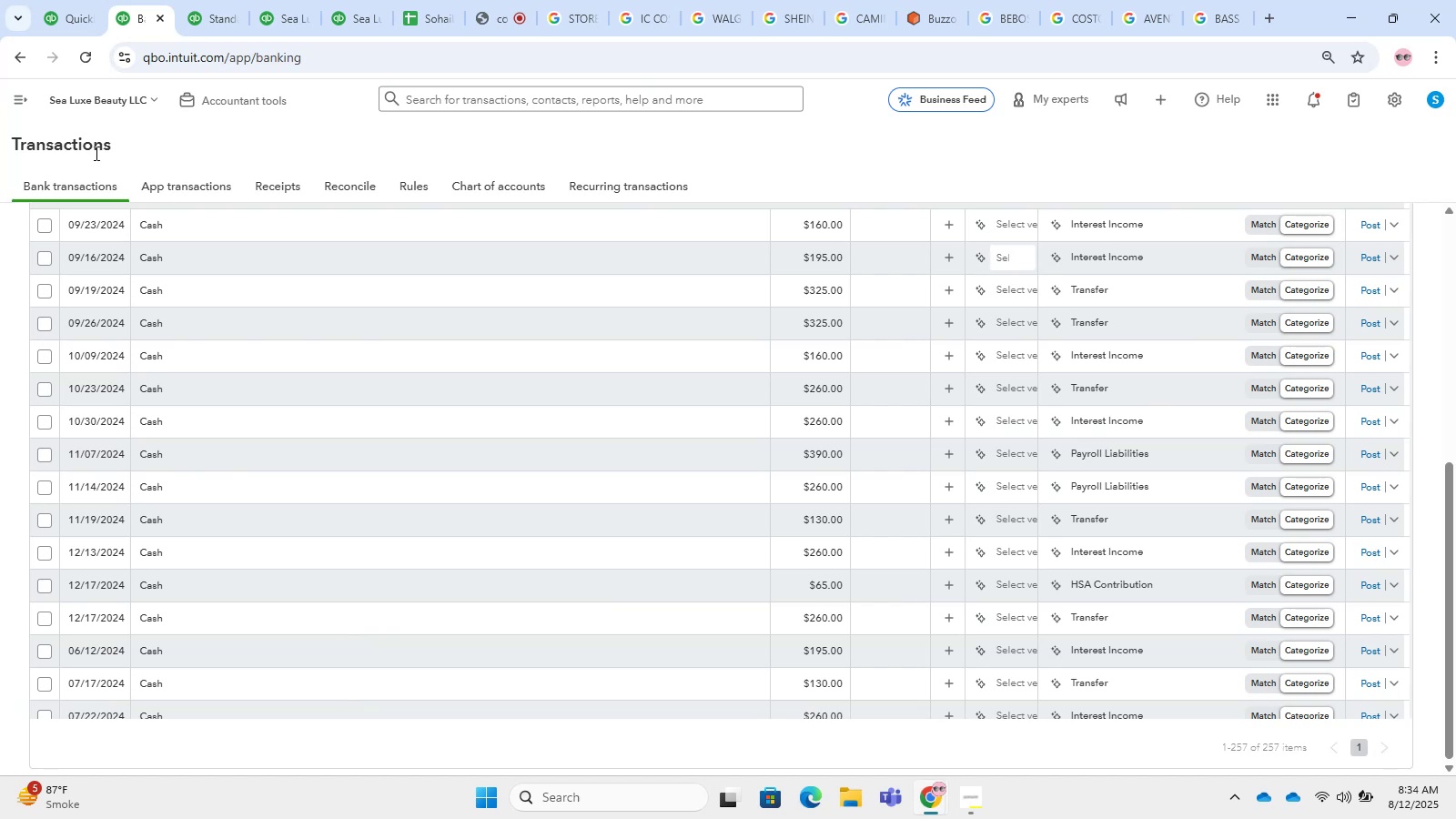 
wait(42.73)
 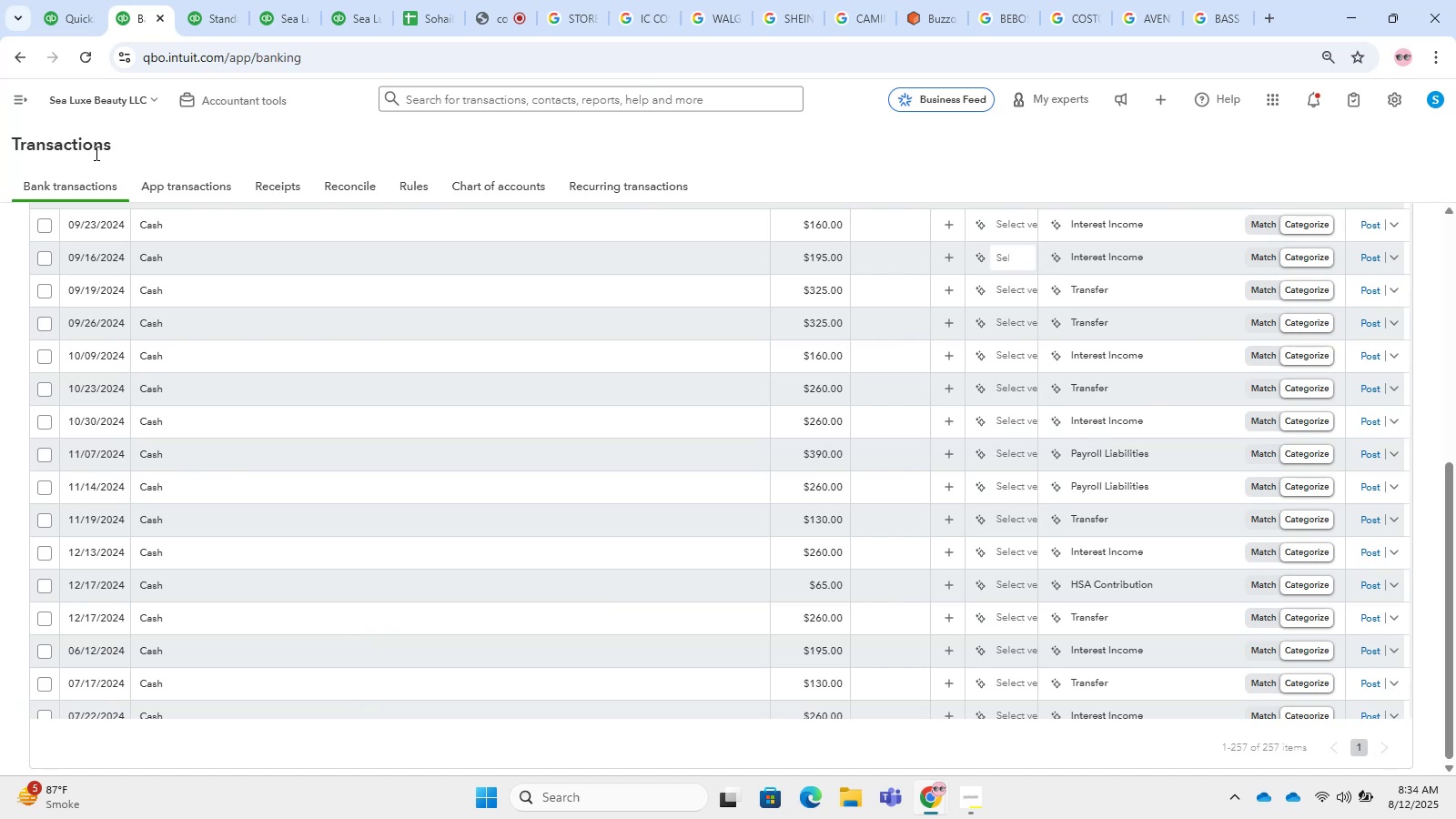 
left_click([895, 817])
 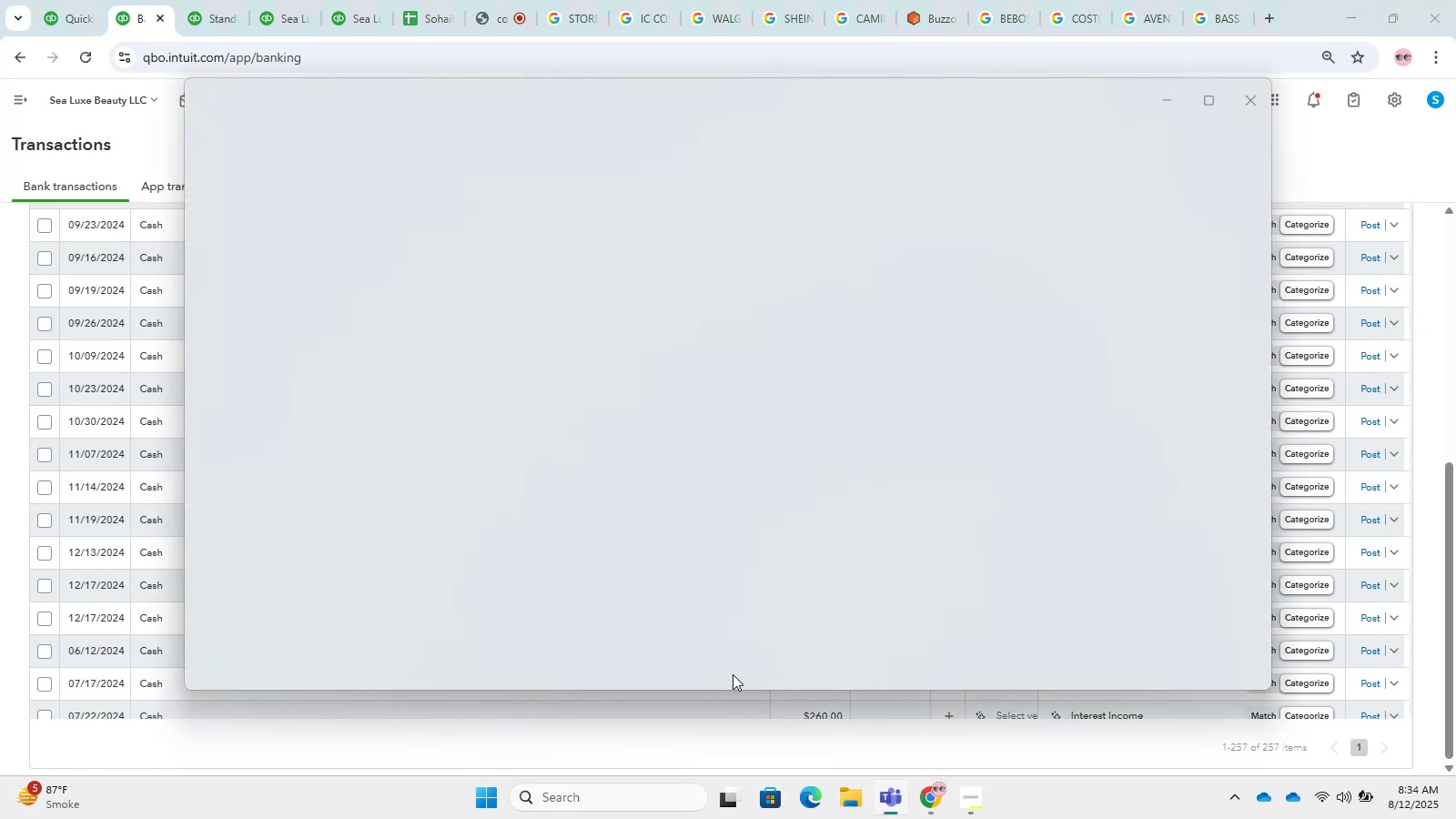 
left_click([1166, 85])
 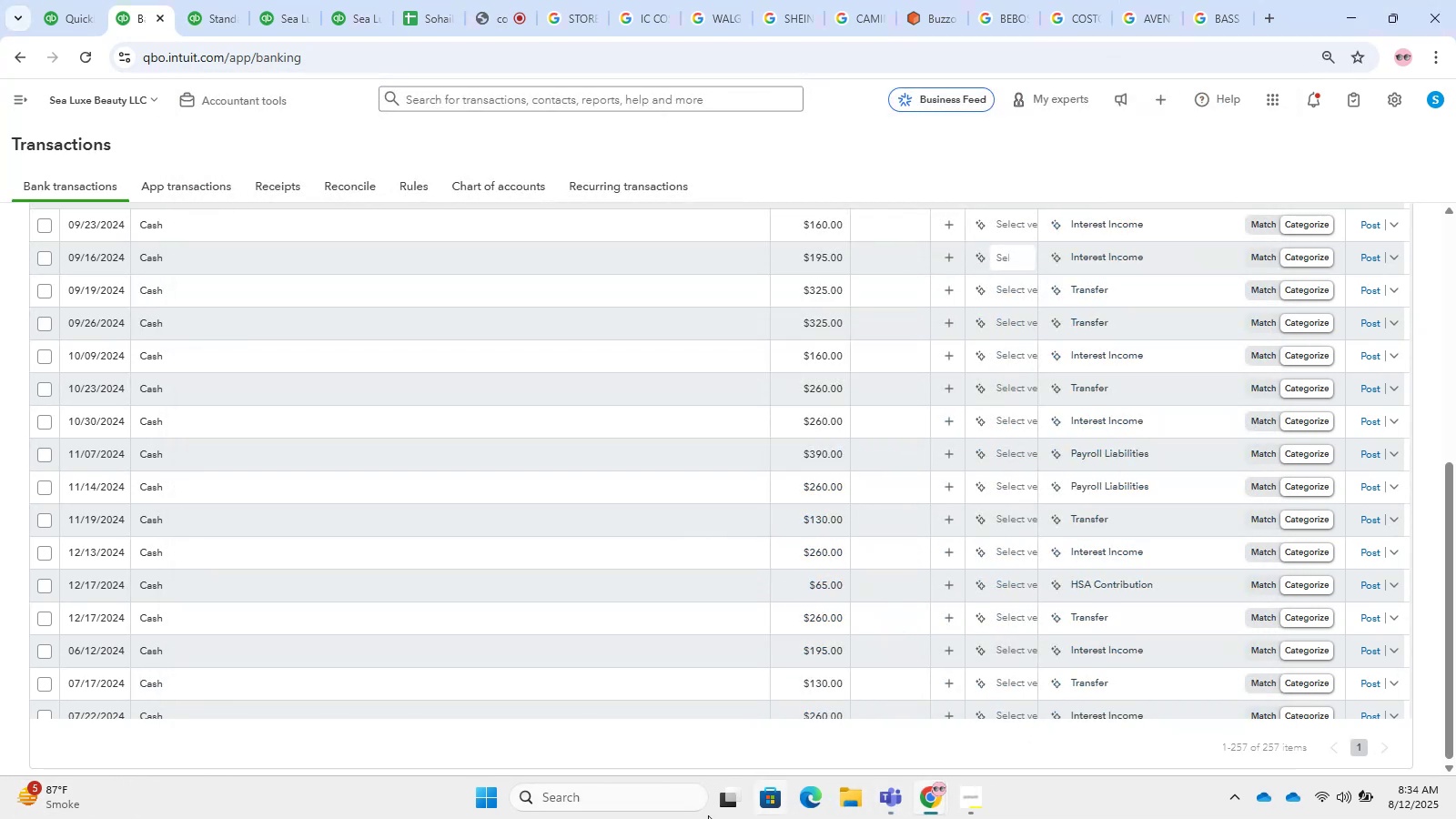 
left_click_drag(start_coordinate=[553, 811], to_coordinate=[570, 804])
 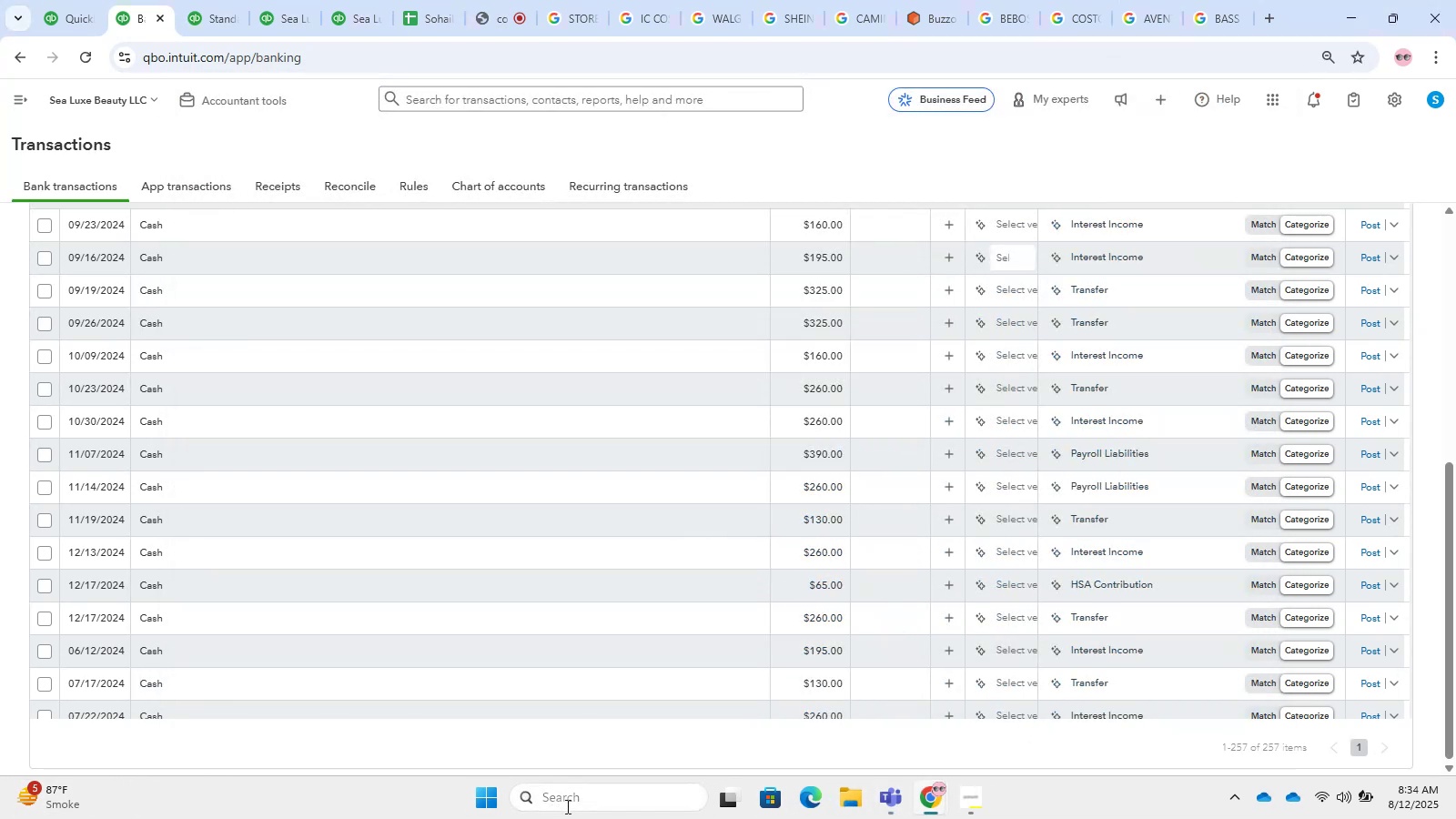 
double_click([571, 804])
 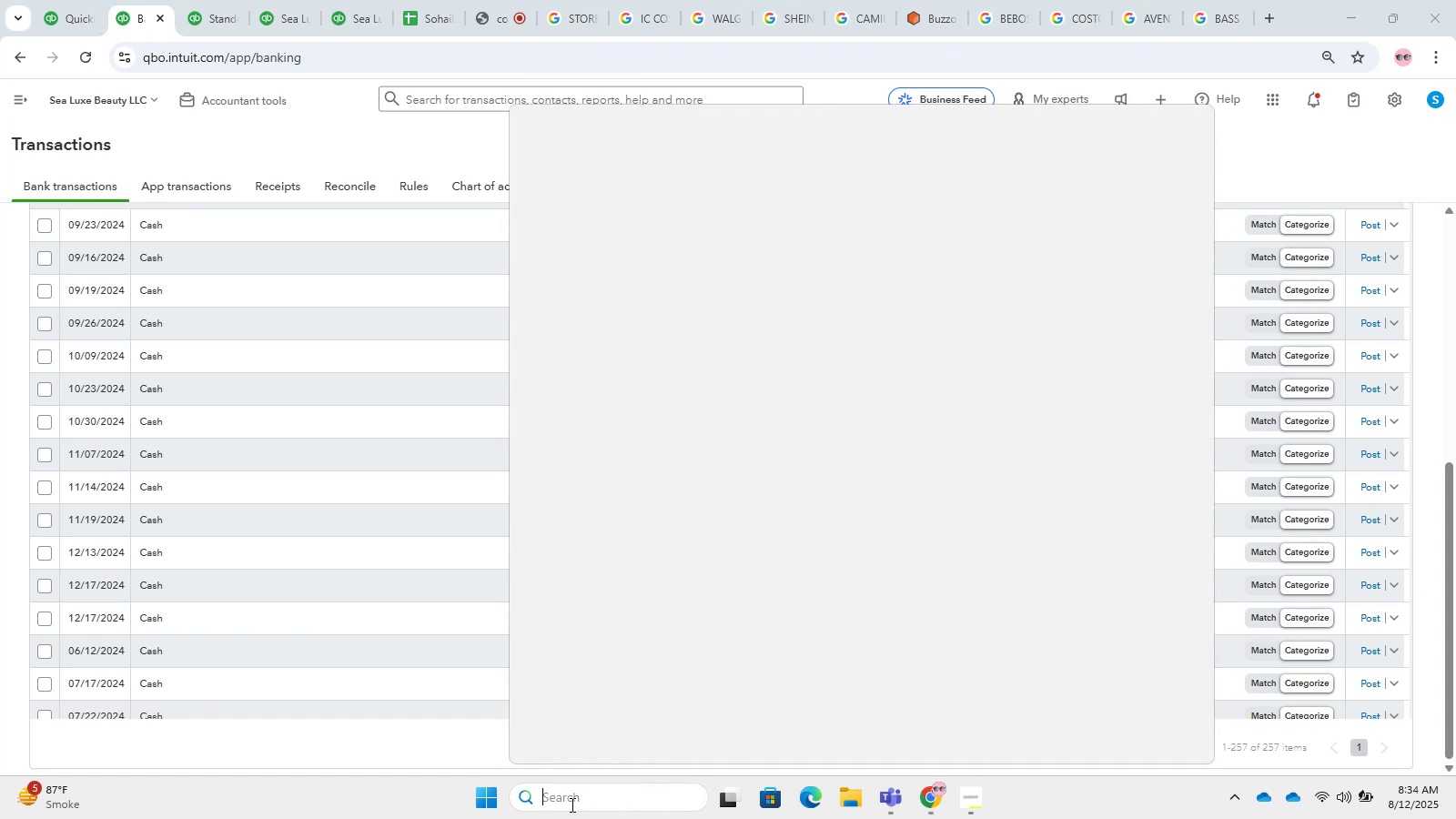 
type(slack)
 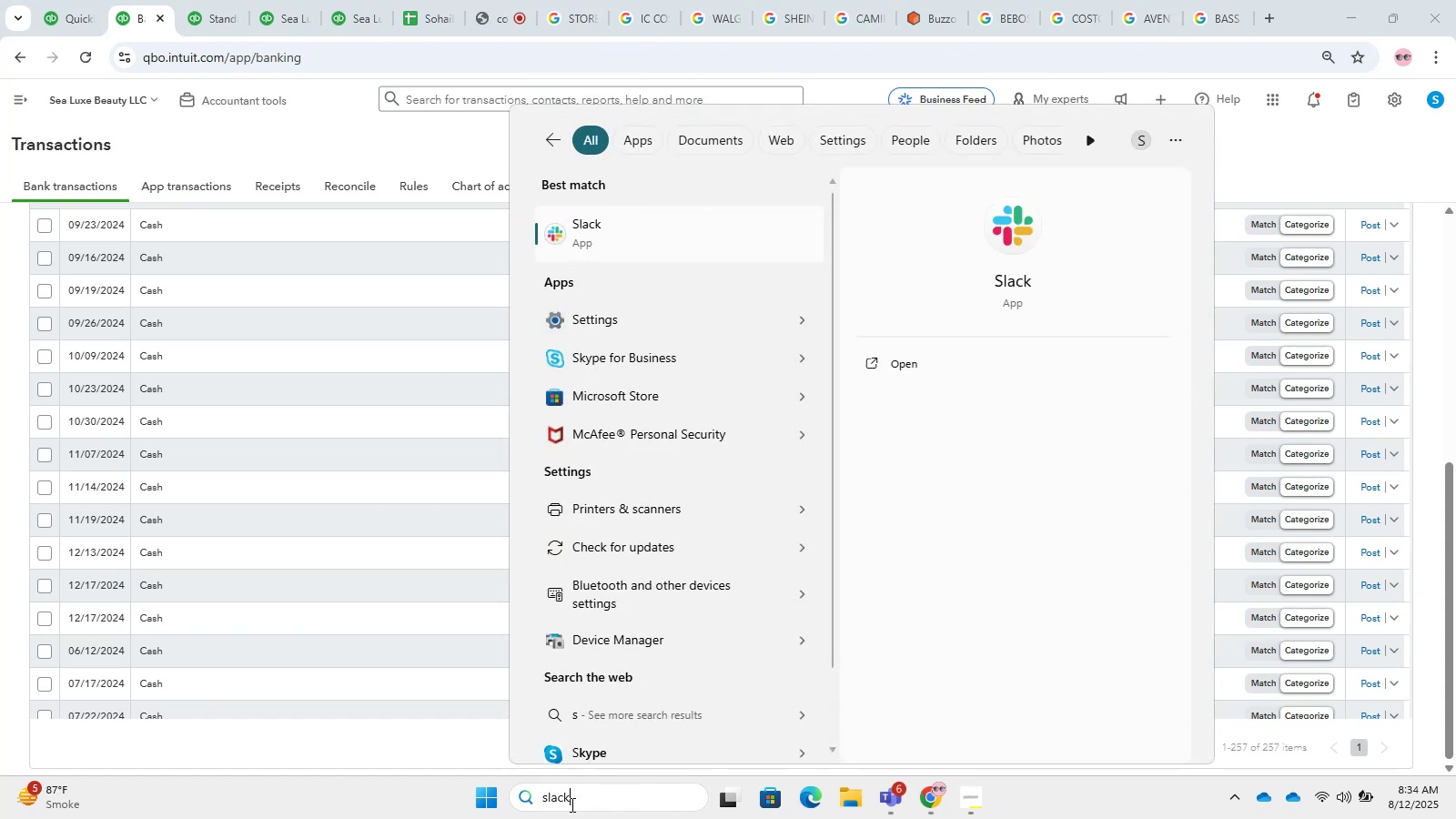 
key(Enter)
 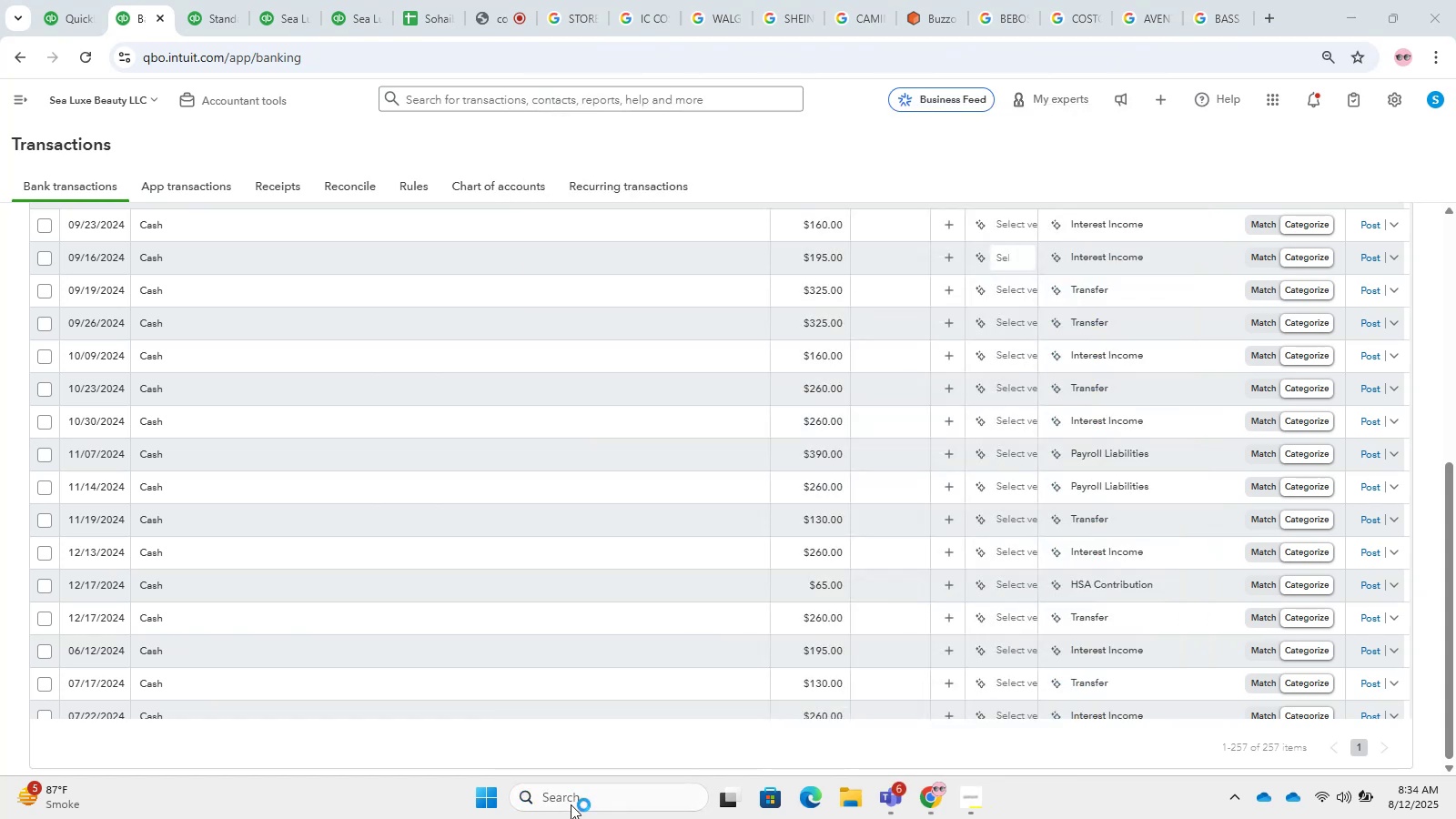 
key(Unknown)
 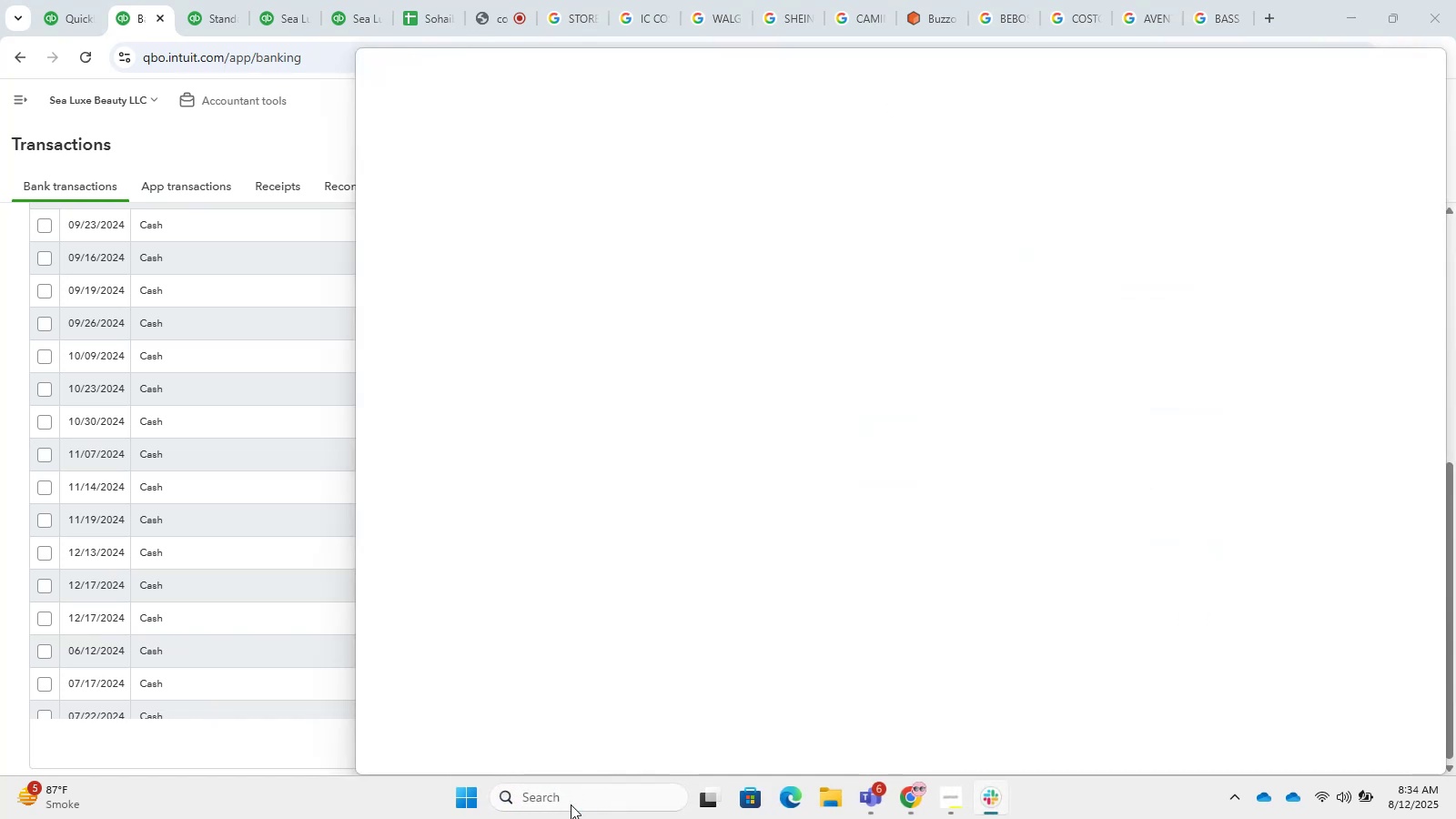 
mouse_move([1115, 598])
 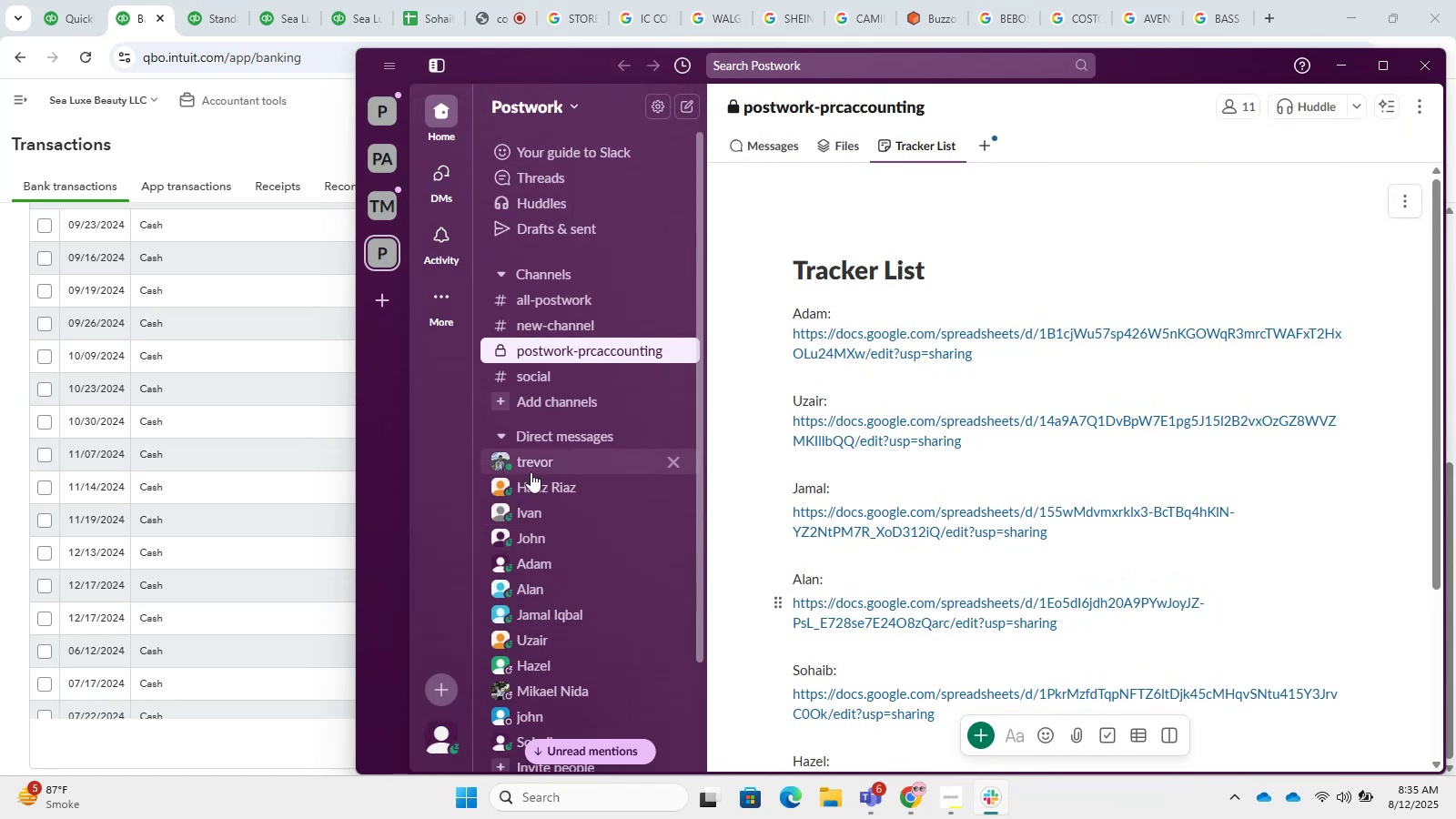 
double_click([537, 480])
 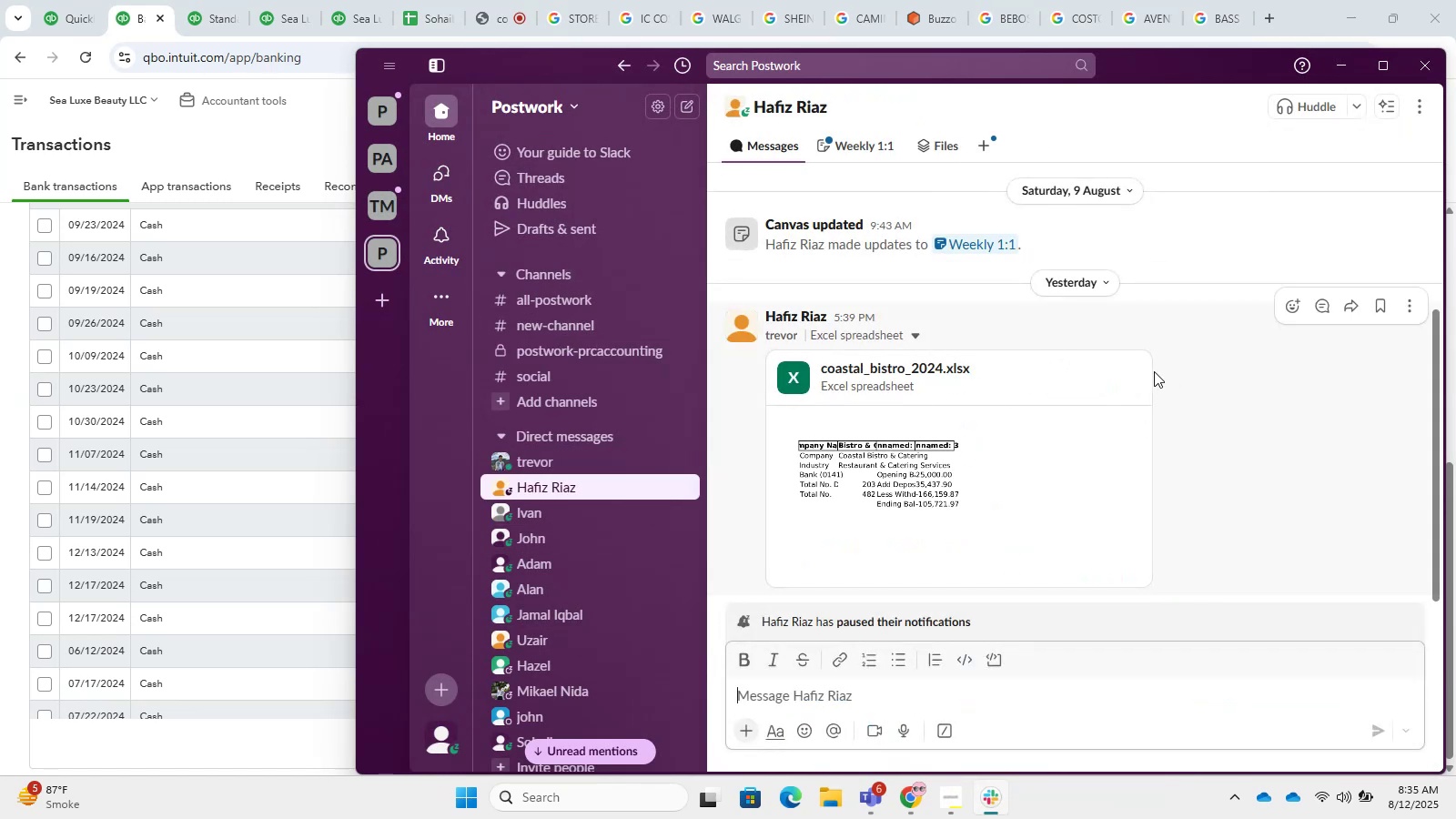 
left_click([1129, 389])
 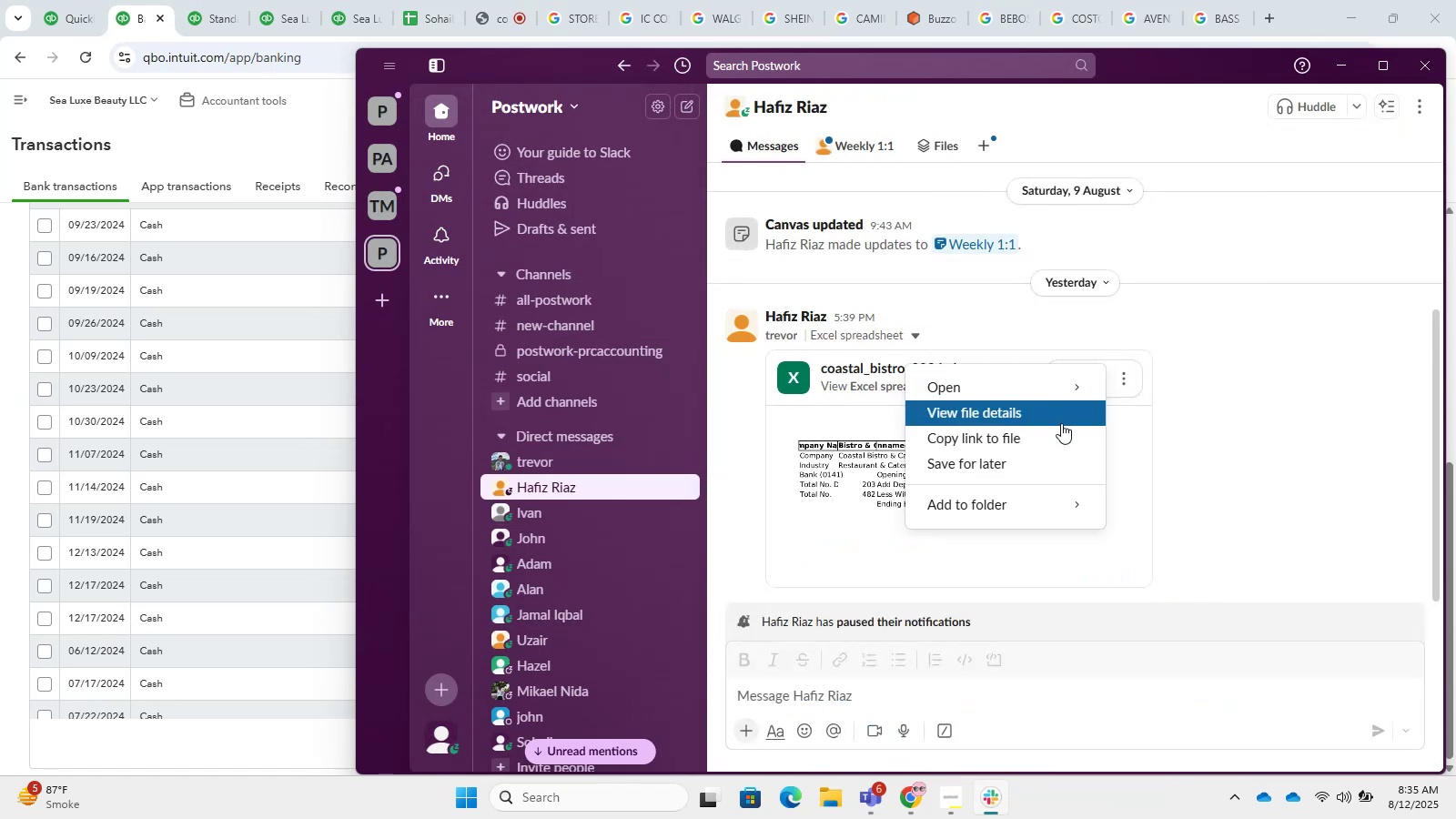 
left_click([1234, 485])
 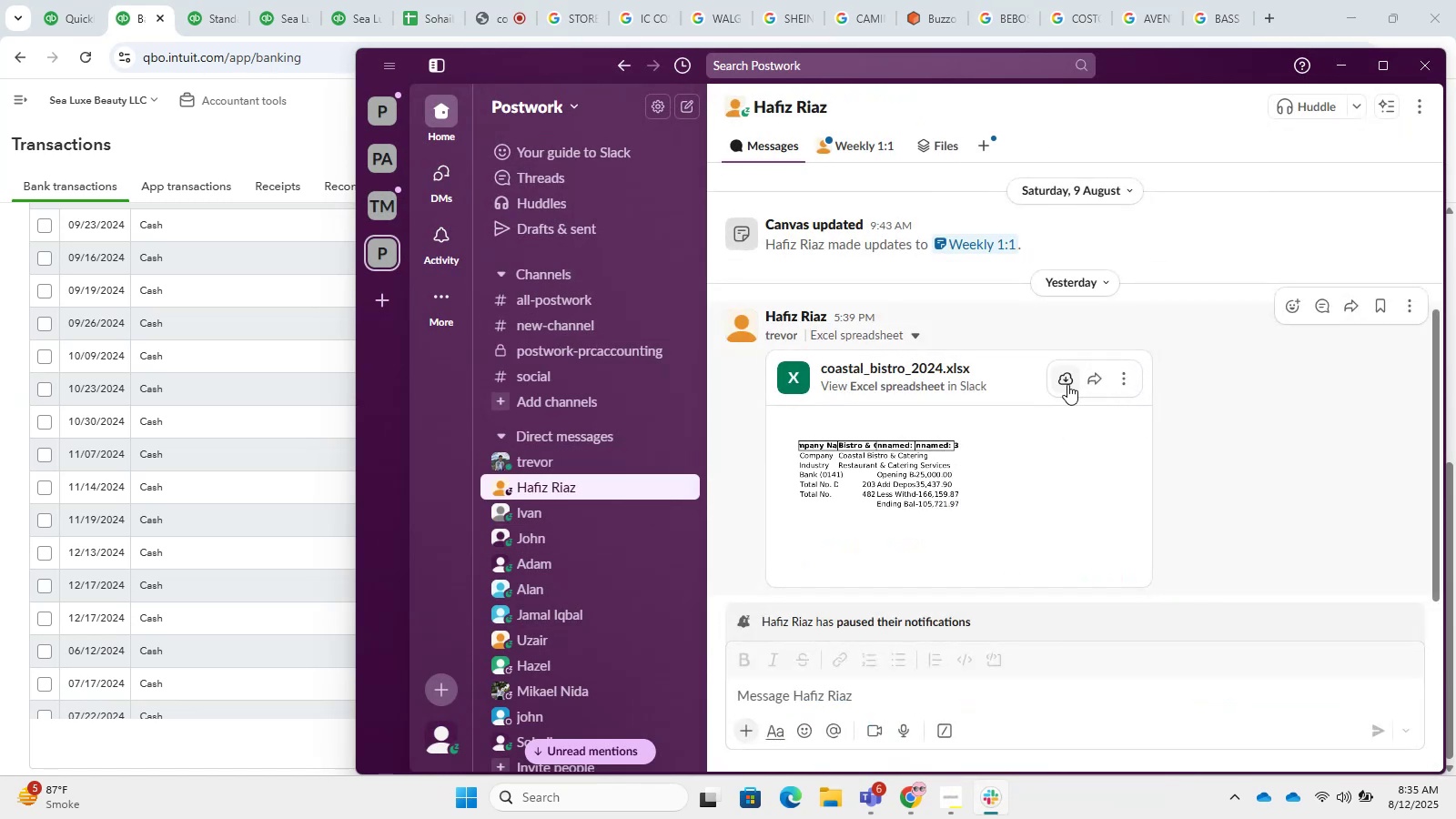 
left_click([1068, 379])
 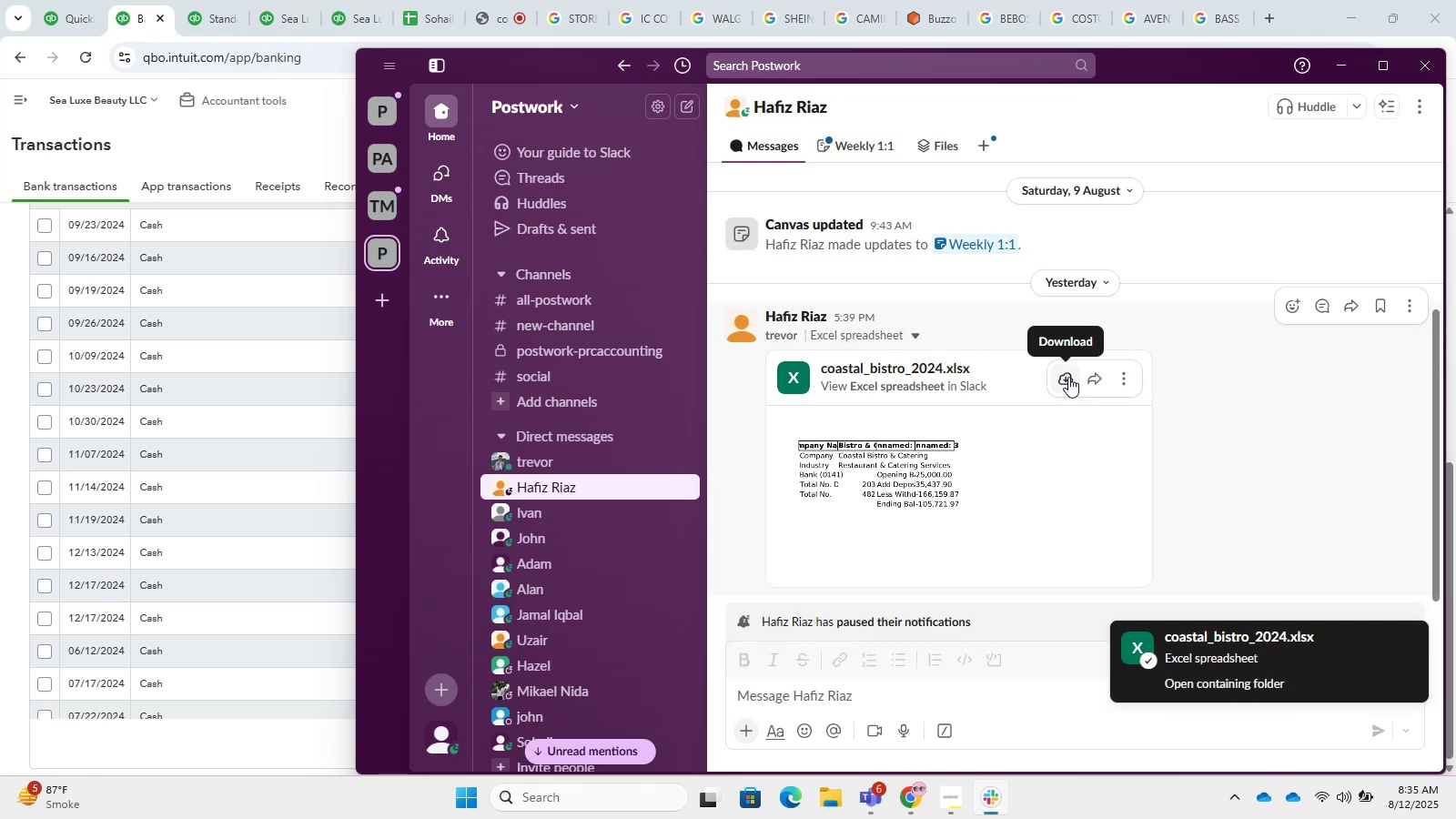 
left_click([1217, 682])
 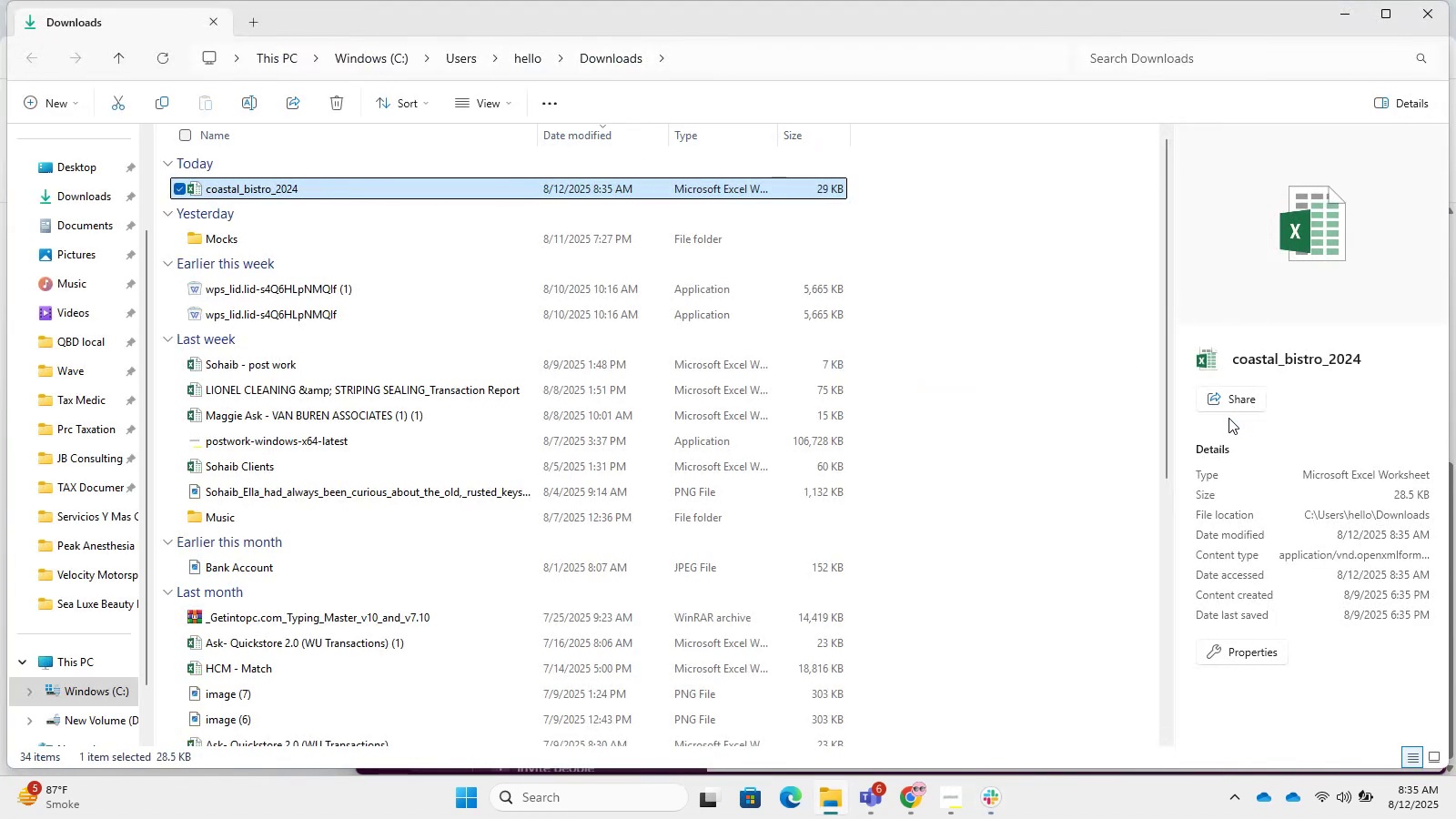 
wait(7.4)
 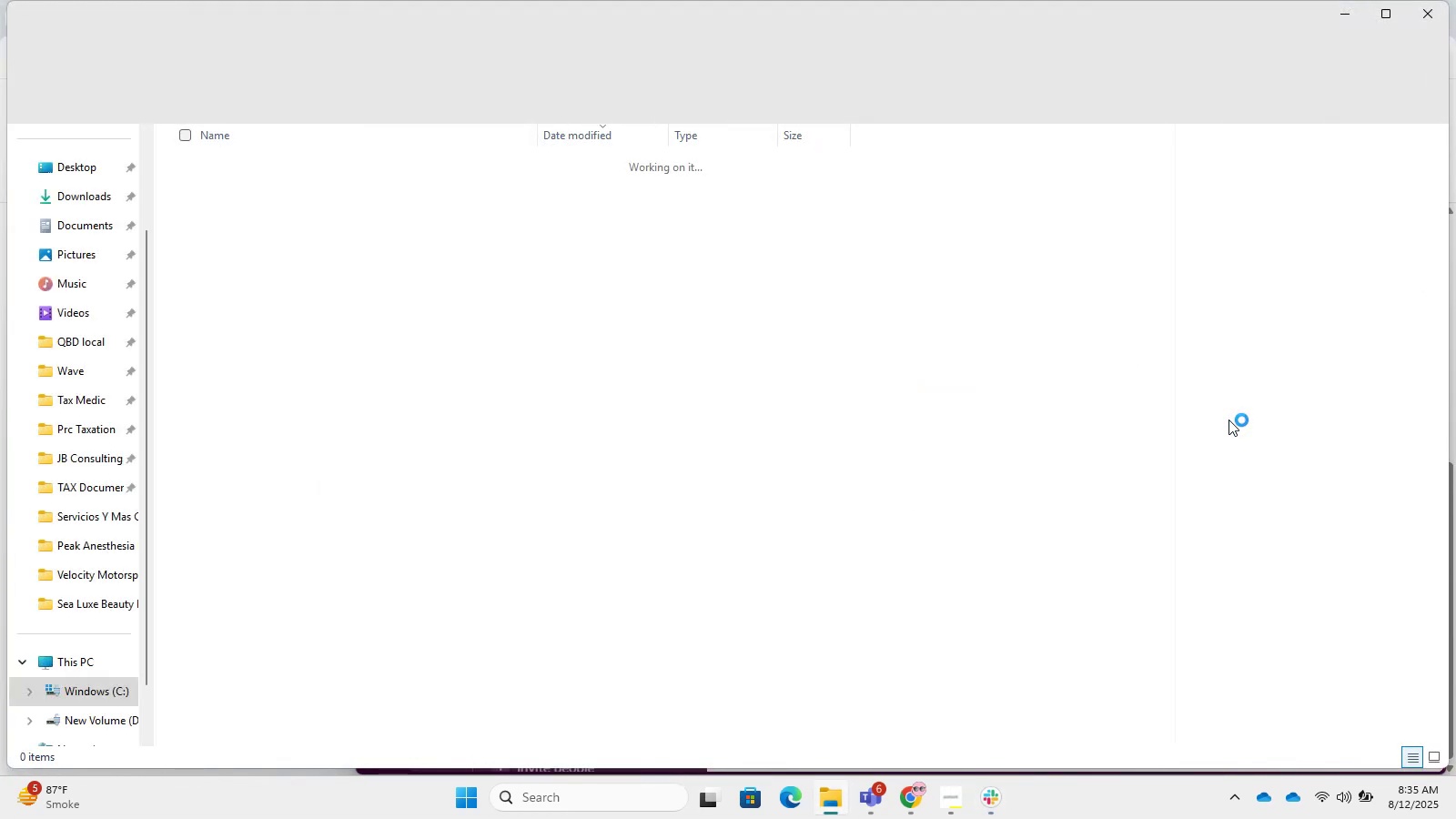 
double_click([486, 182])
 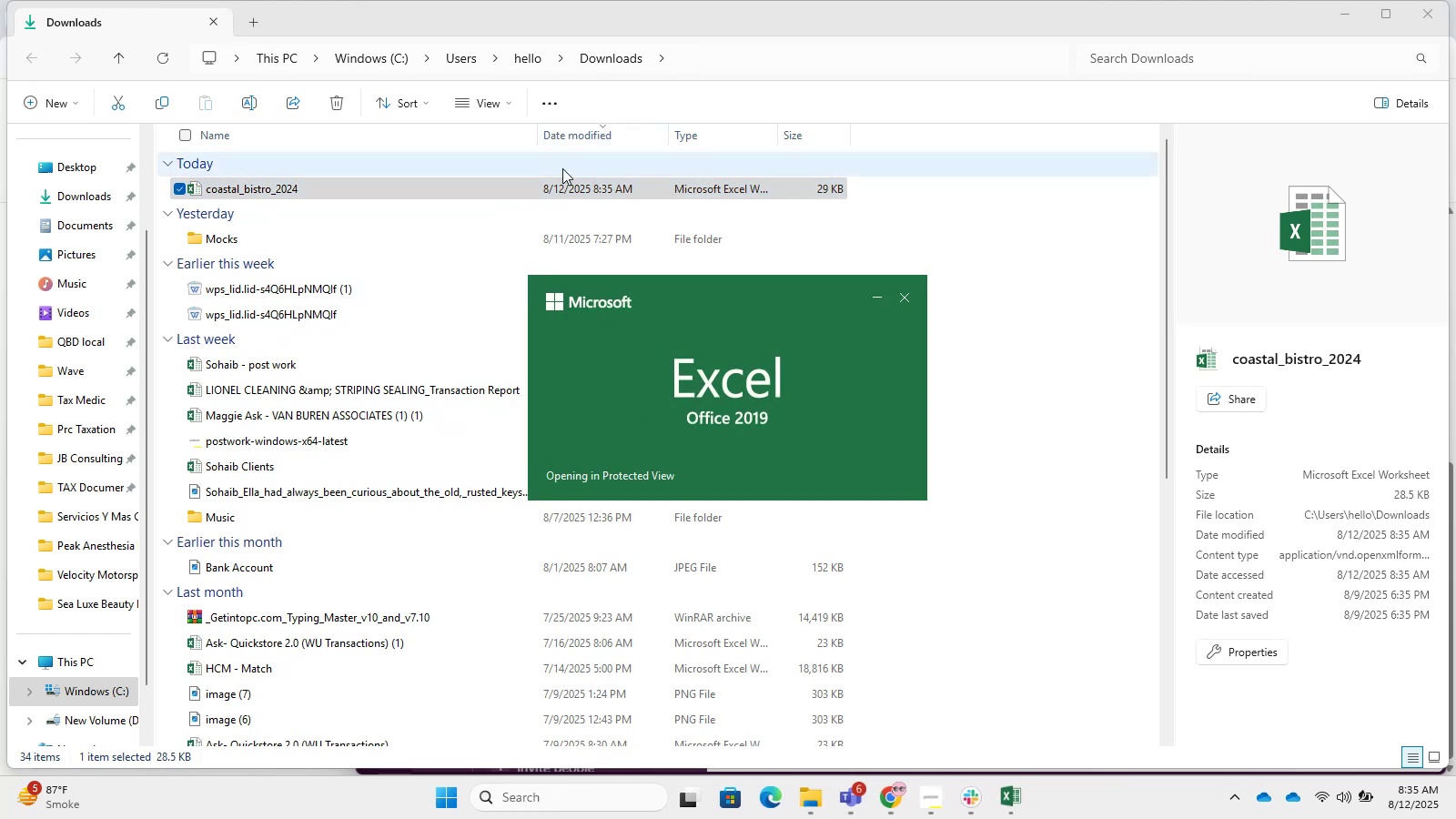 
wait(8.66)
 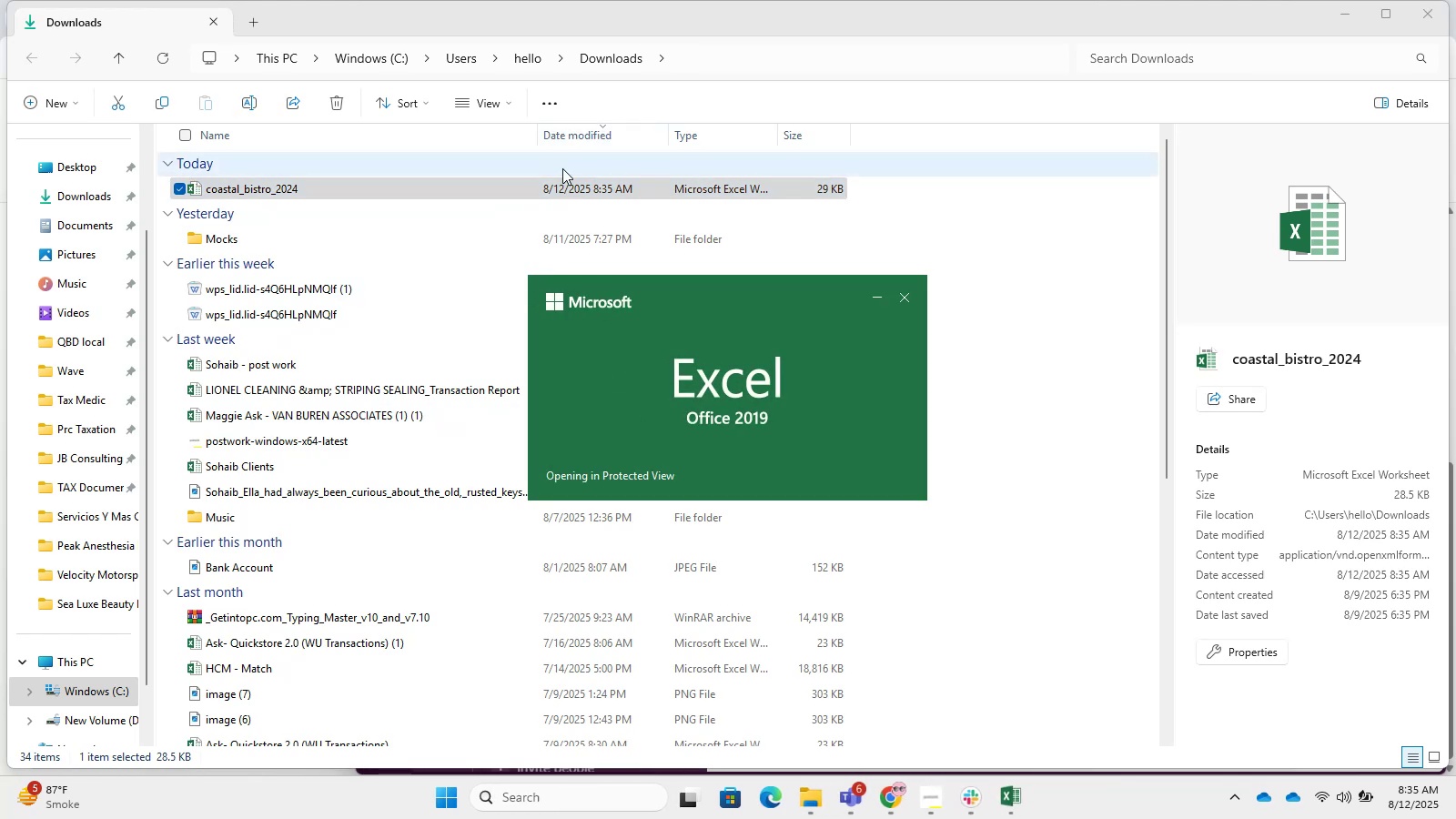 
left_click([183, 366])
 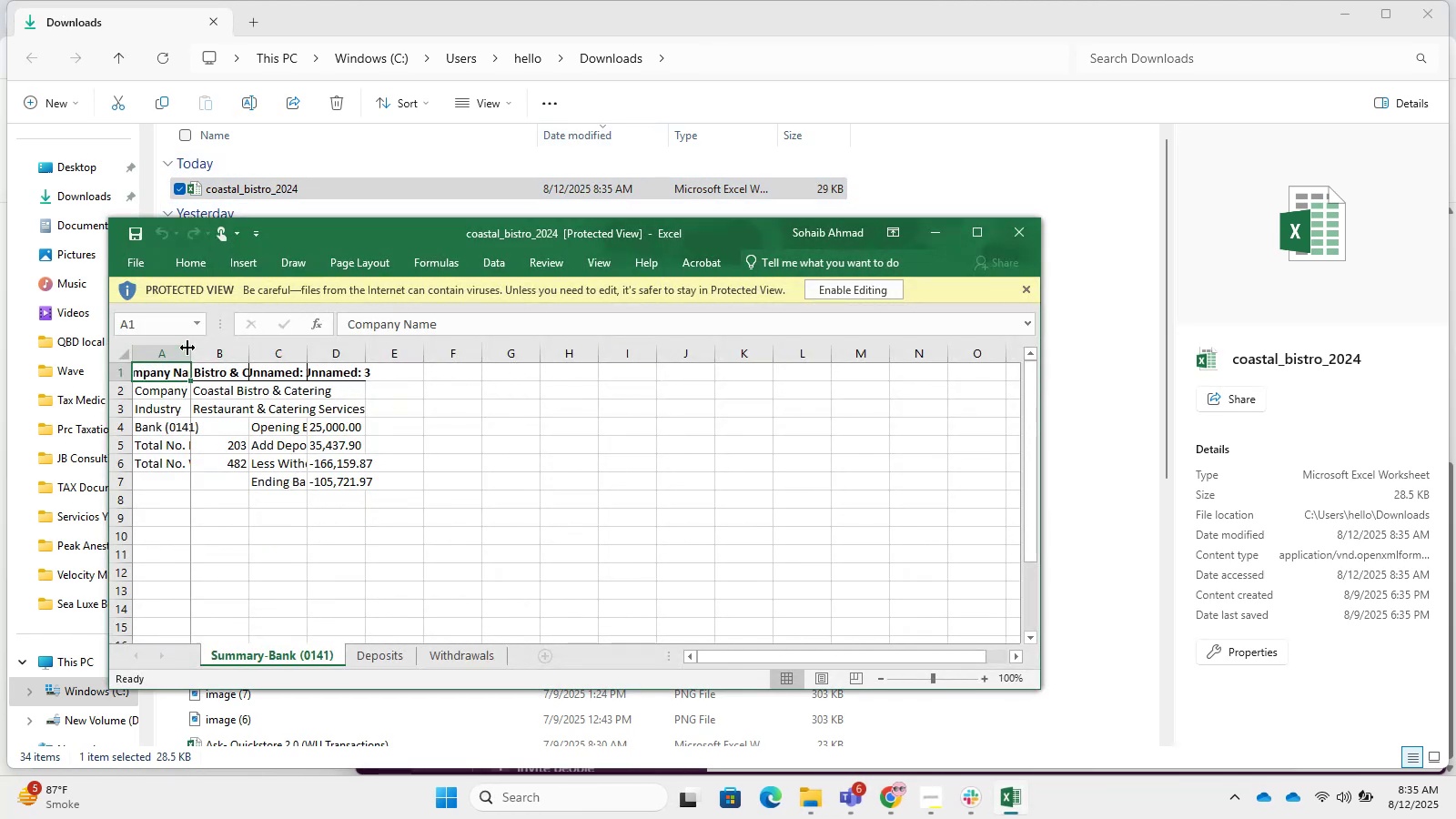 
double_click([187, 348])
 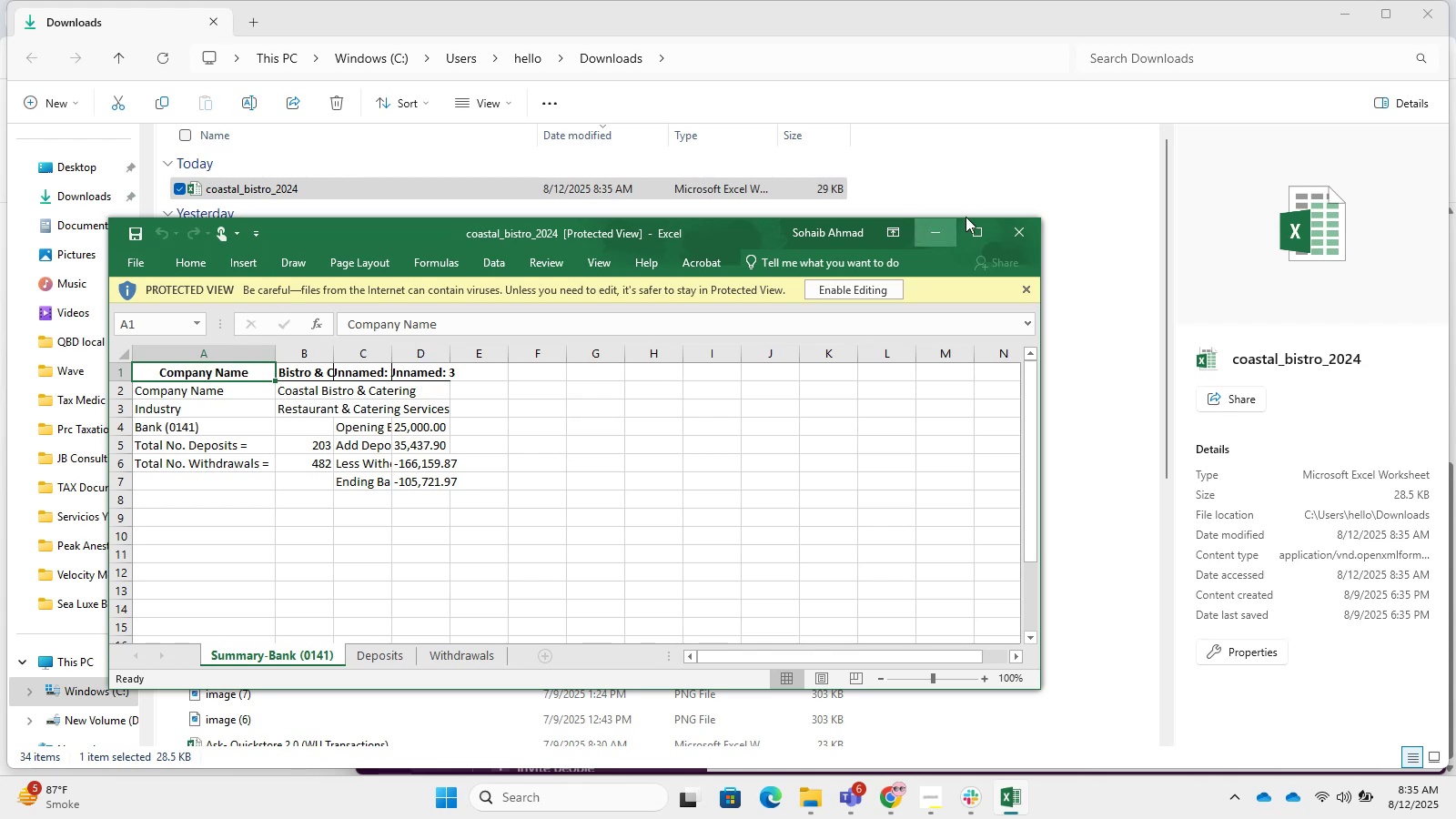 
left_click([1015, 236])
 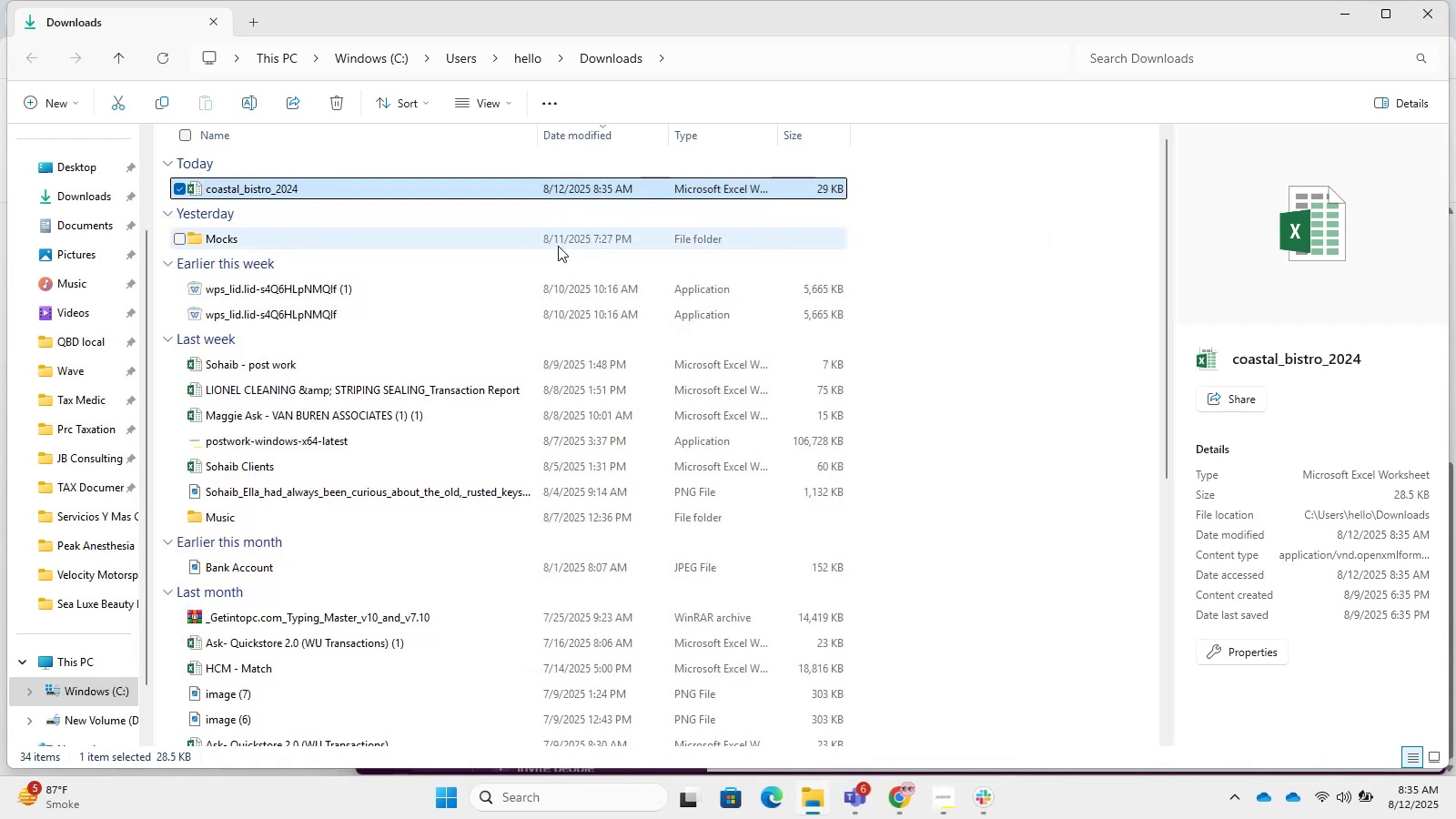 
key(Control+X)
 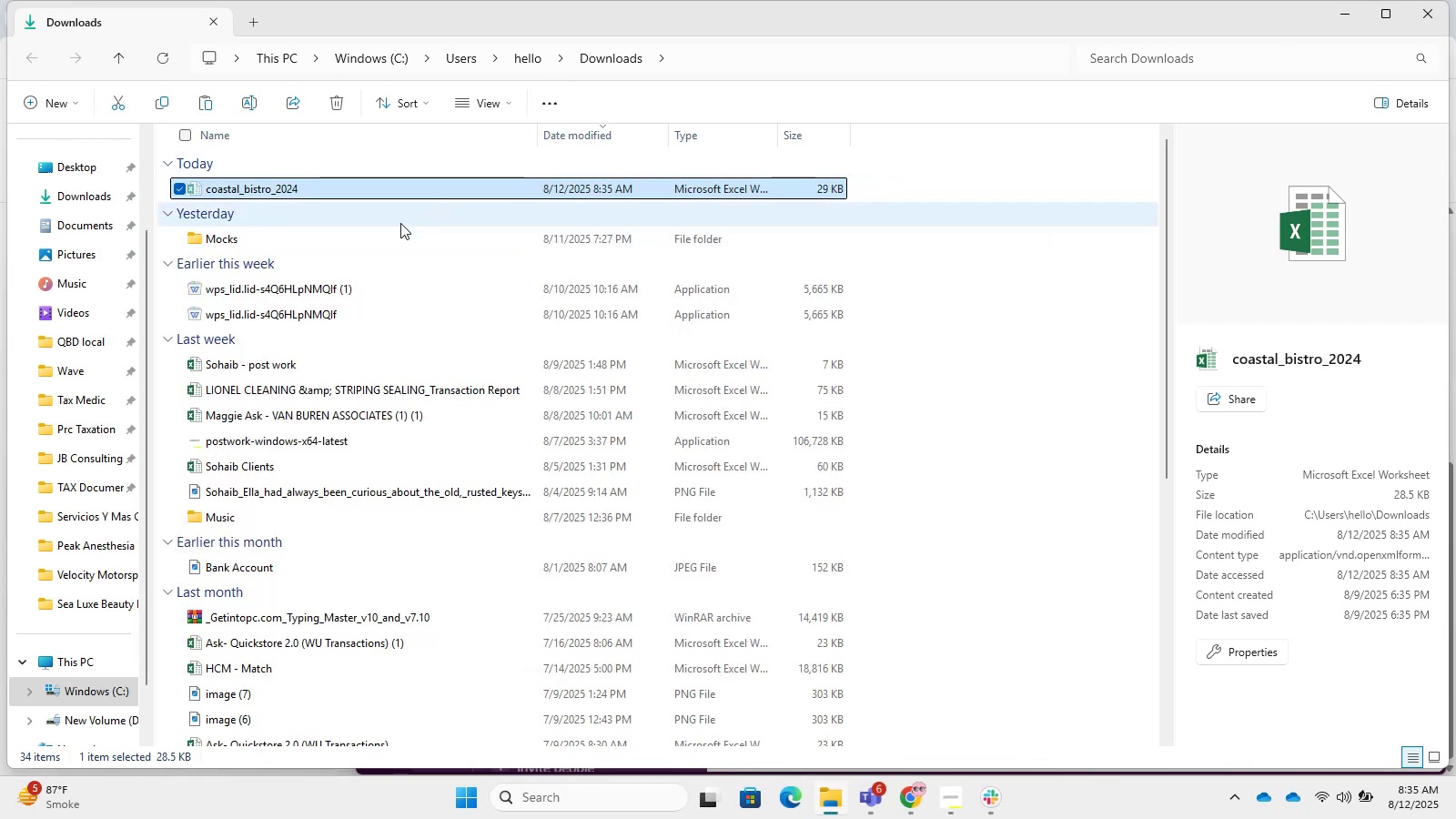 
double_click([389, 235])
 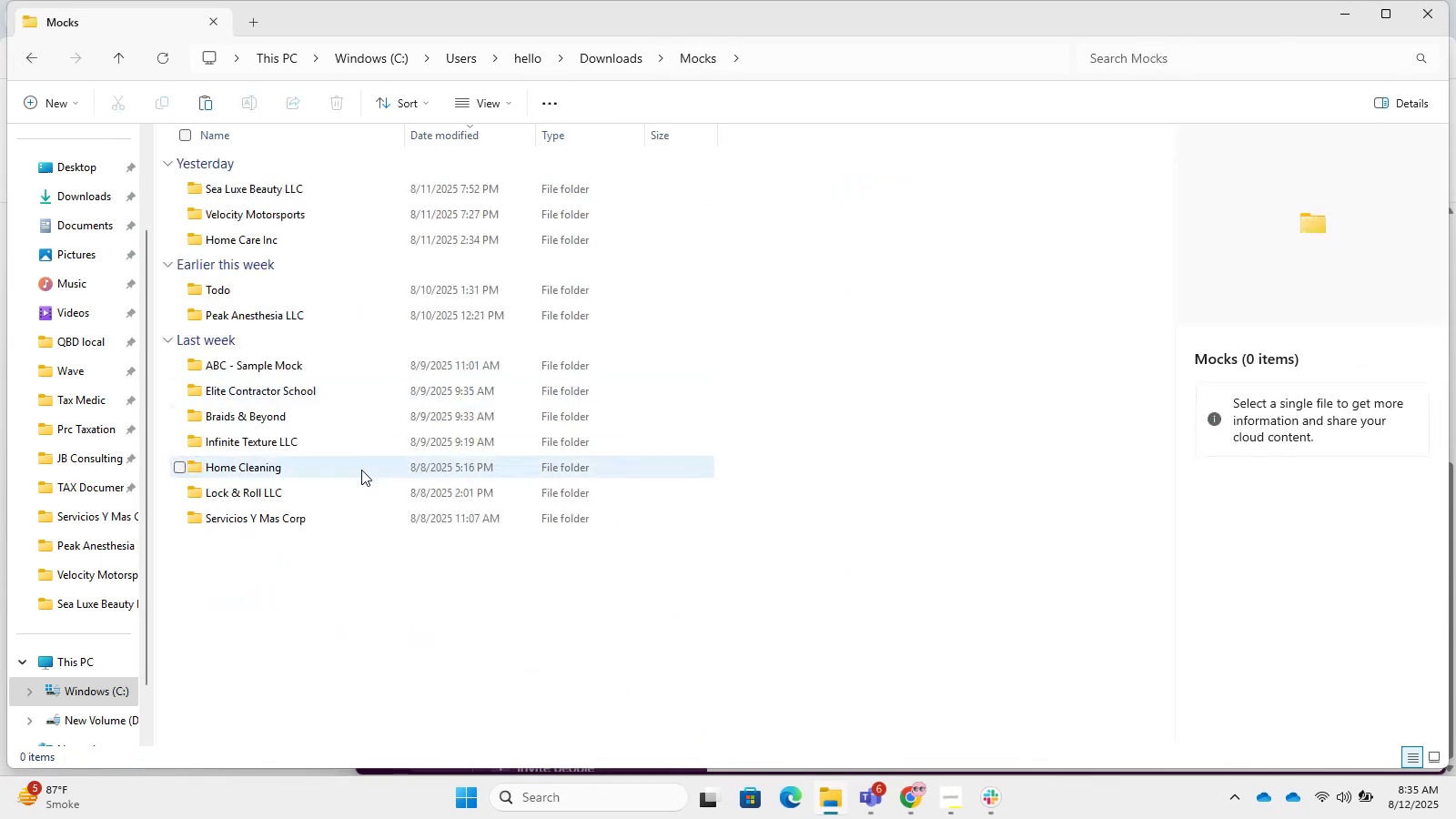 
right_click([383, 571])
 